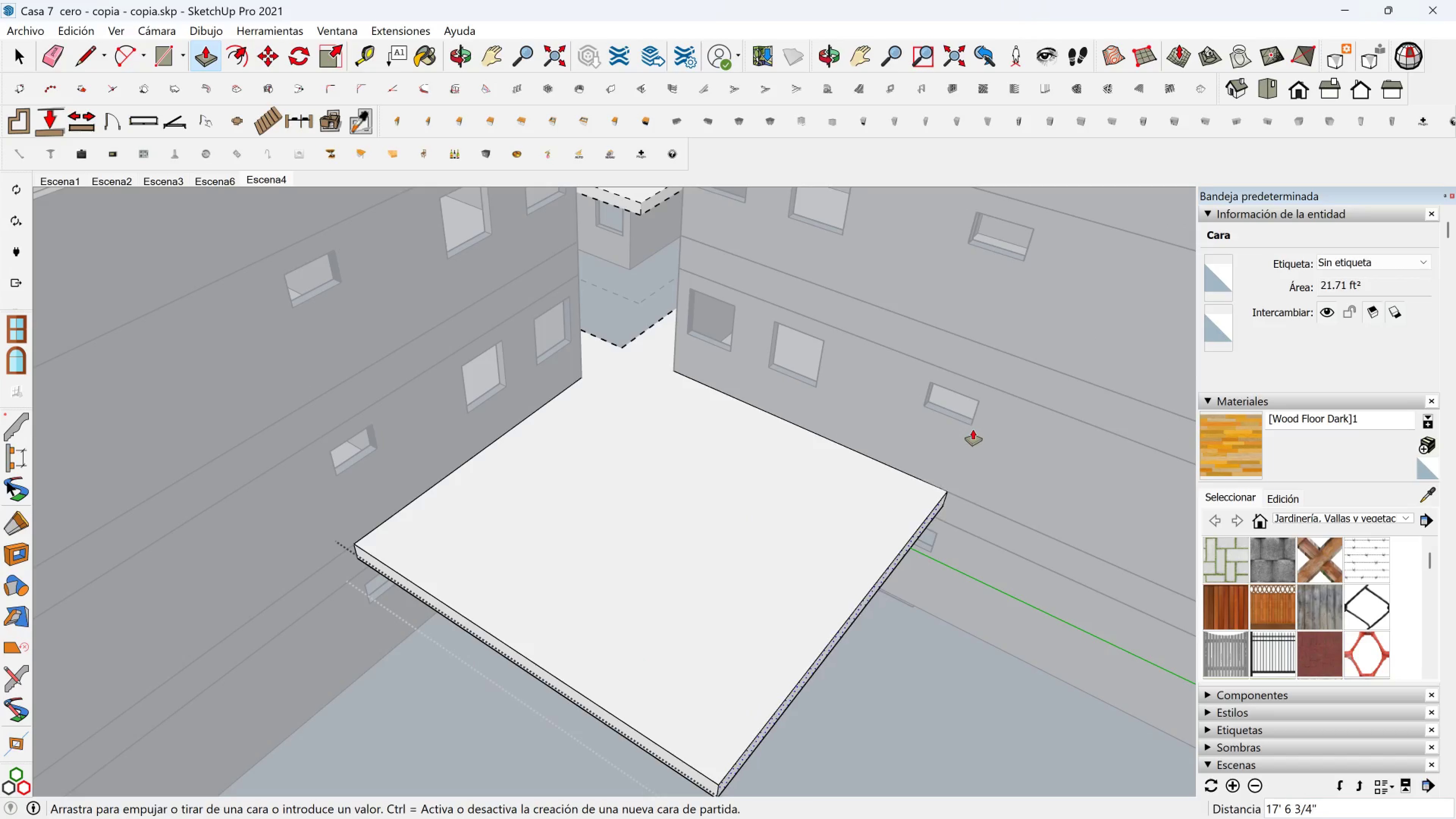 
left_click([973, 425])
 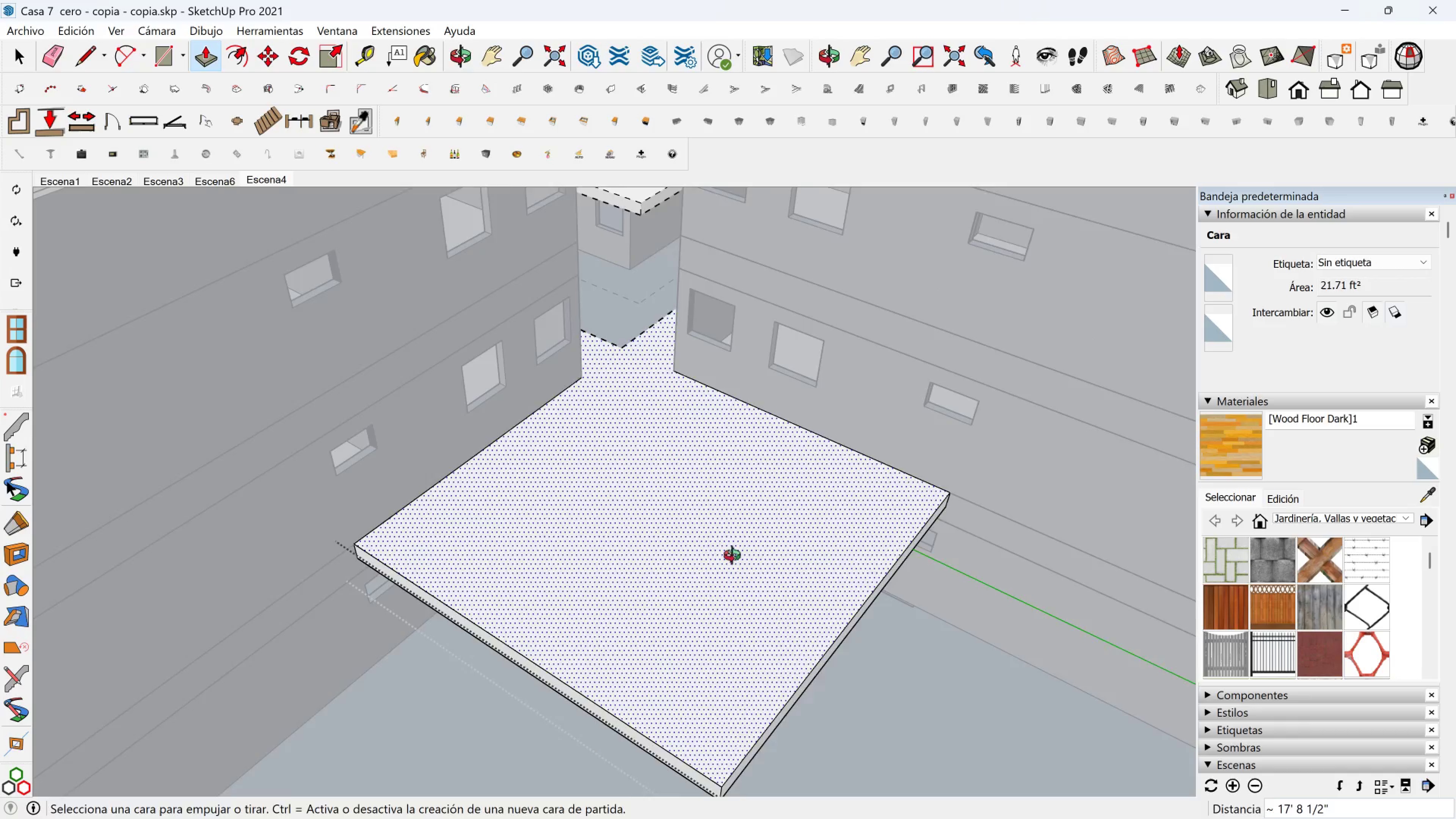 
key(Shift+ShiftLeft)
 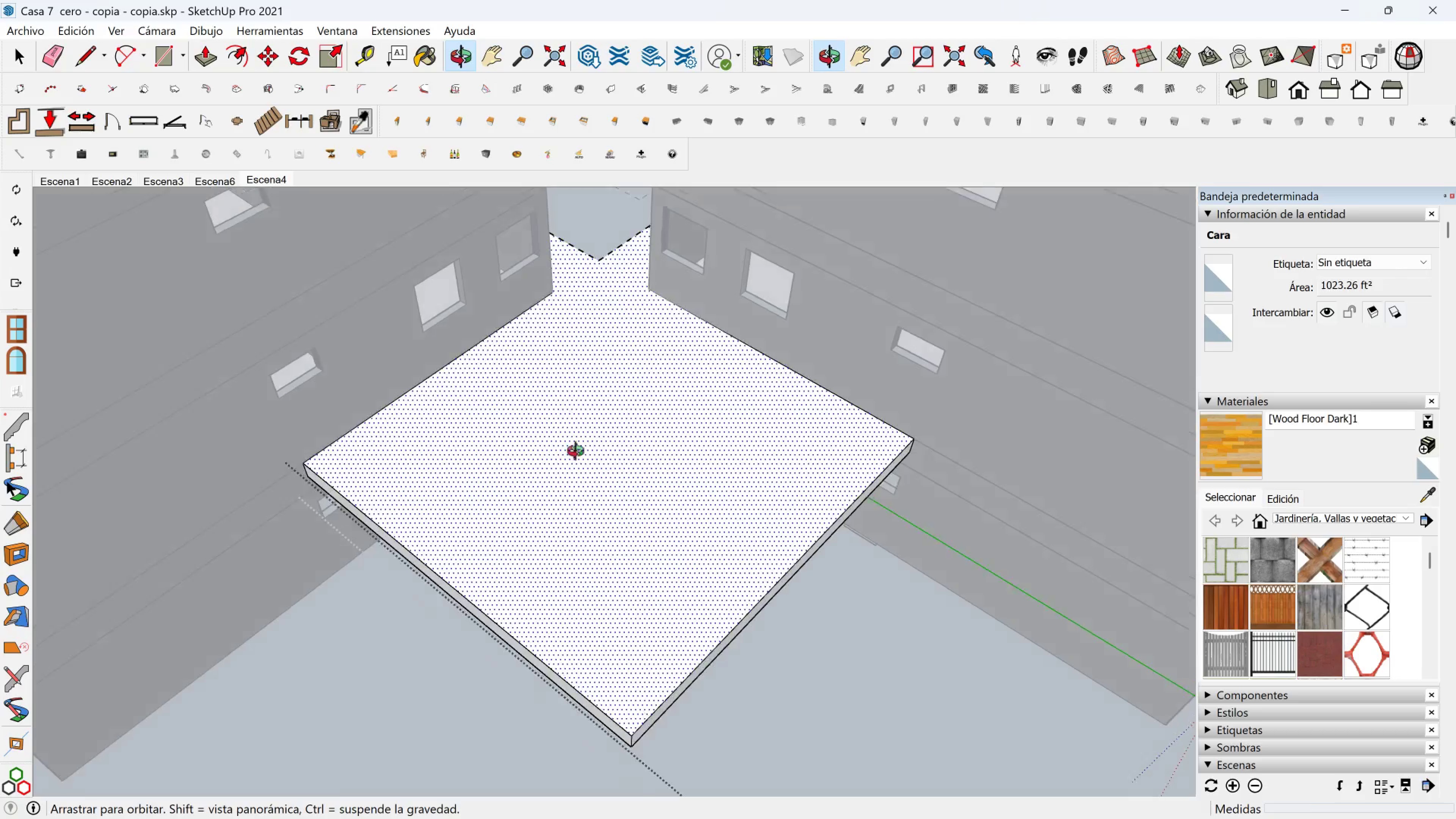 
scroll: coordinate [554, 459], scroll_direction: up, amount: 3.0
 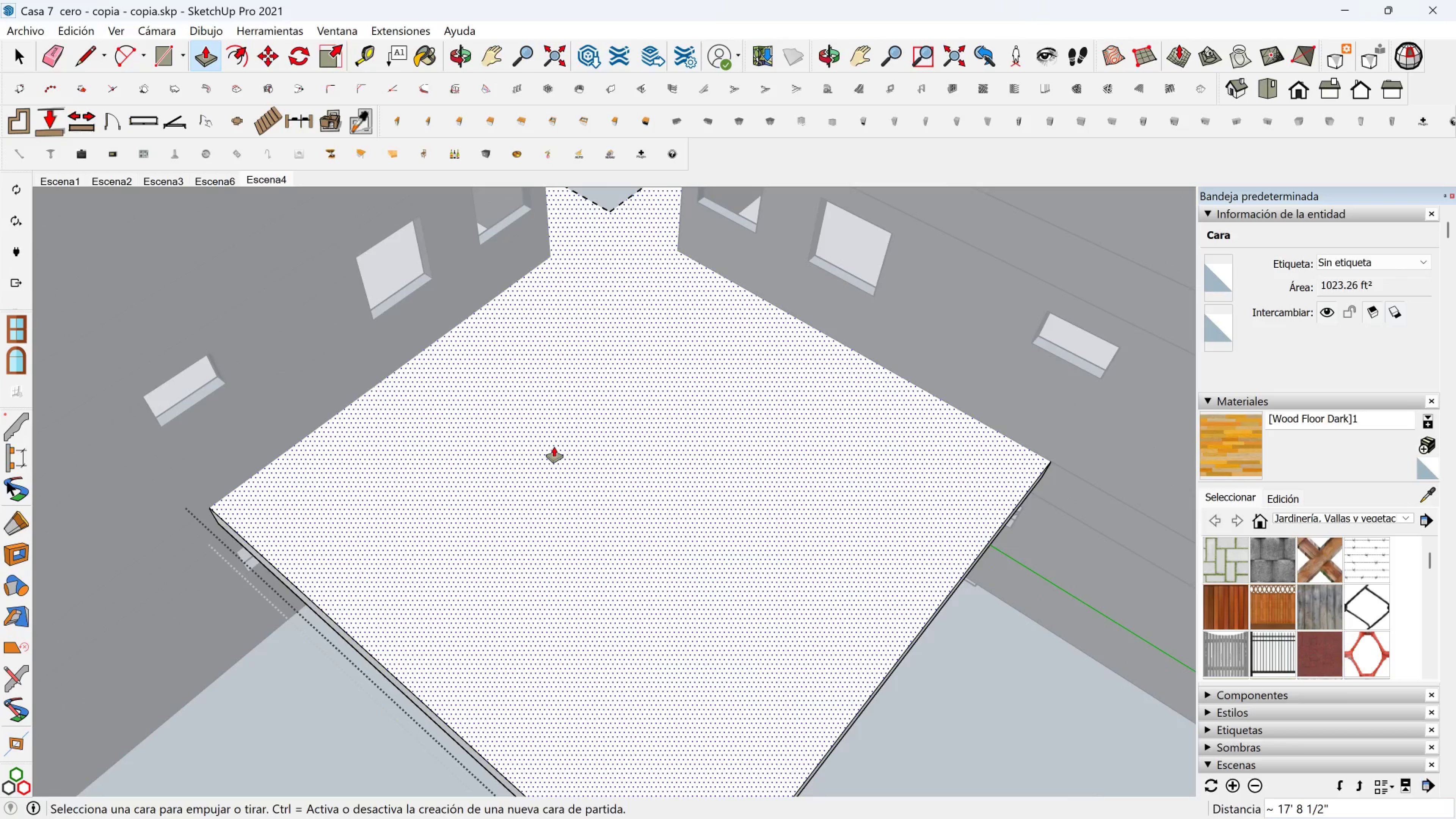 
scroll: coordinate [628, 396], scroll_direction: down, amount: 16.0
 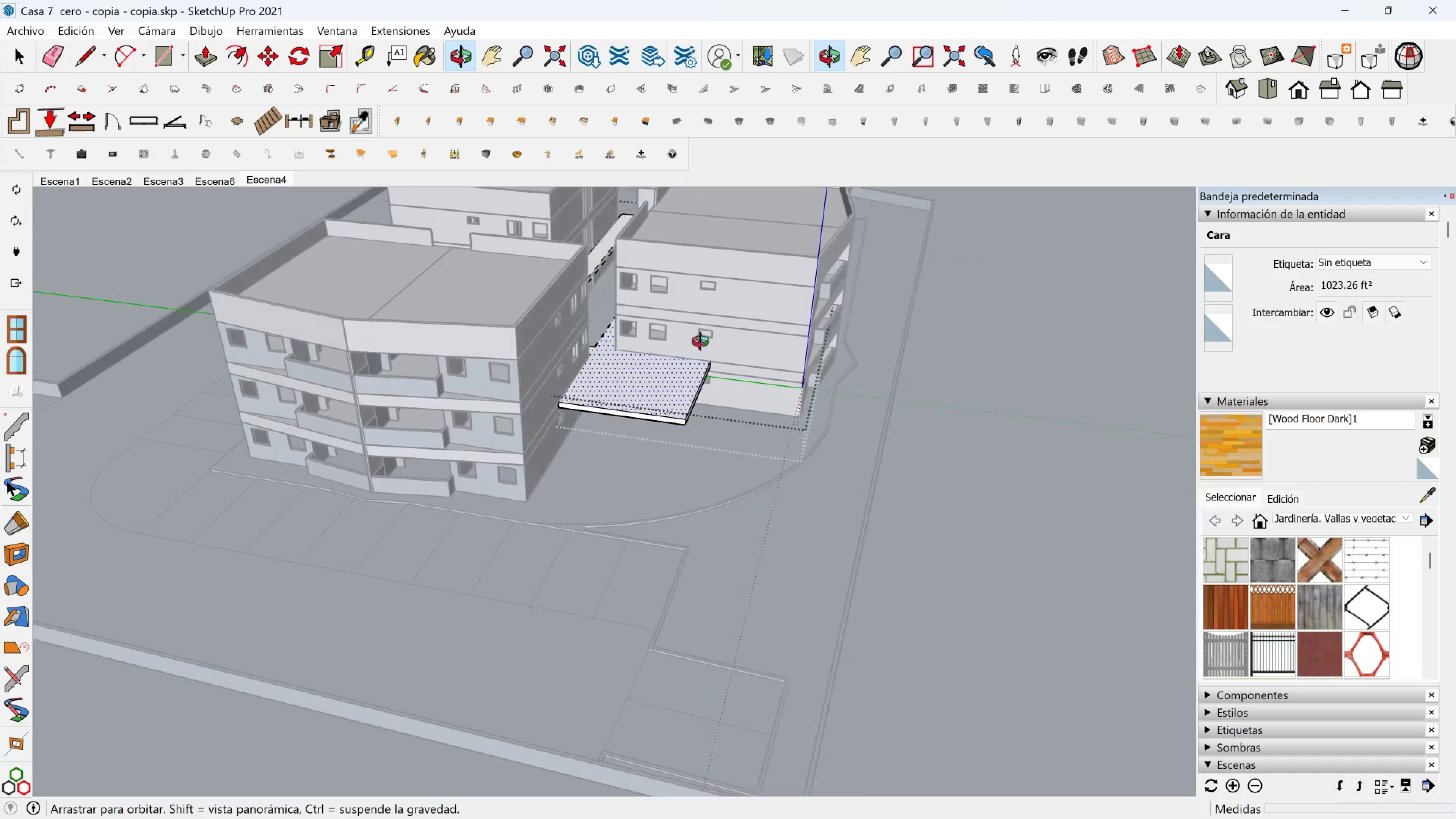 
wait(7.7)
 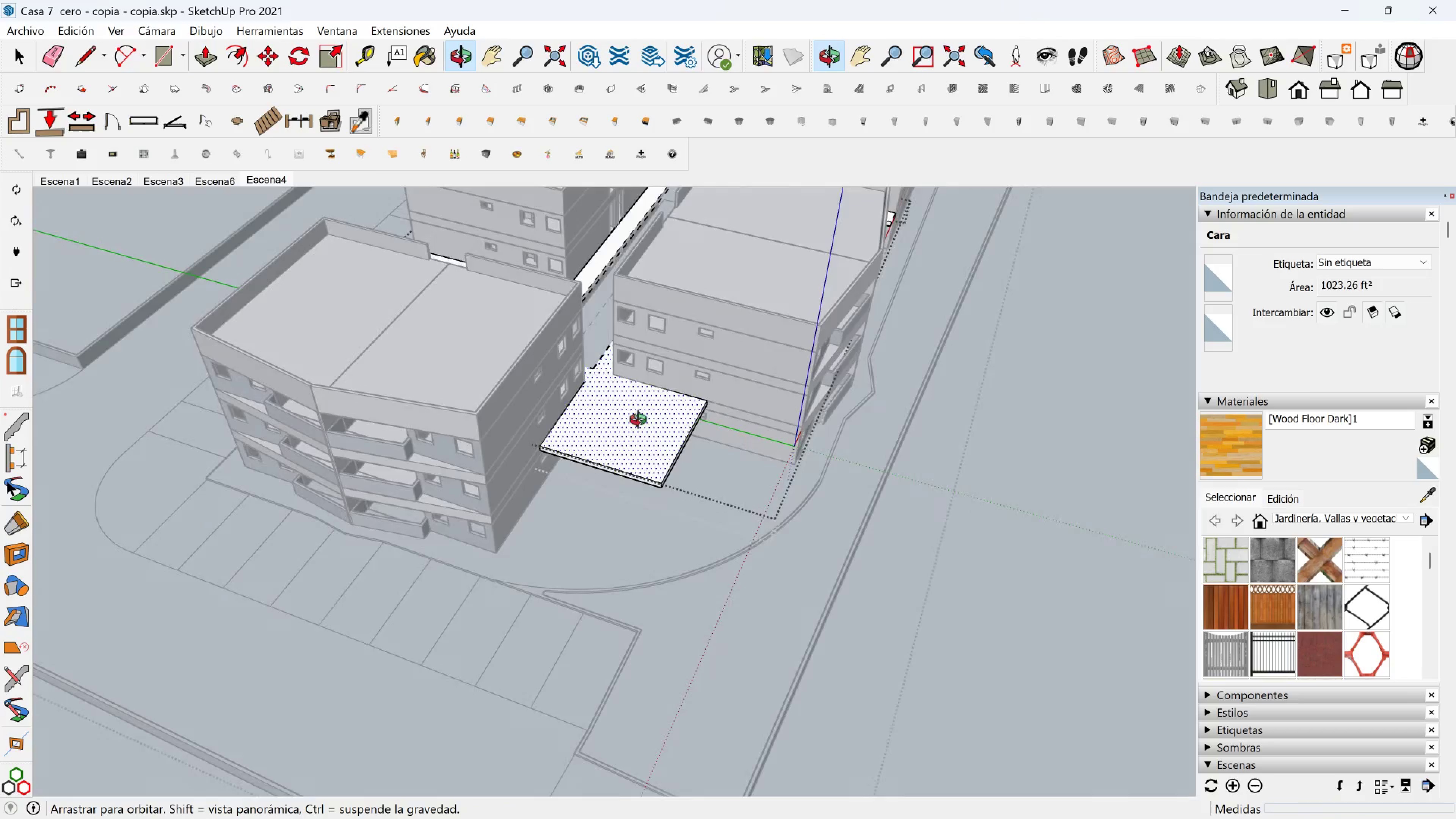 
scroll: coordinate [605, 372], scroll_direction: up, amount: 9.0
 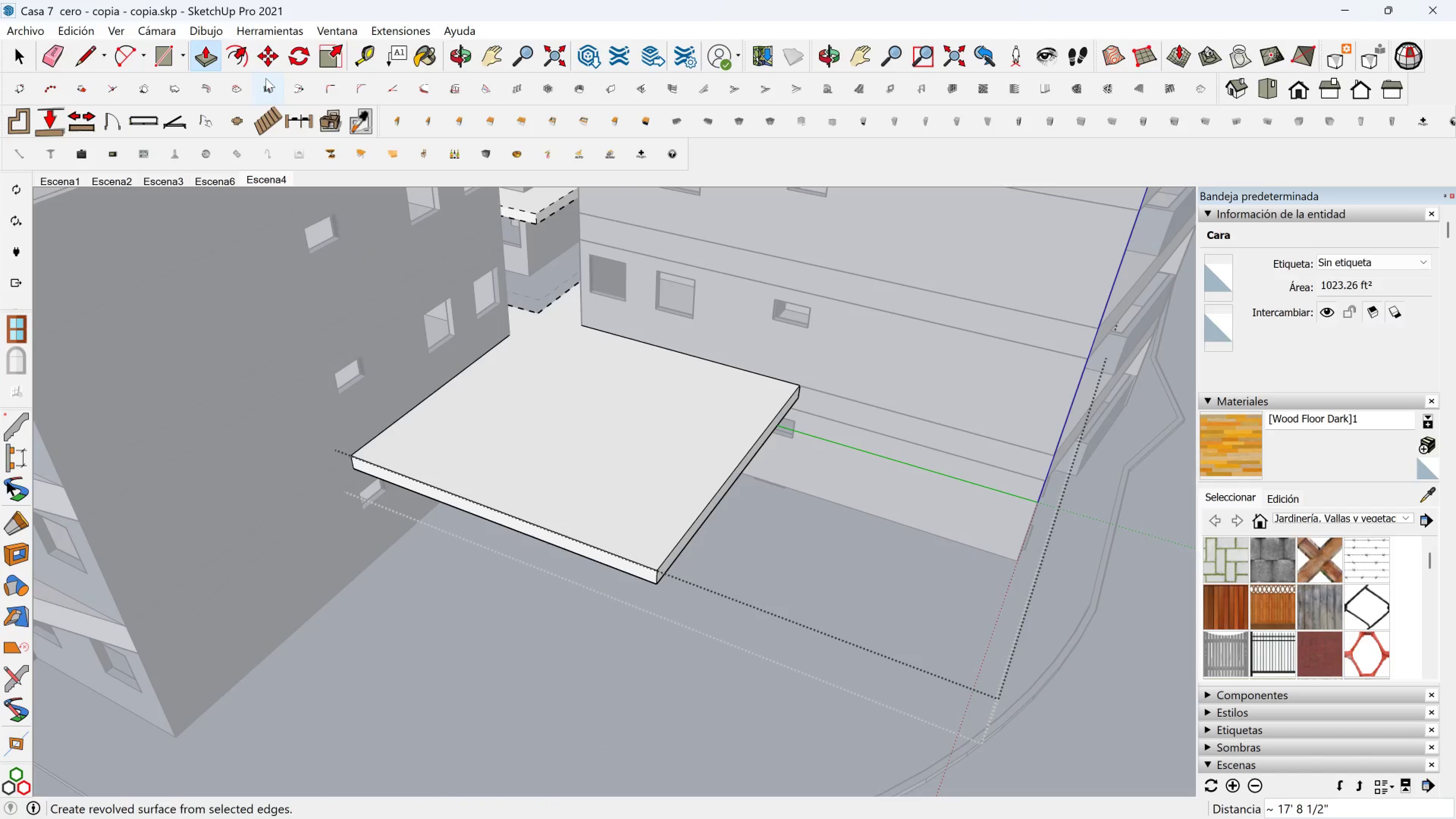 
left_click([239, 58])
 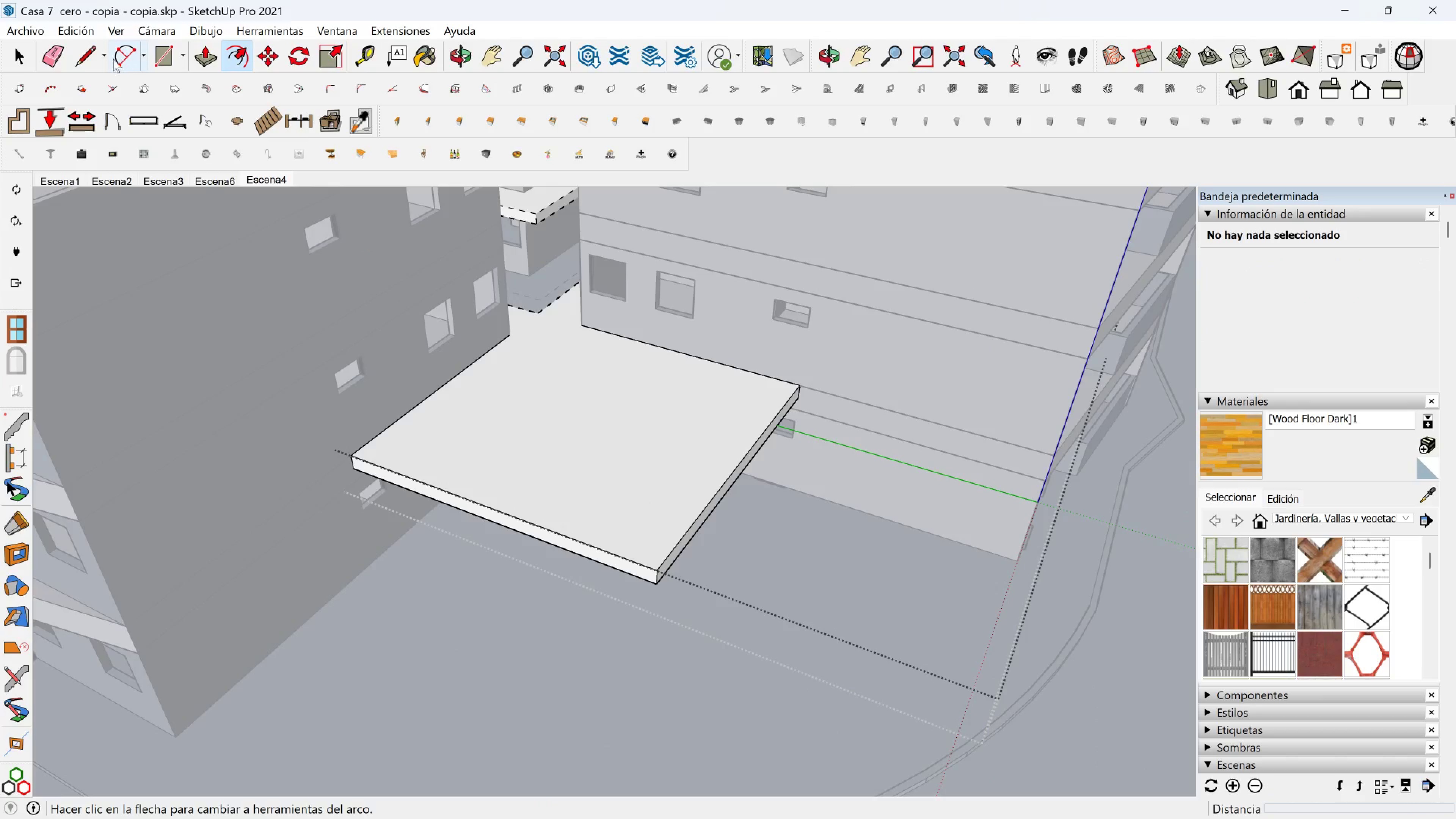 
left_click([125, 51])
 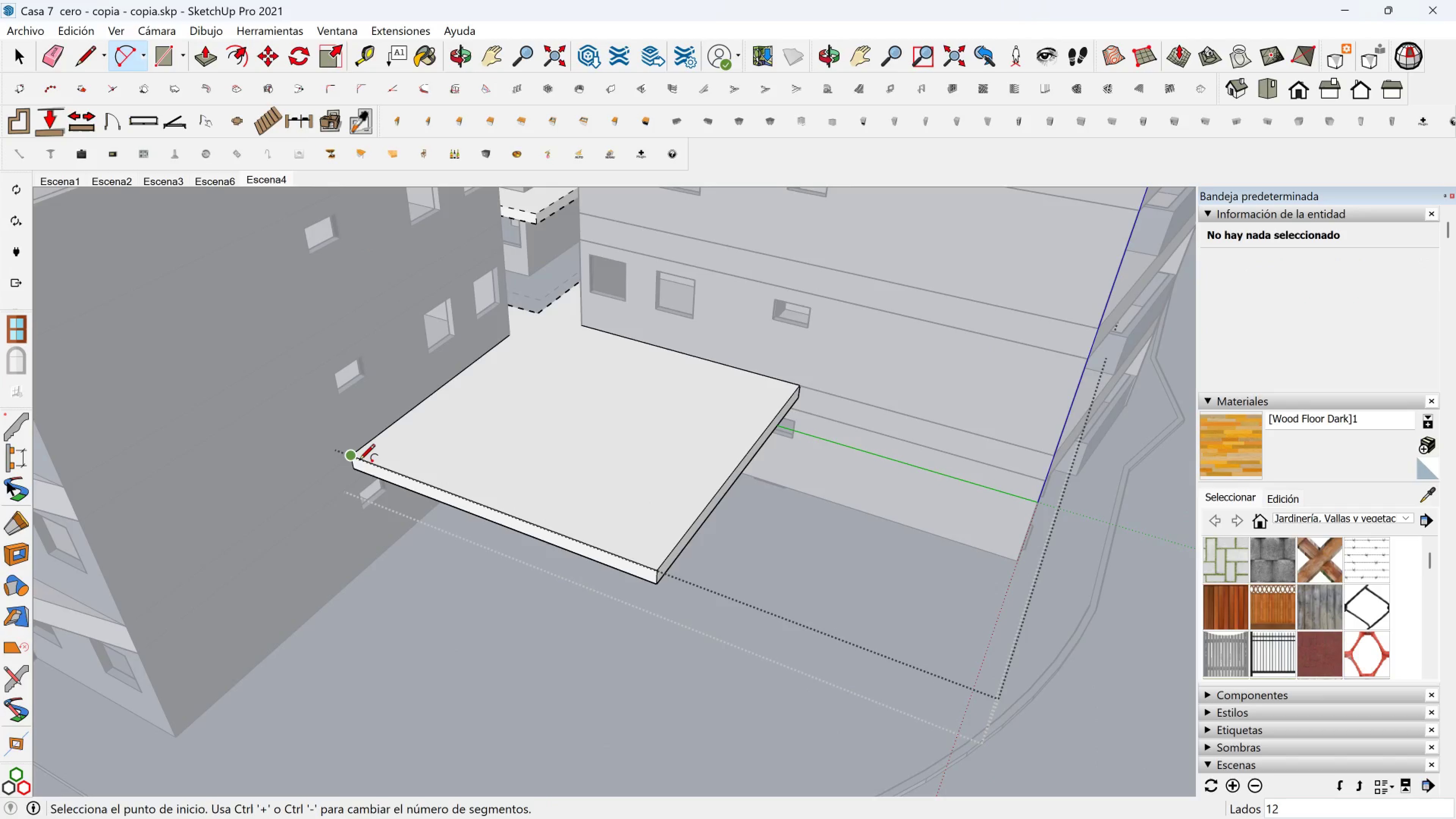 
left_click([359, 461])
 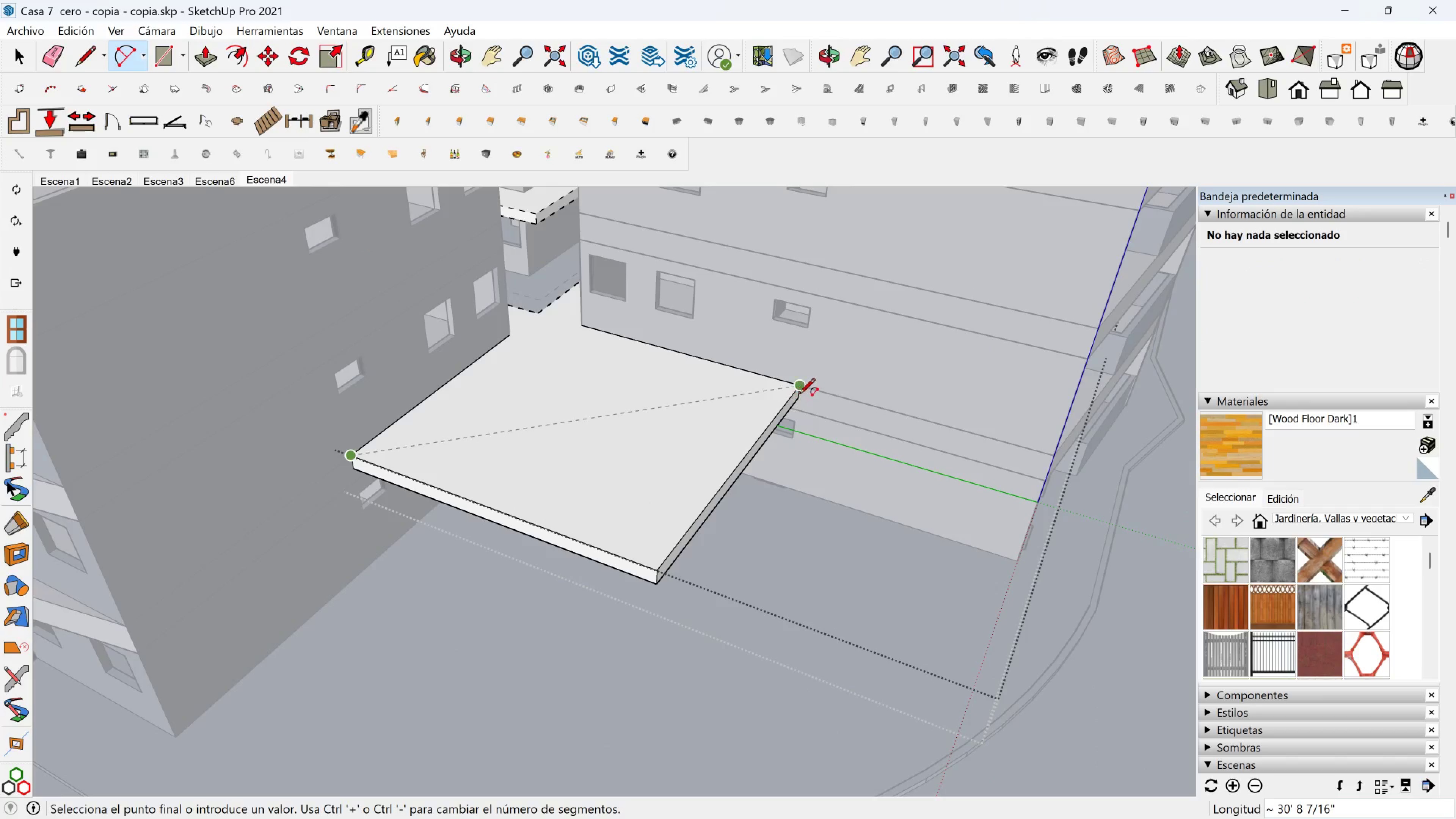 
left_click([799, 395])
 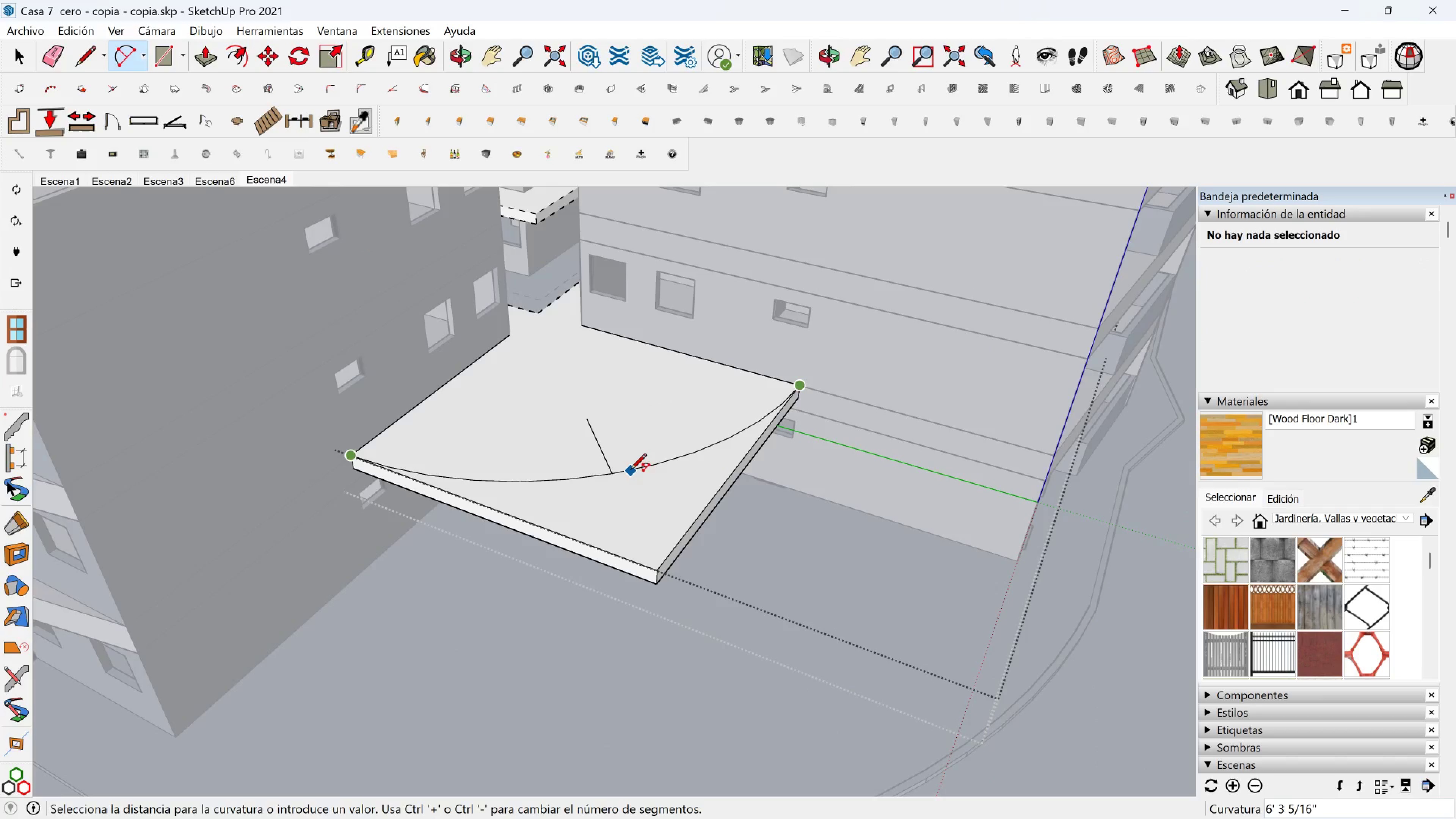 
scroll: coordinate [635, 458], scroll_direction: up, amount: 6.0
 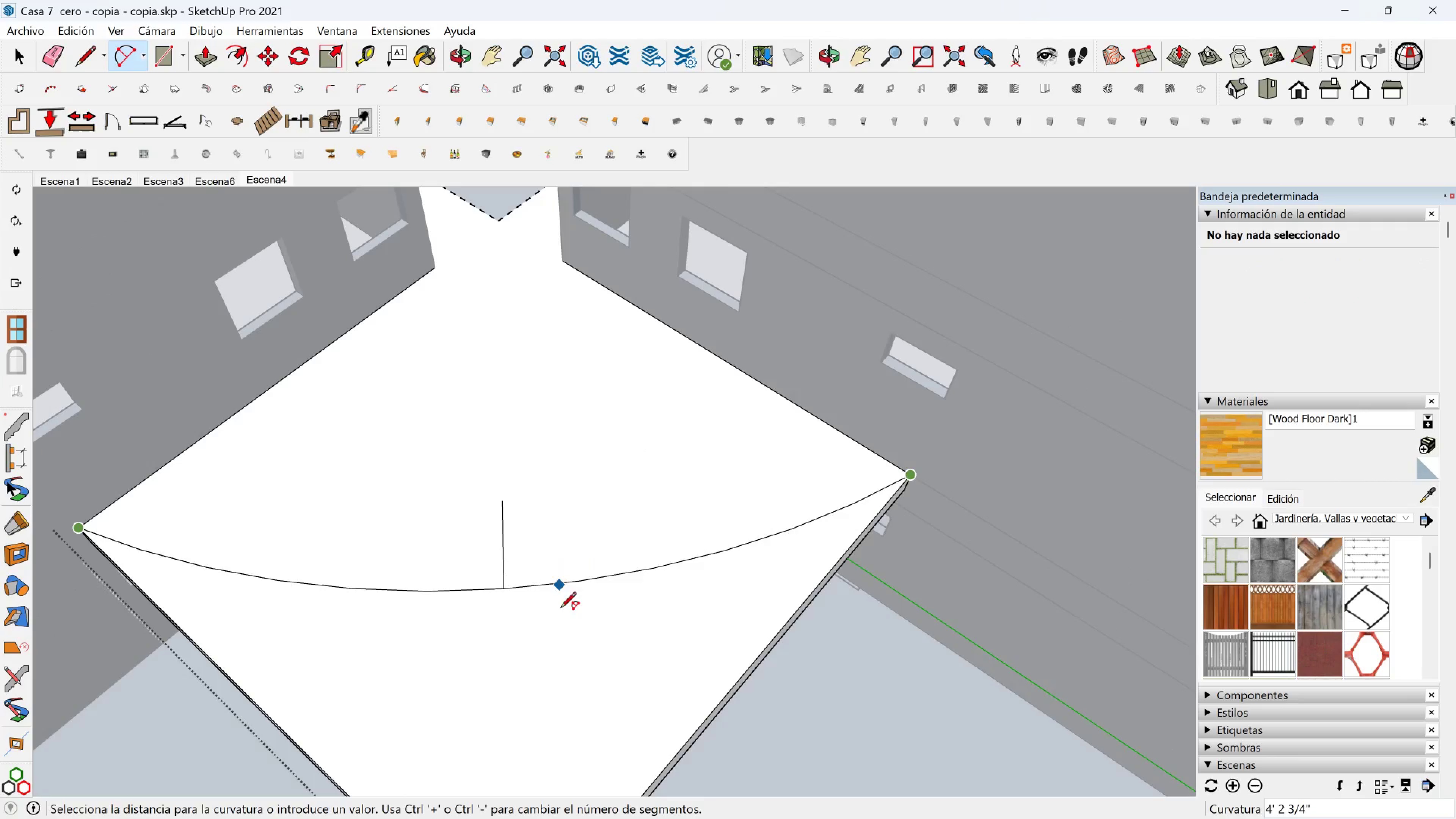 
hold_key(key=ShiftLeft, duration=0.53)
 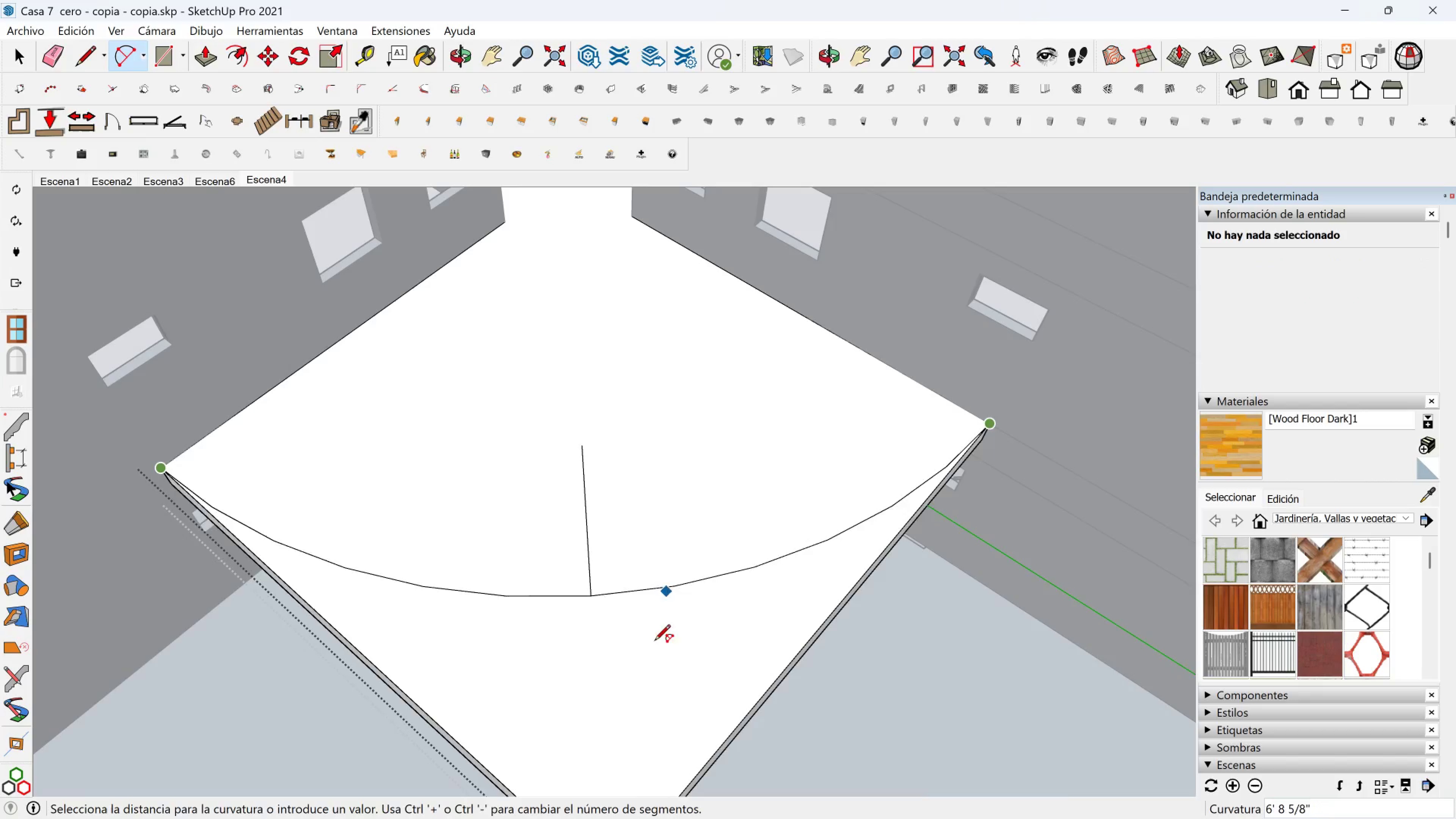 
key(Shift+ShiftLeft)
 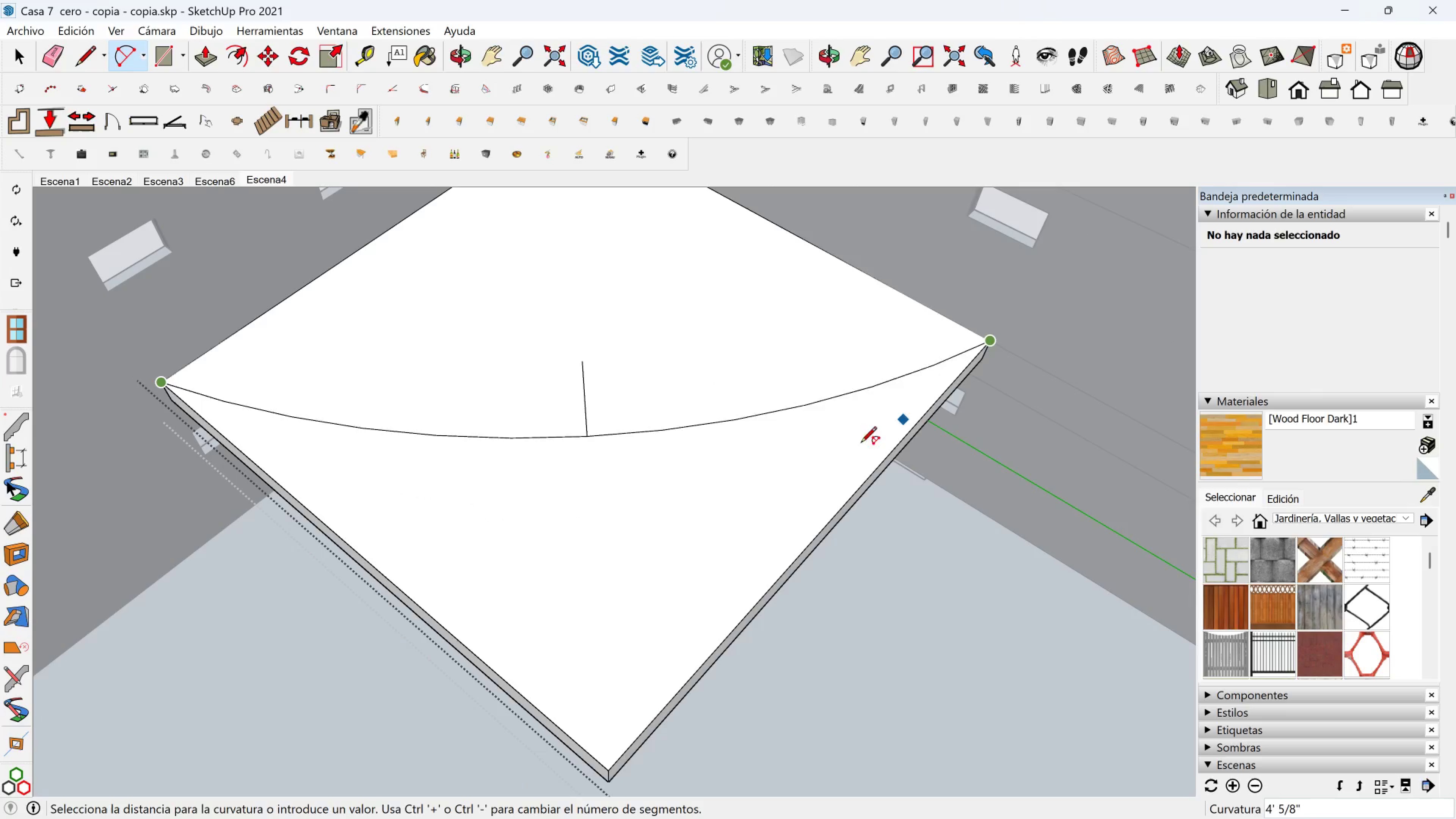 
wait(5.84)
 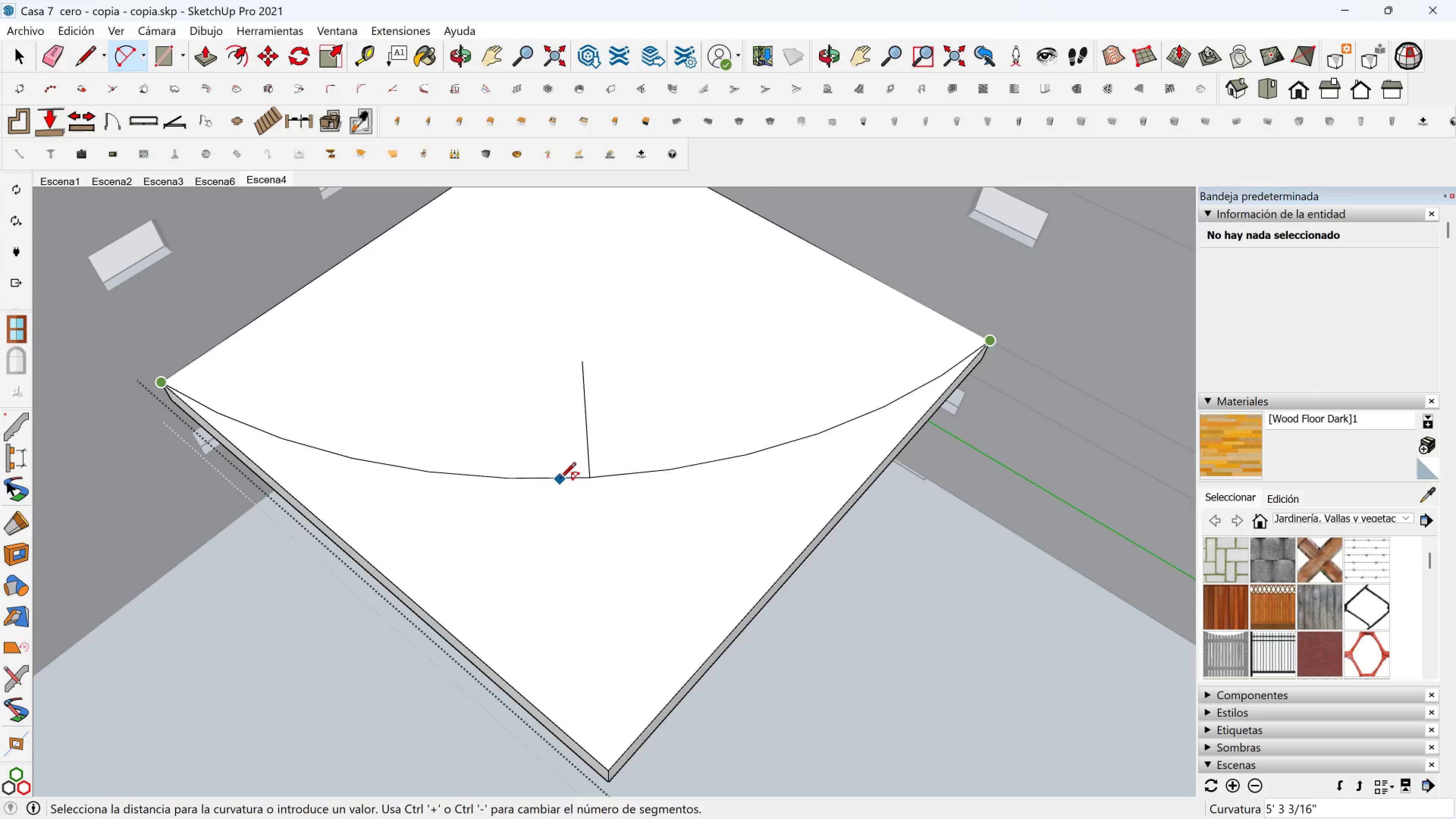 
left_click([678, 501])
 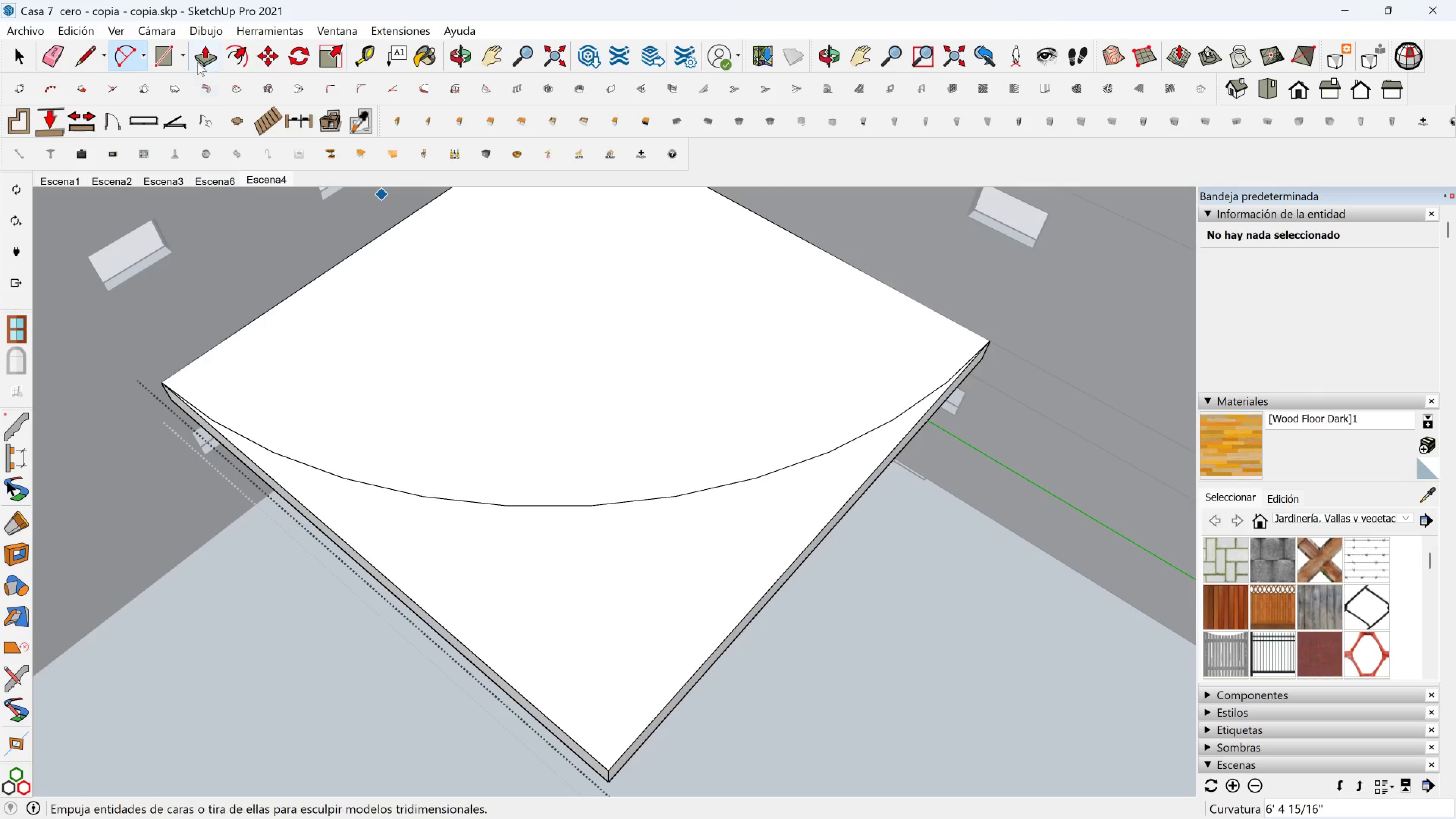 
left_click([202, 58])
 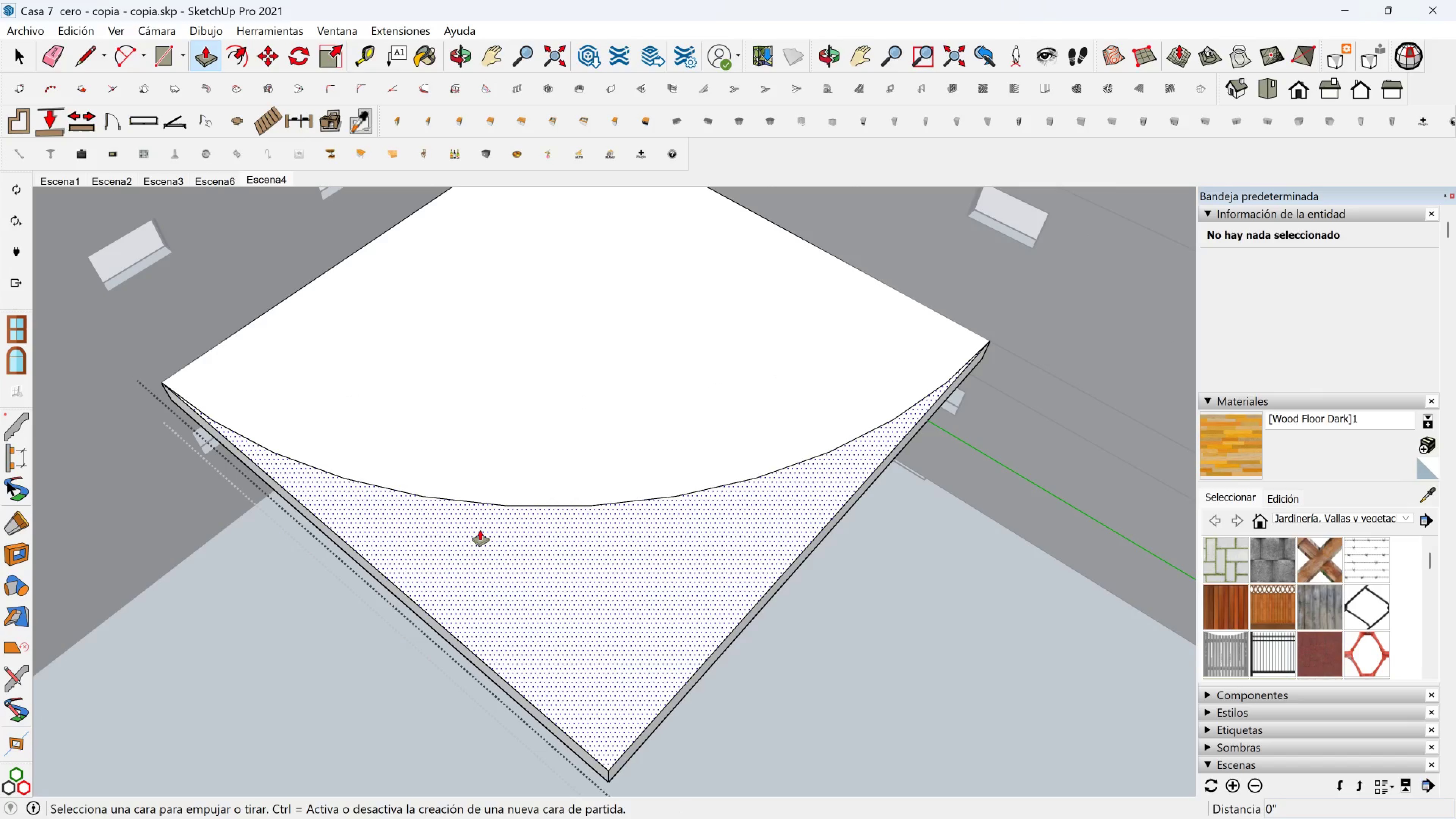 
left_click([480, 531])
 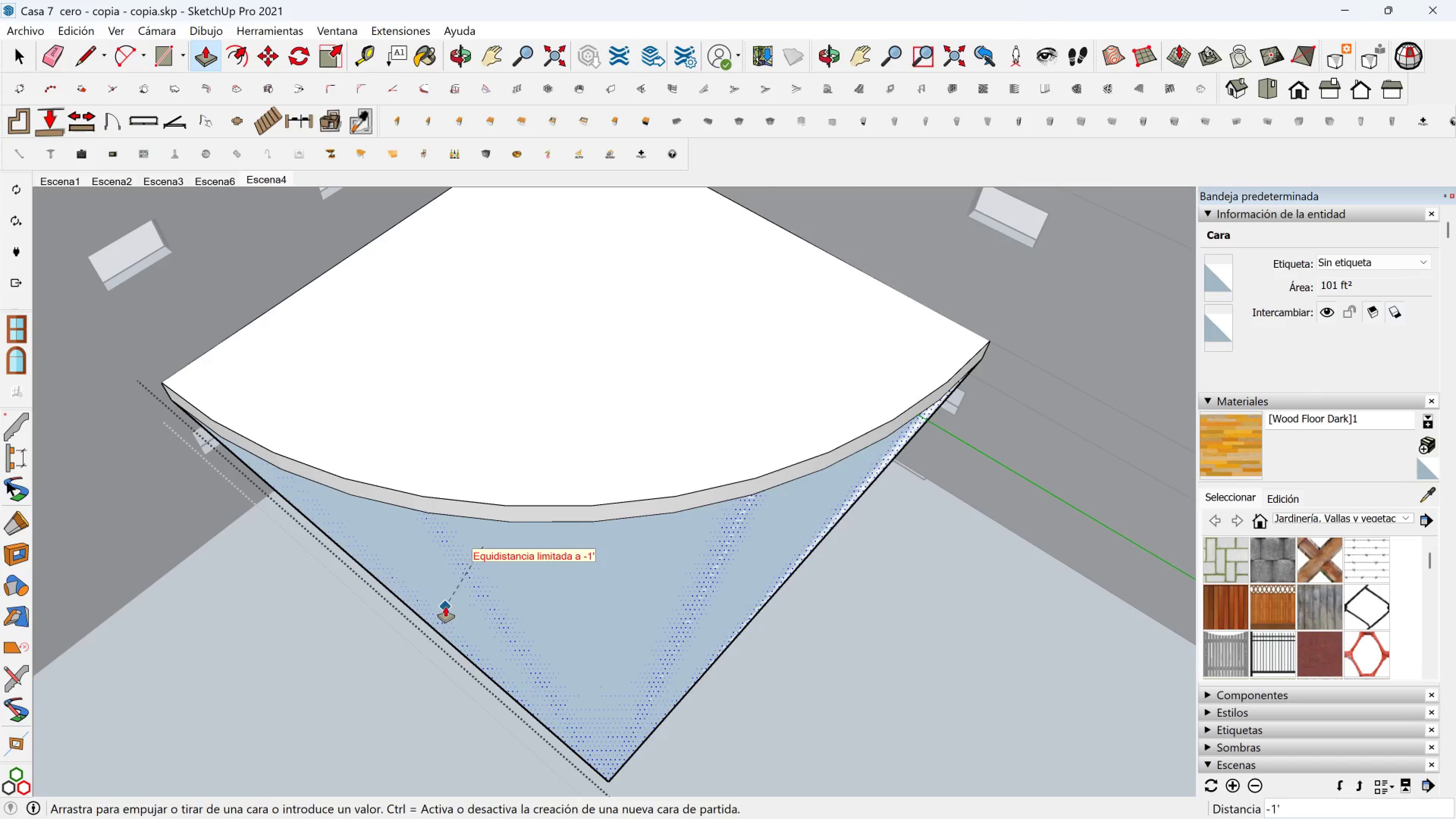 
left_click([446, 607])
 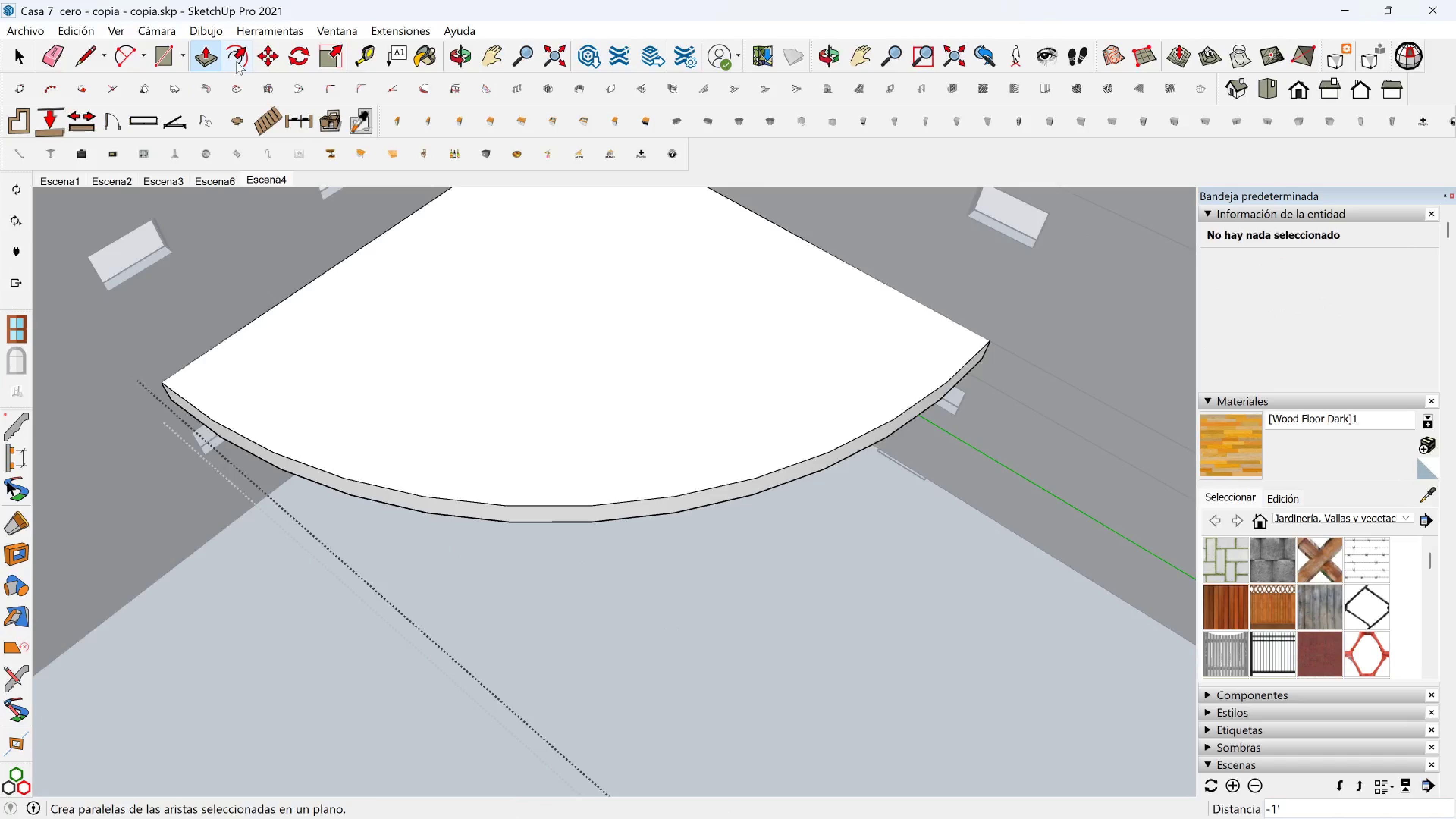 
hold_key(key=ShiftLeft, duration=0.3)
 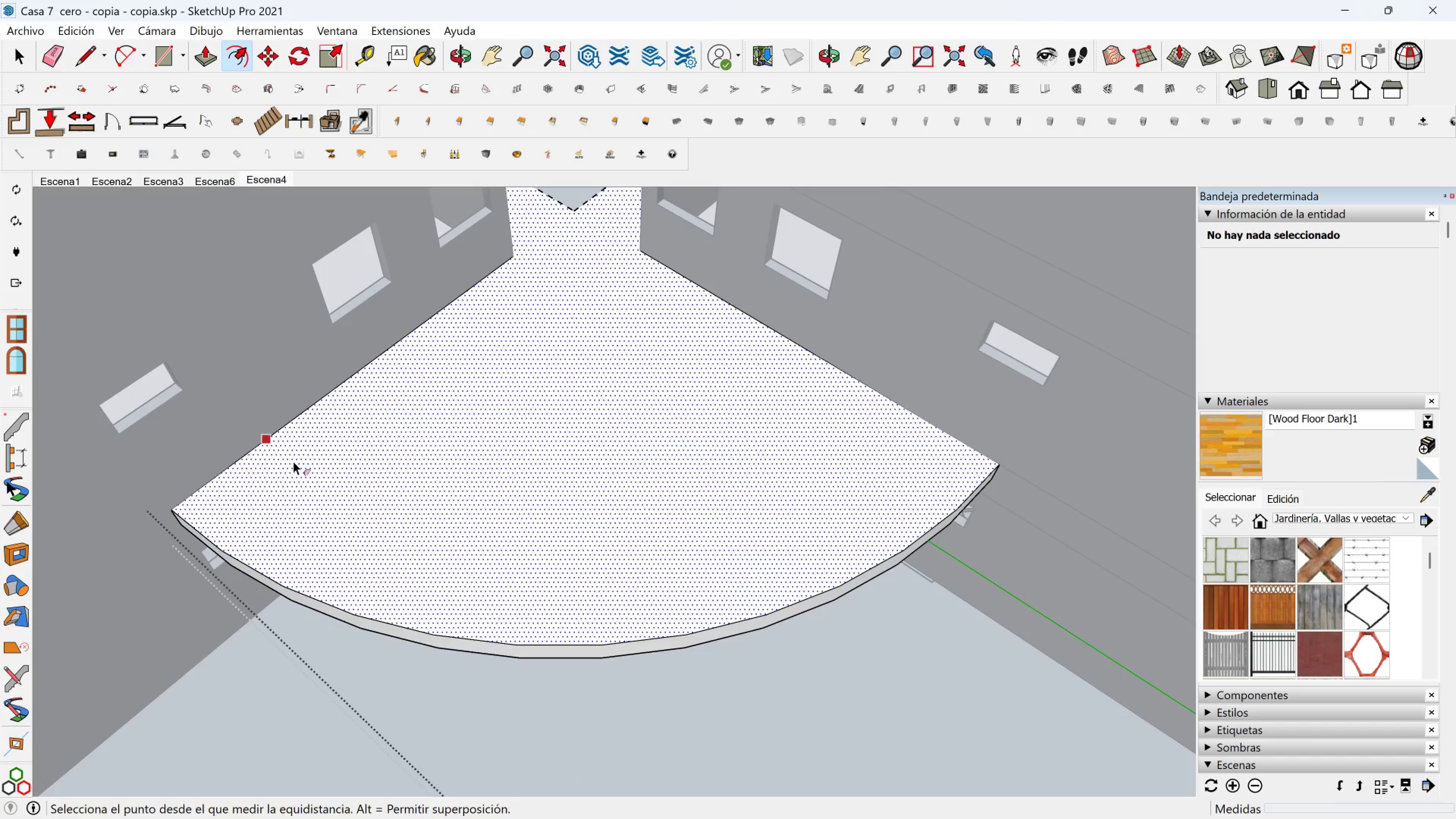 
left_click([289, 460])
 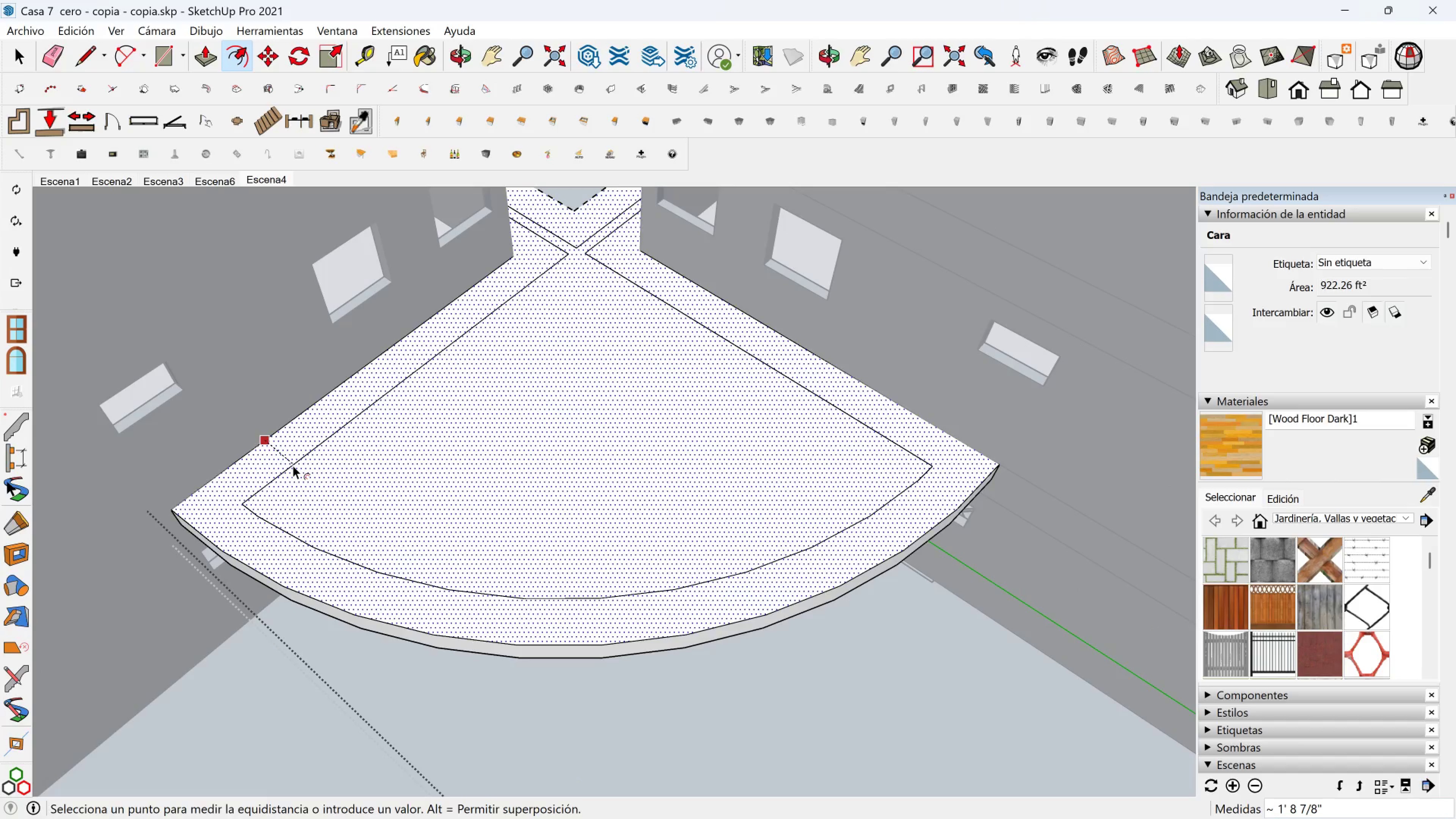 
key(5)
 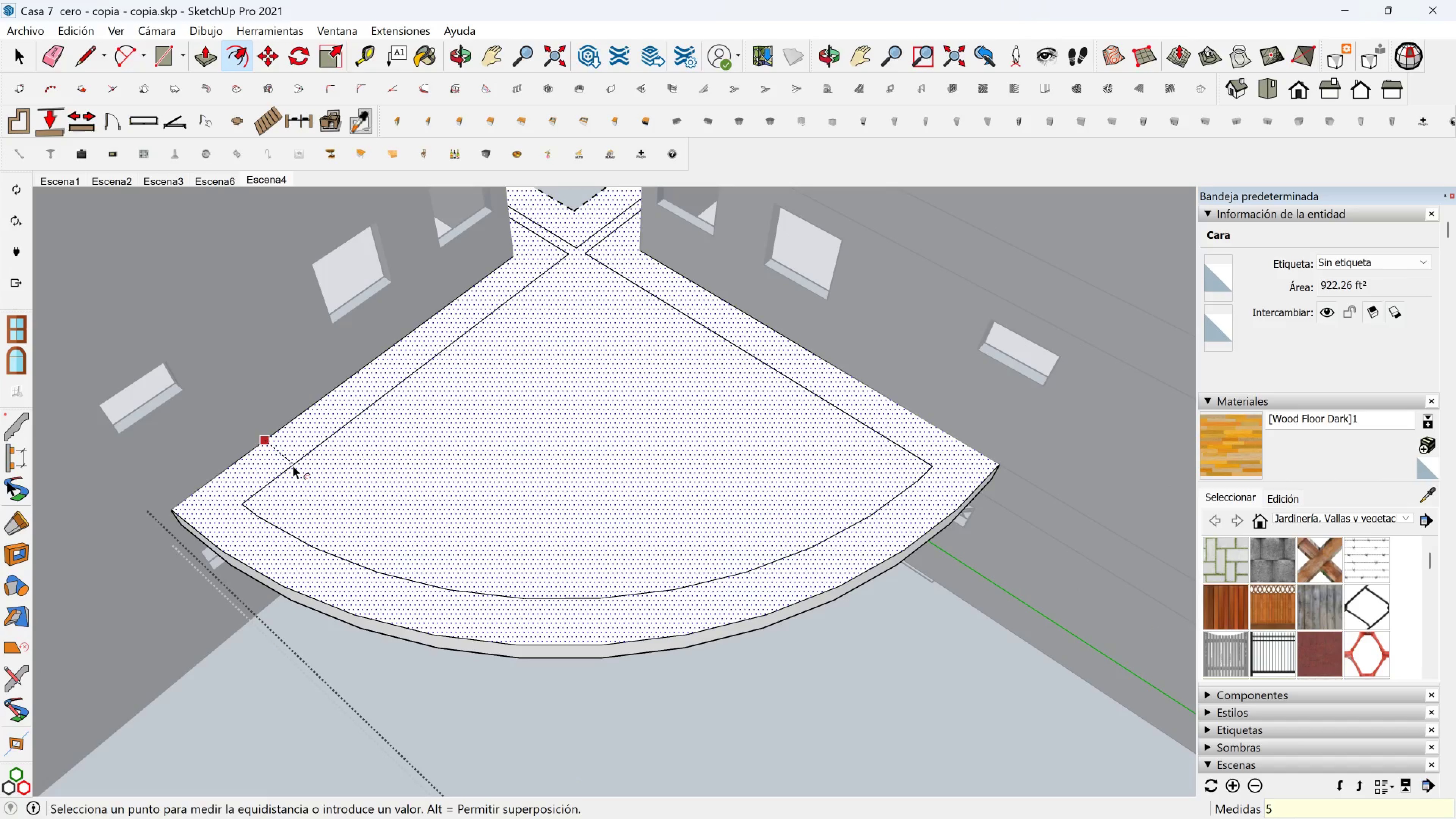 
key(Enter)
 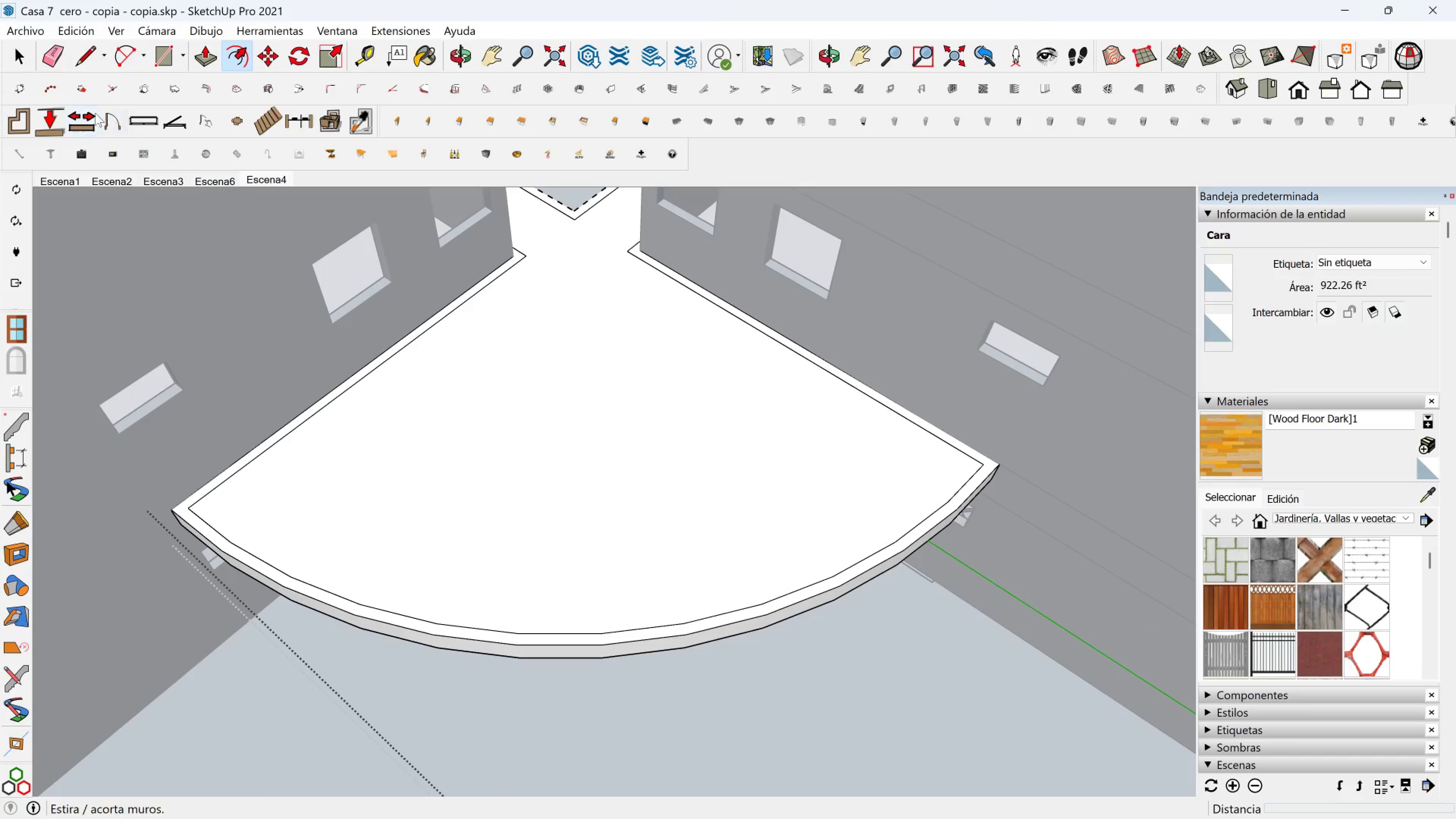 
hold_key(key=ShiftLeft, duration=0.34)
 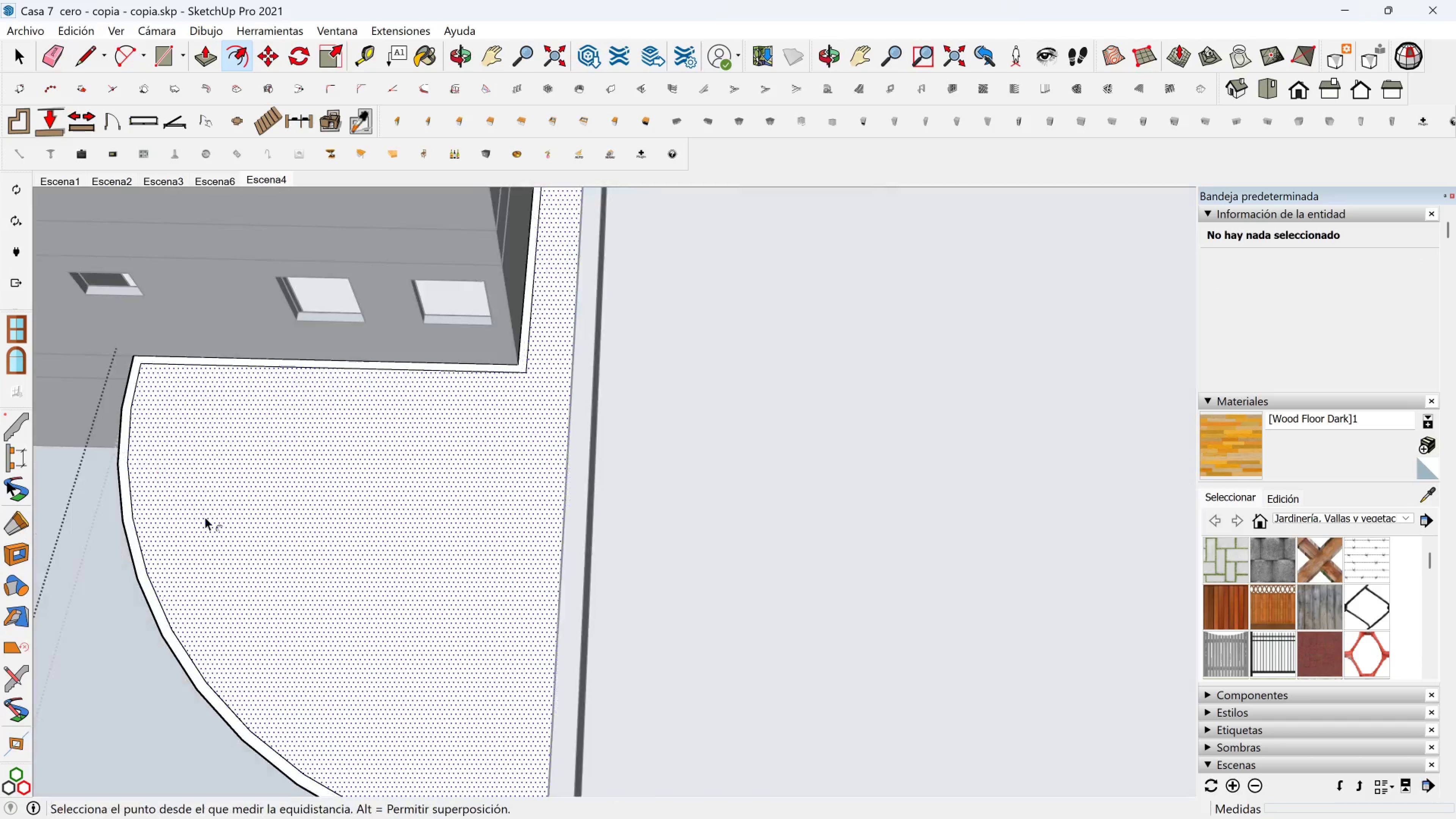 
hold_key(key=ShiftLeft, duration=0.38)
 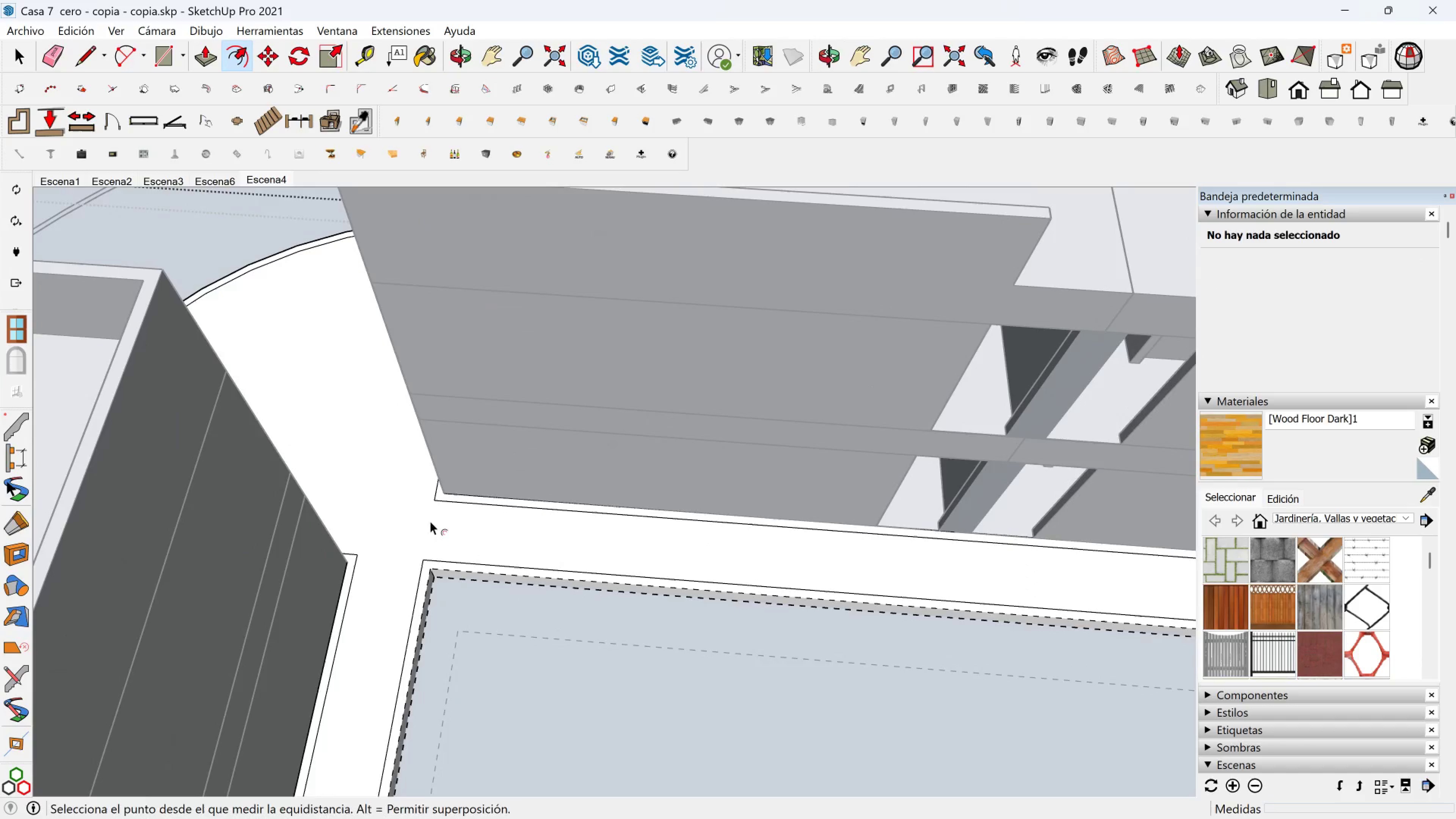 
scroll: coordinate [377, 461], scroll_direction: up, amount: 3.0
 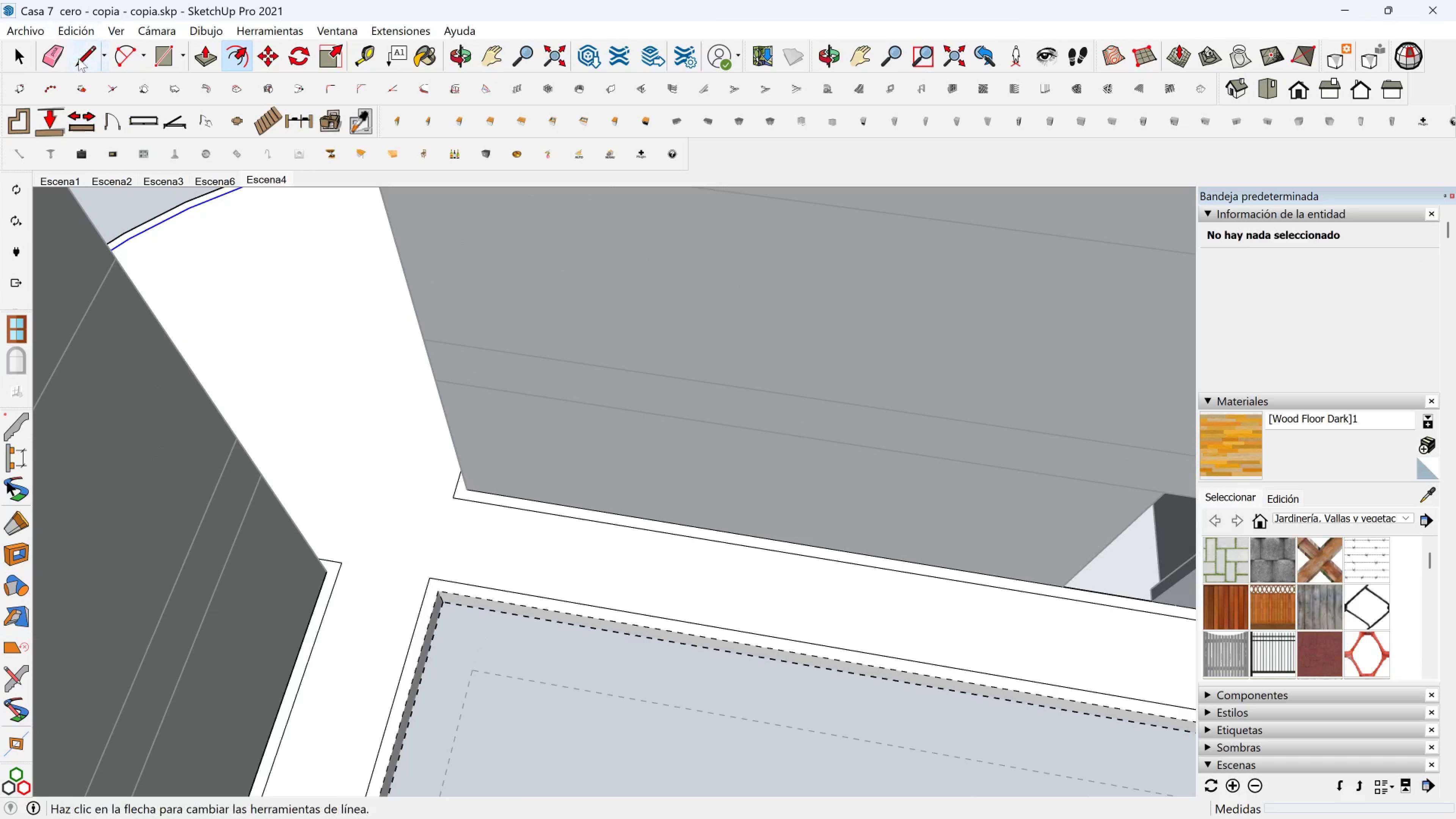 
left_click([81, 69])
 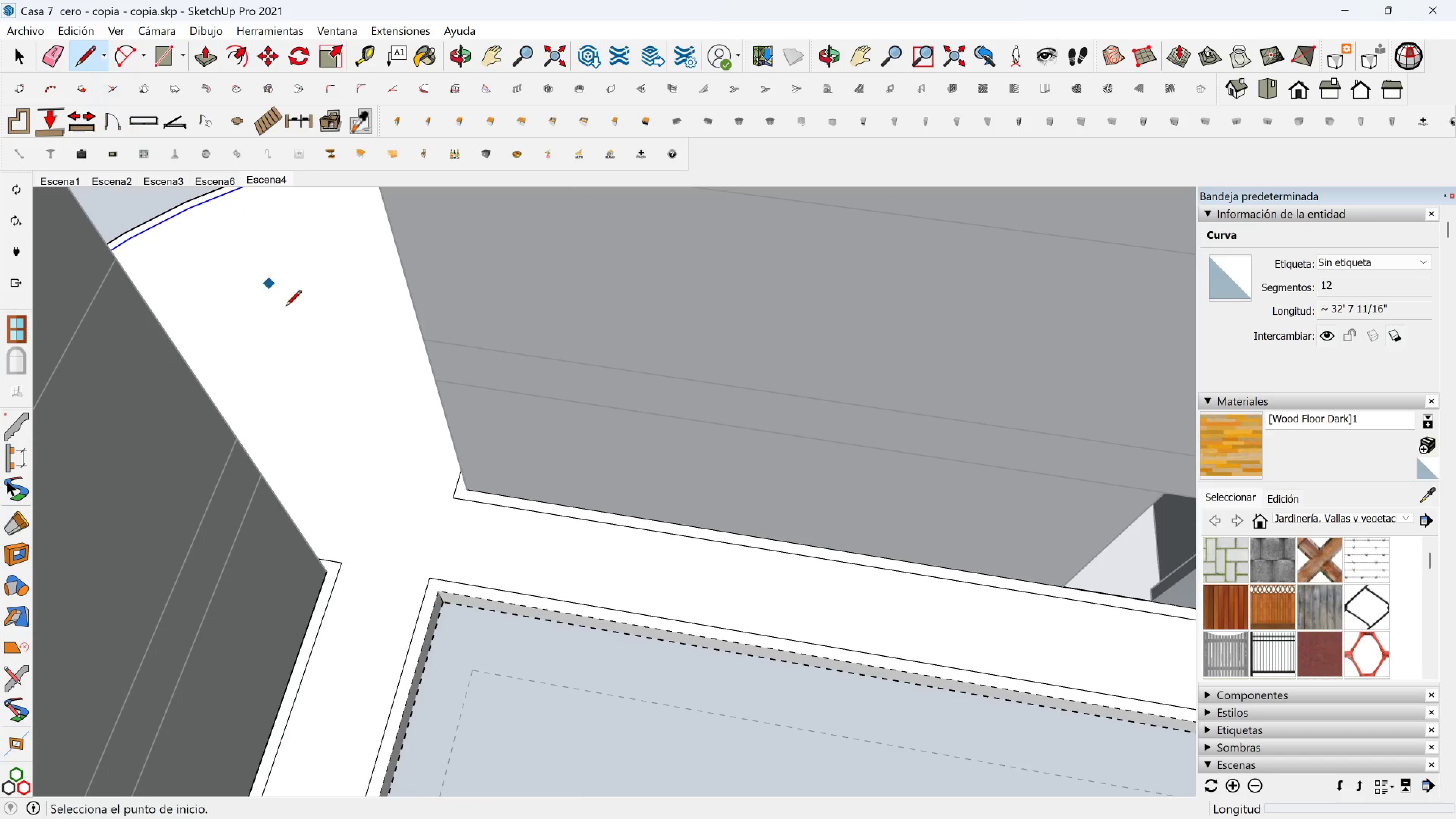 
key(Shift+ShiftLeft)
 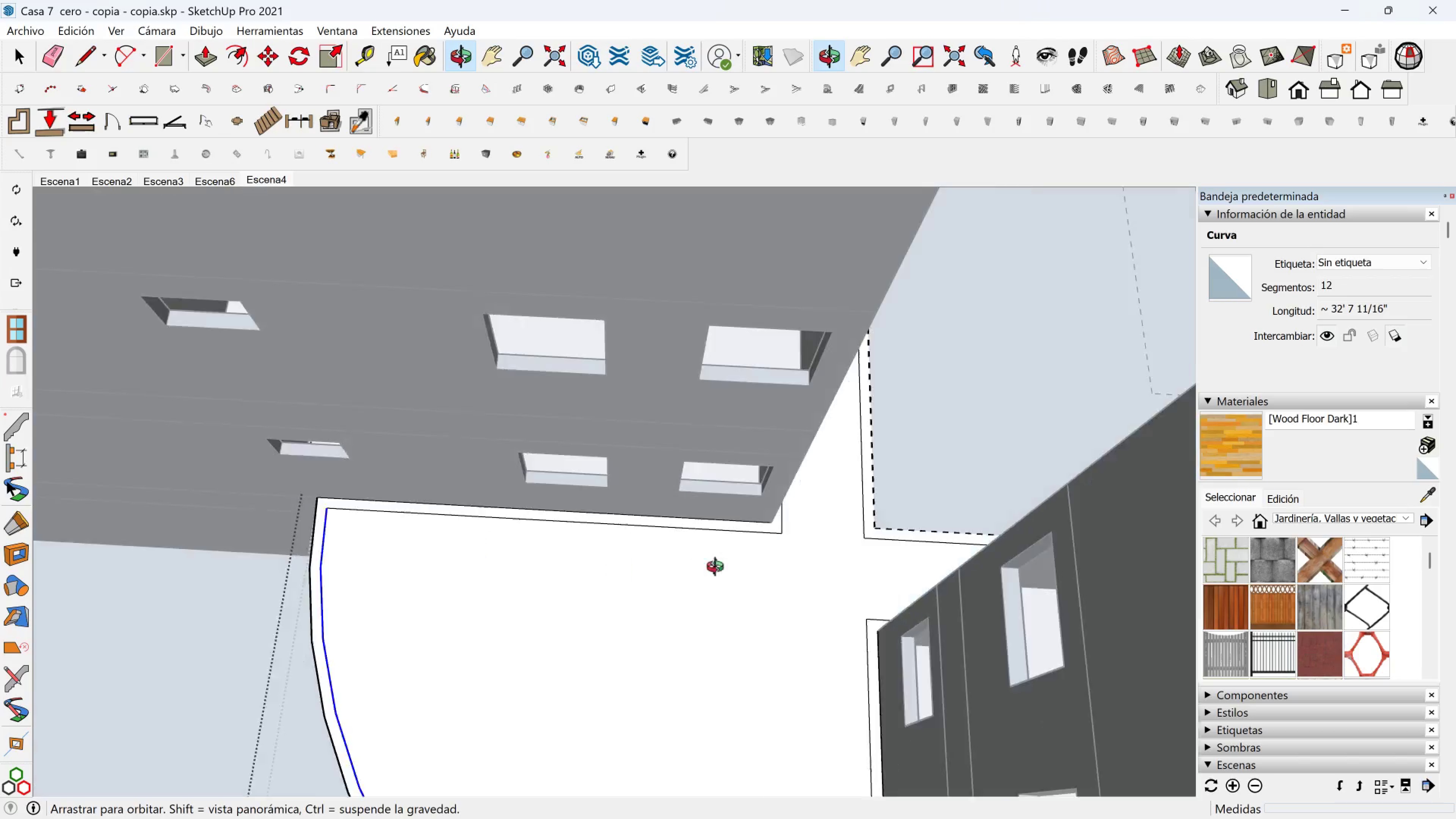 
scroll: coordinate [342, 585], scroll_direction: up, amount: 5.0
 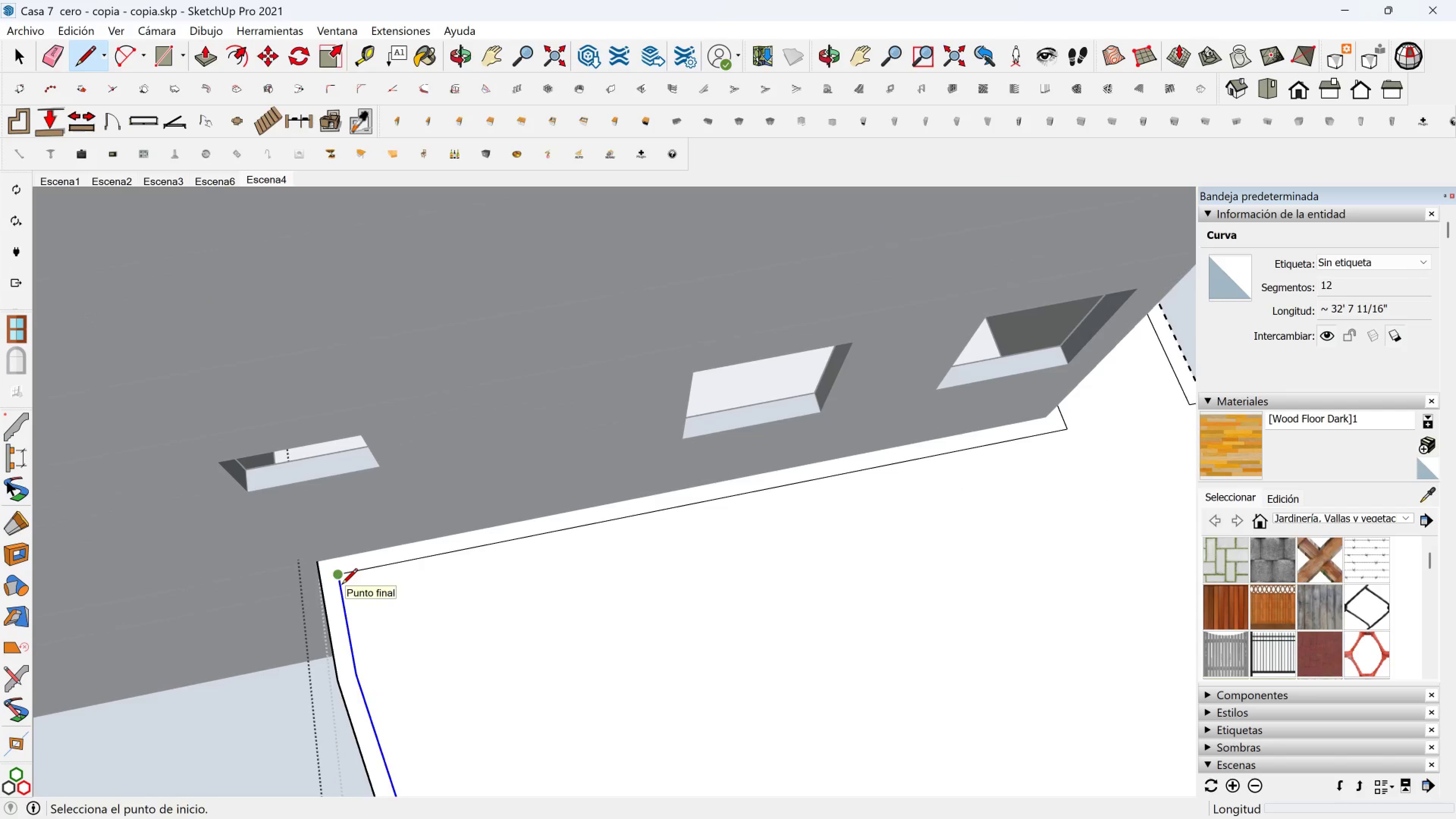 
left_click([342, 585])
 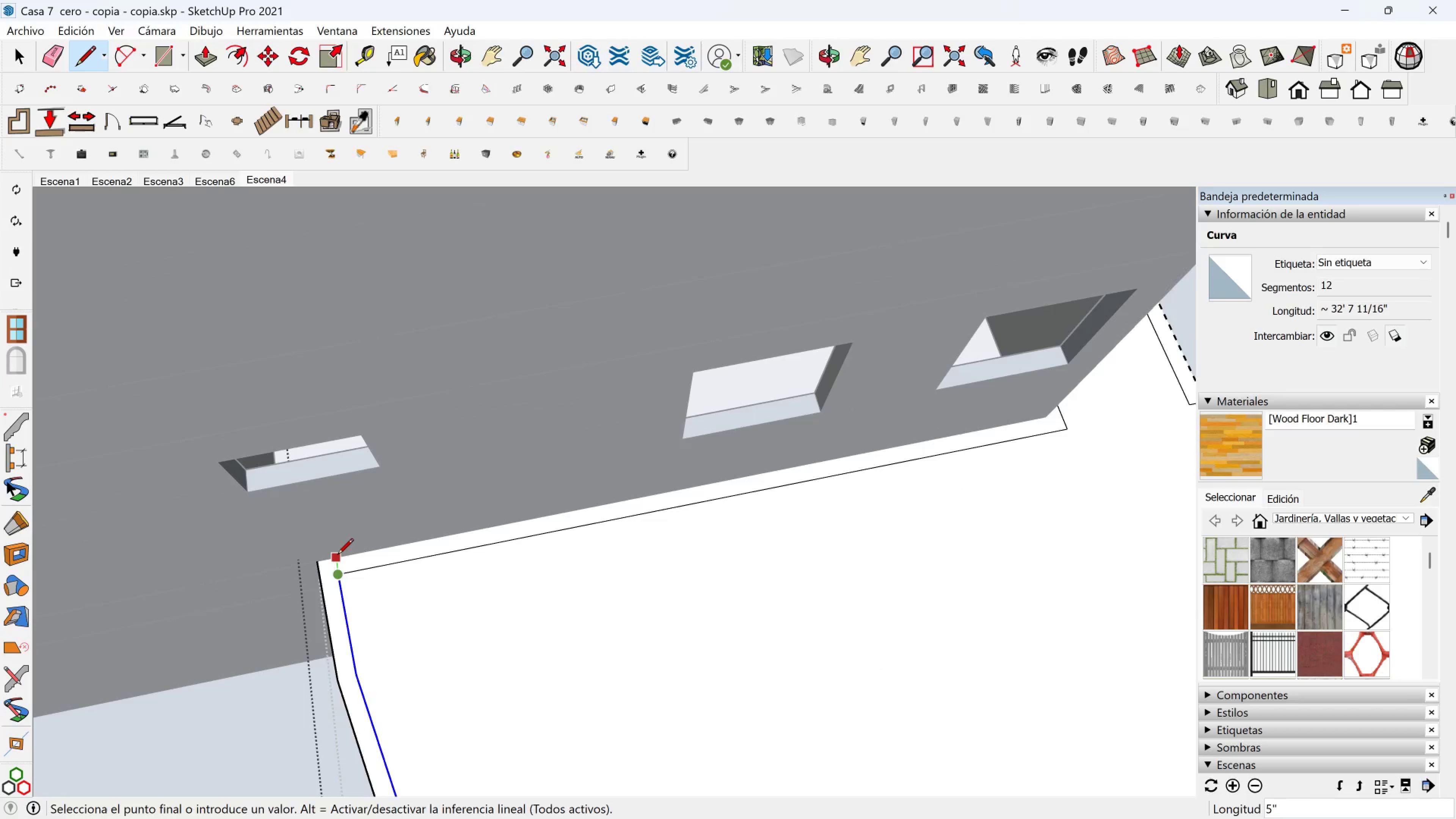 
left_click([337, 555])
 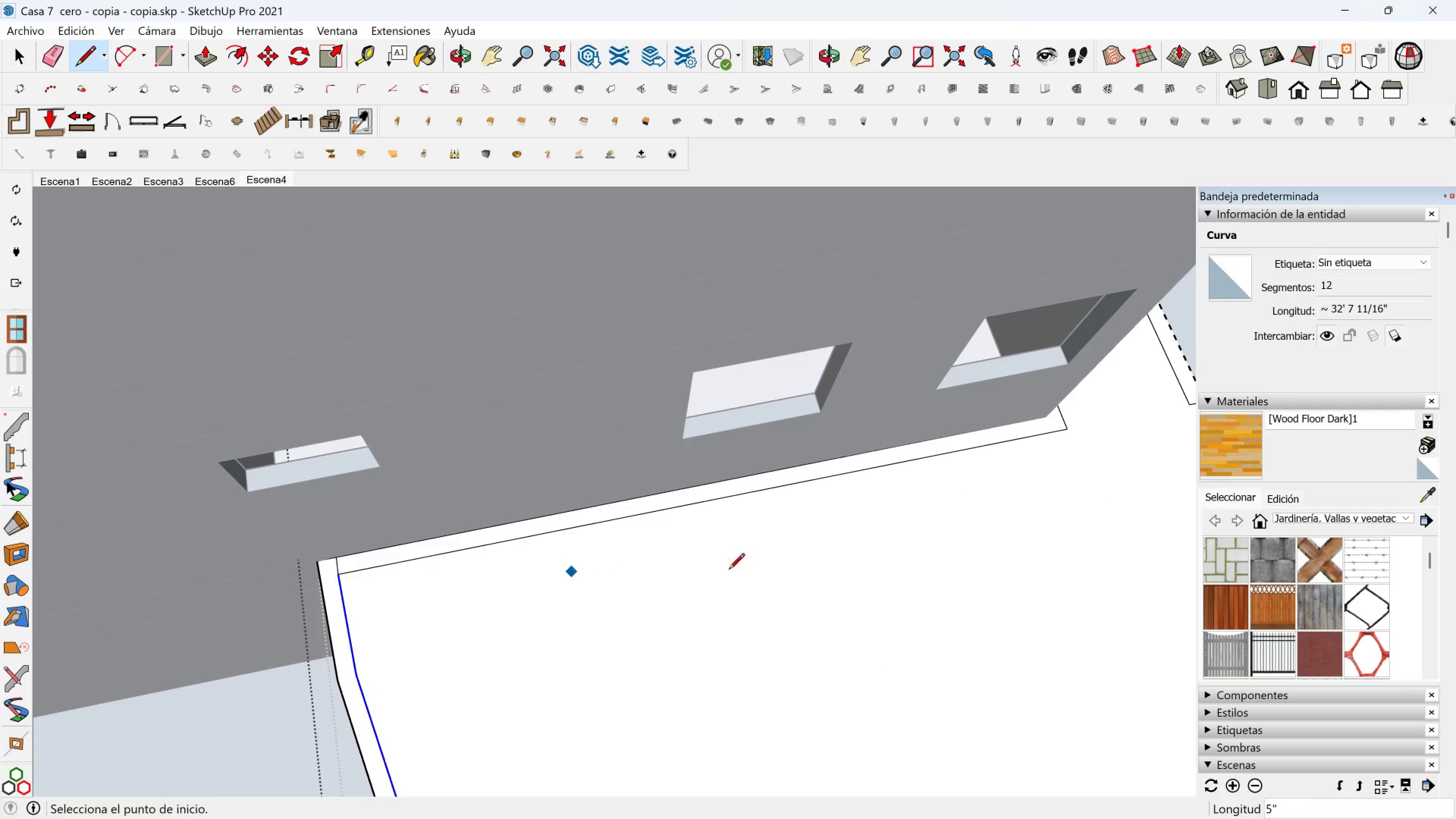 
scroll: coordinate [817, 564], scroll_direction: down, amount: 2.0
 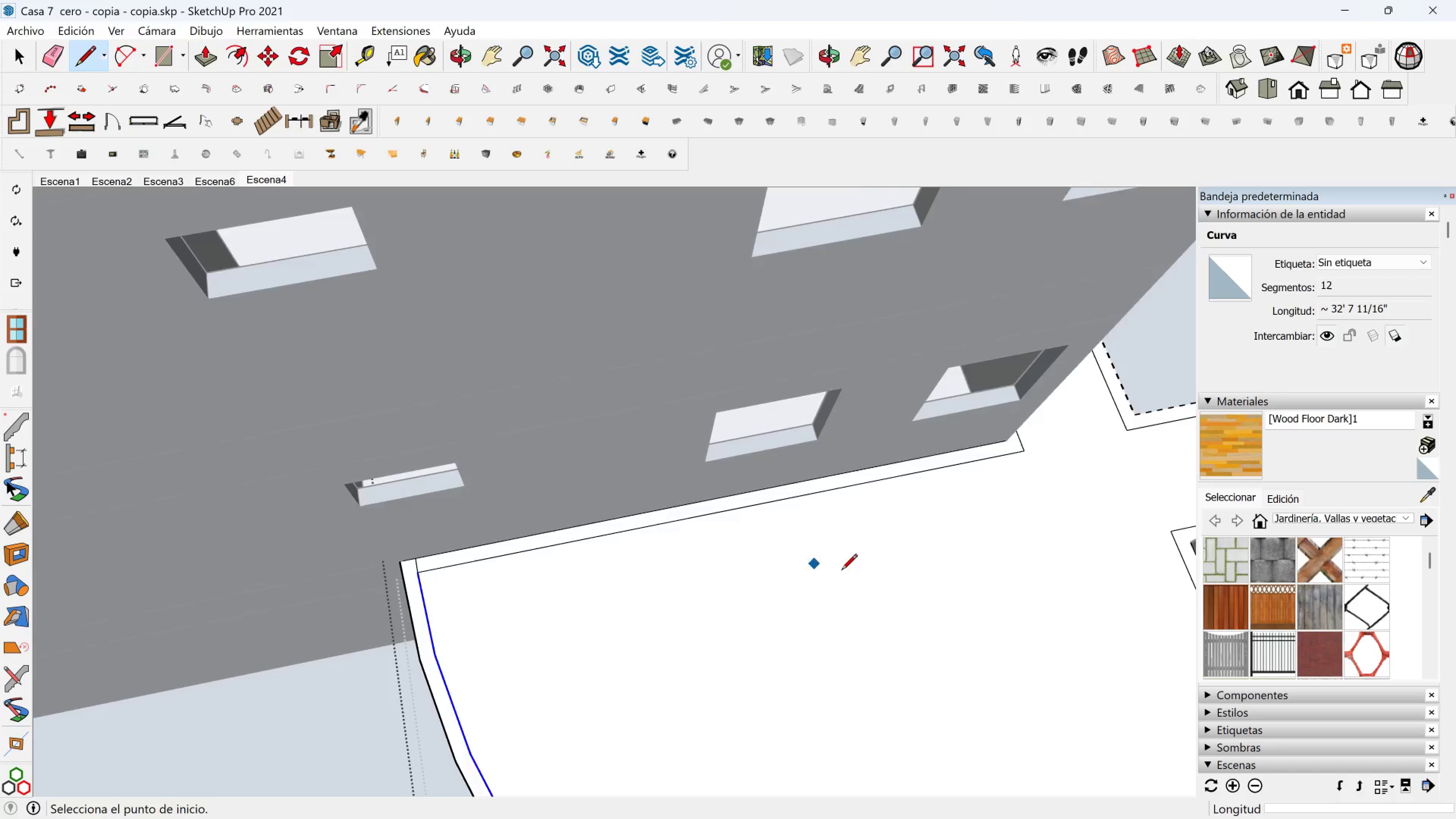 
key(Shift+ShiftLeft)
 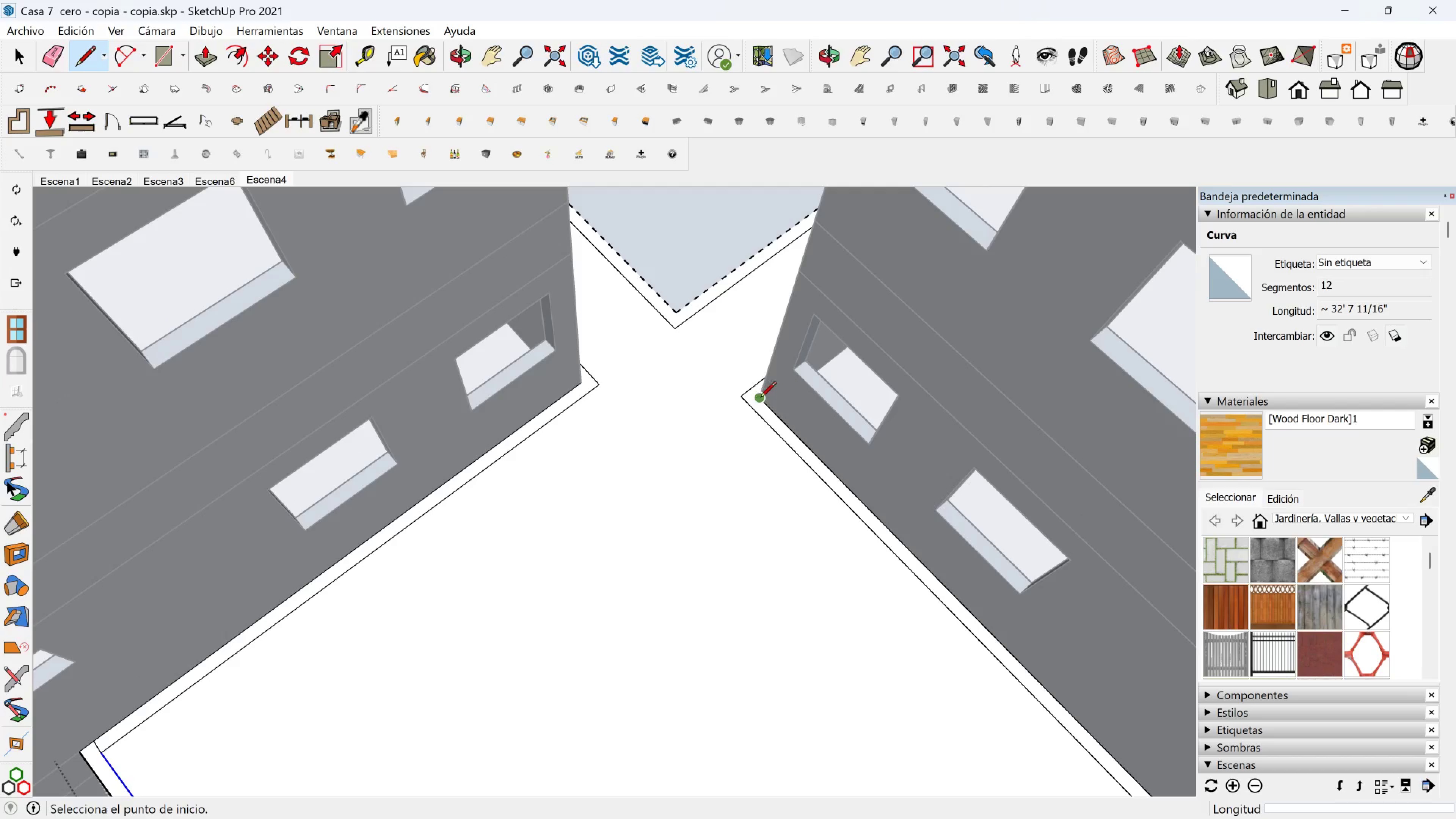 
hold_key(key=ShiftLeft, duration=0.71)
 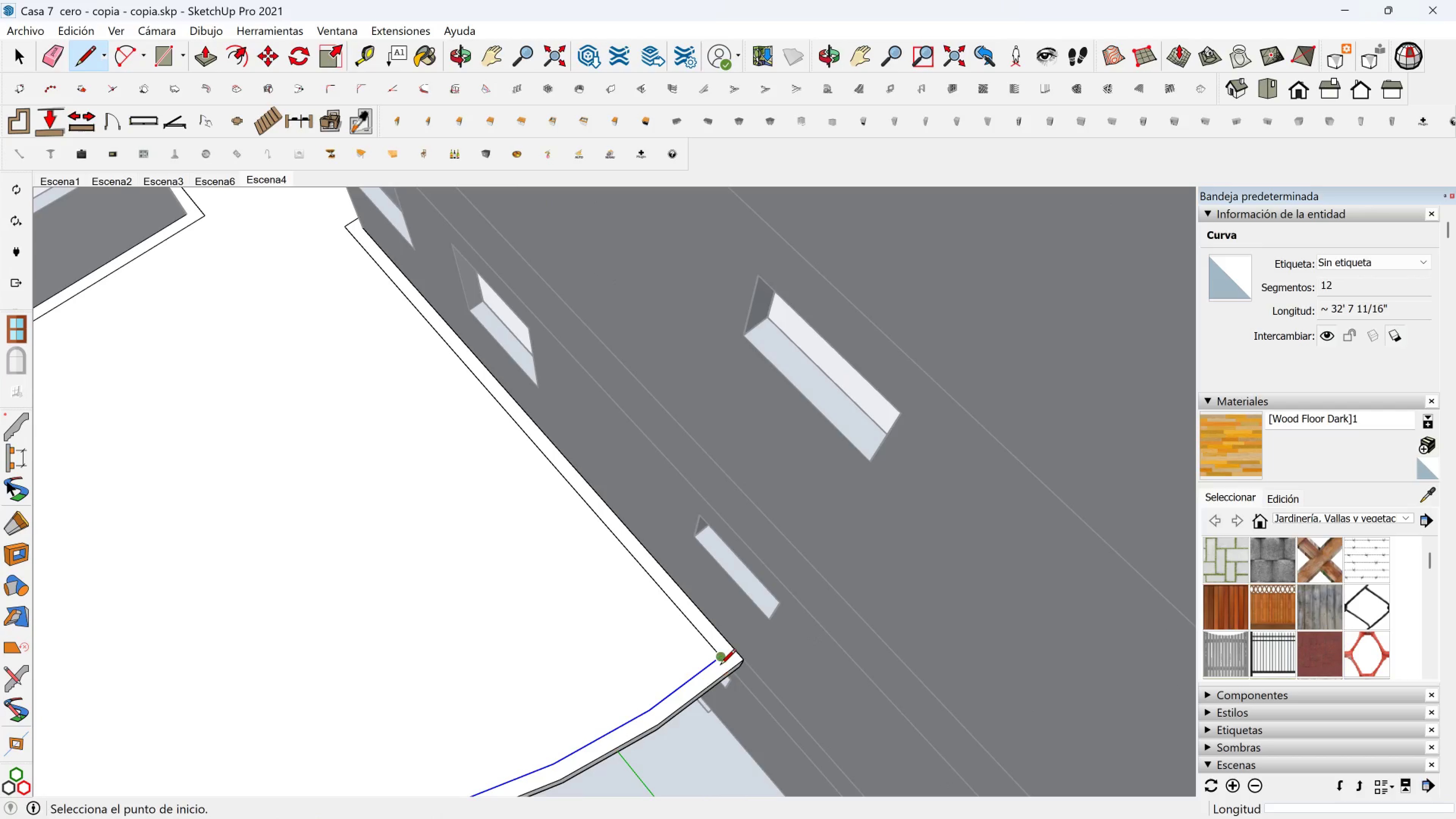 
left_click([720, 666])
 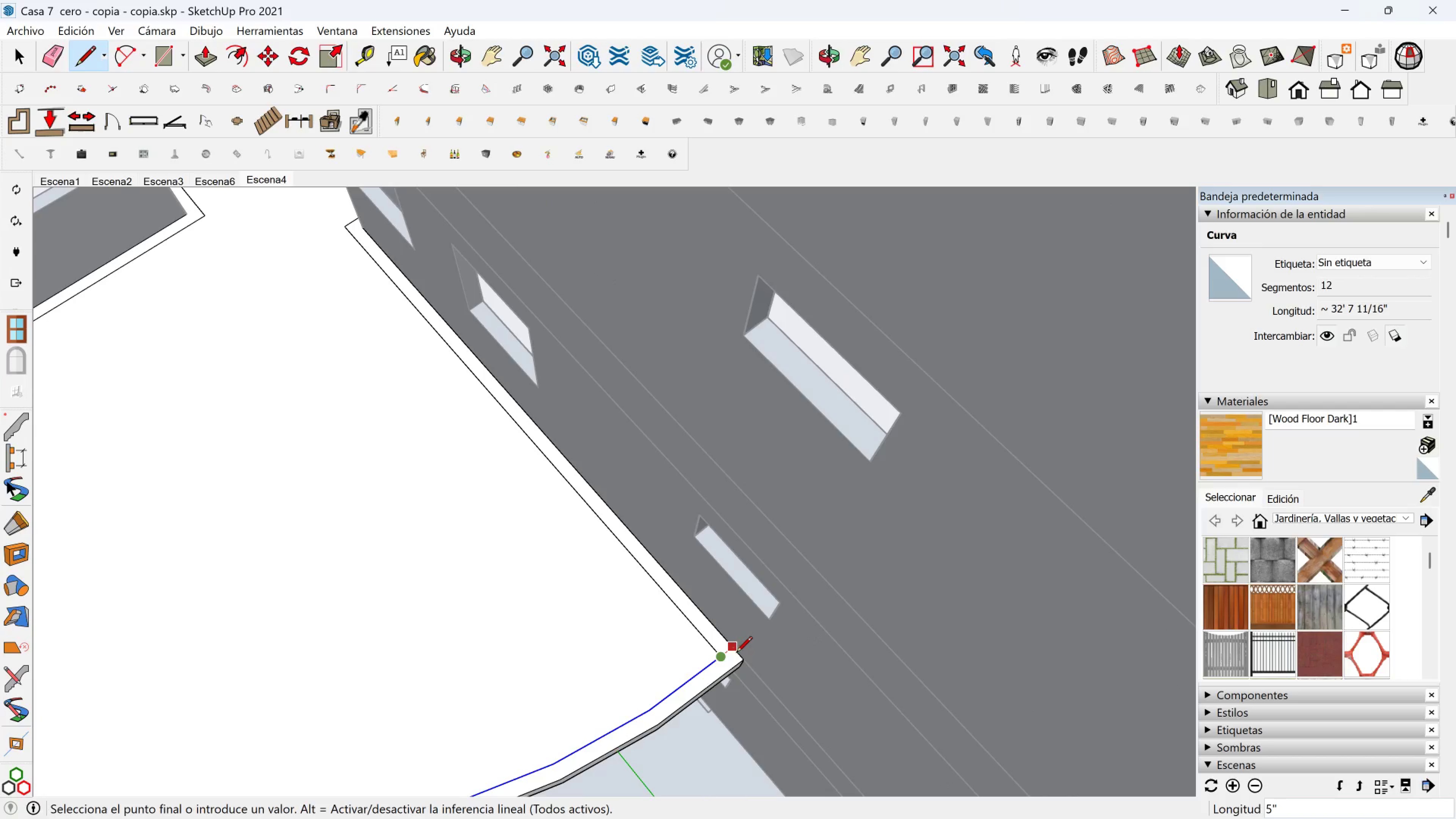 
left_click_drag(start_coordinate=[737, 652], to_coordinate=[734, 651])
 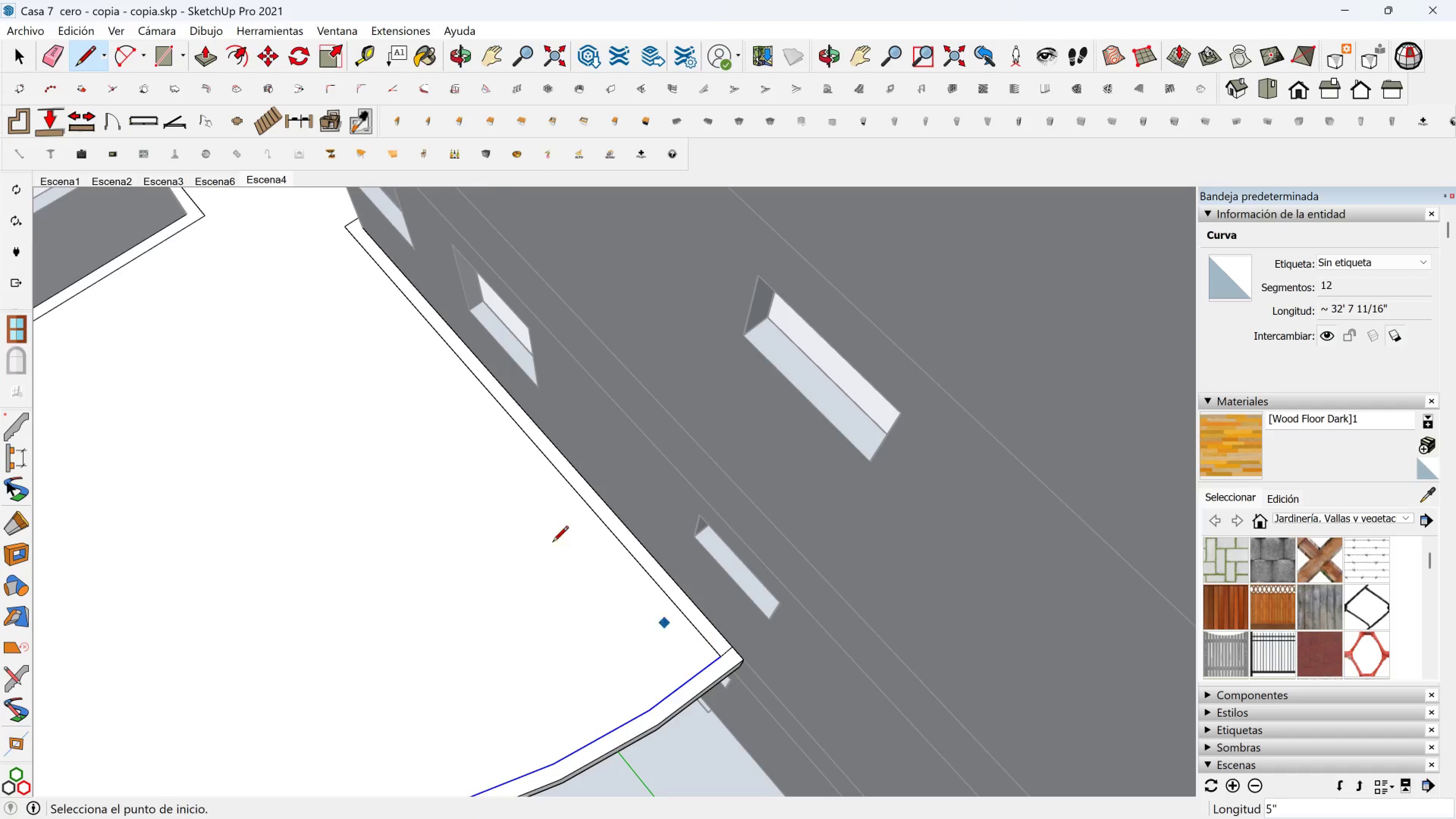 
scroll: coordinate [514, 496], scroll_direction: down, amount: 3.0
 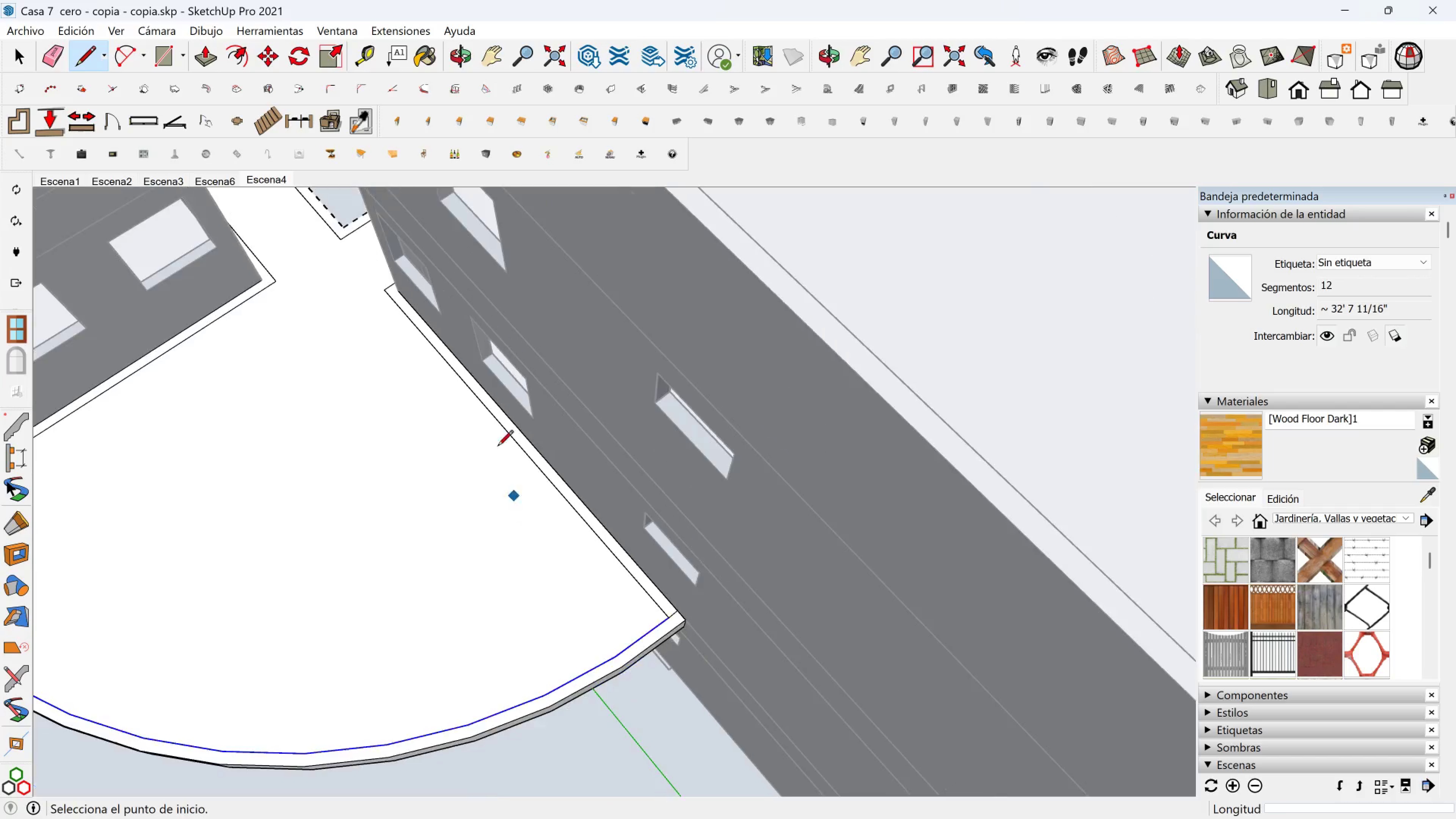 
hold_key(key=ShiftLeft, duration=0.52)
 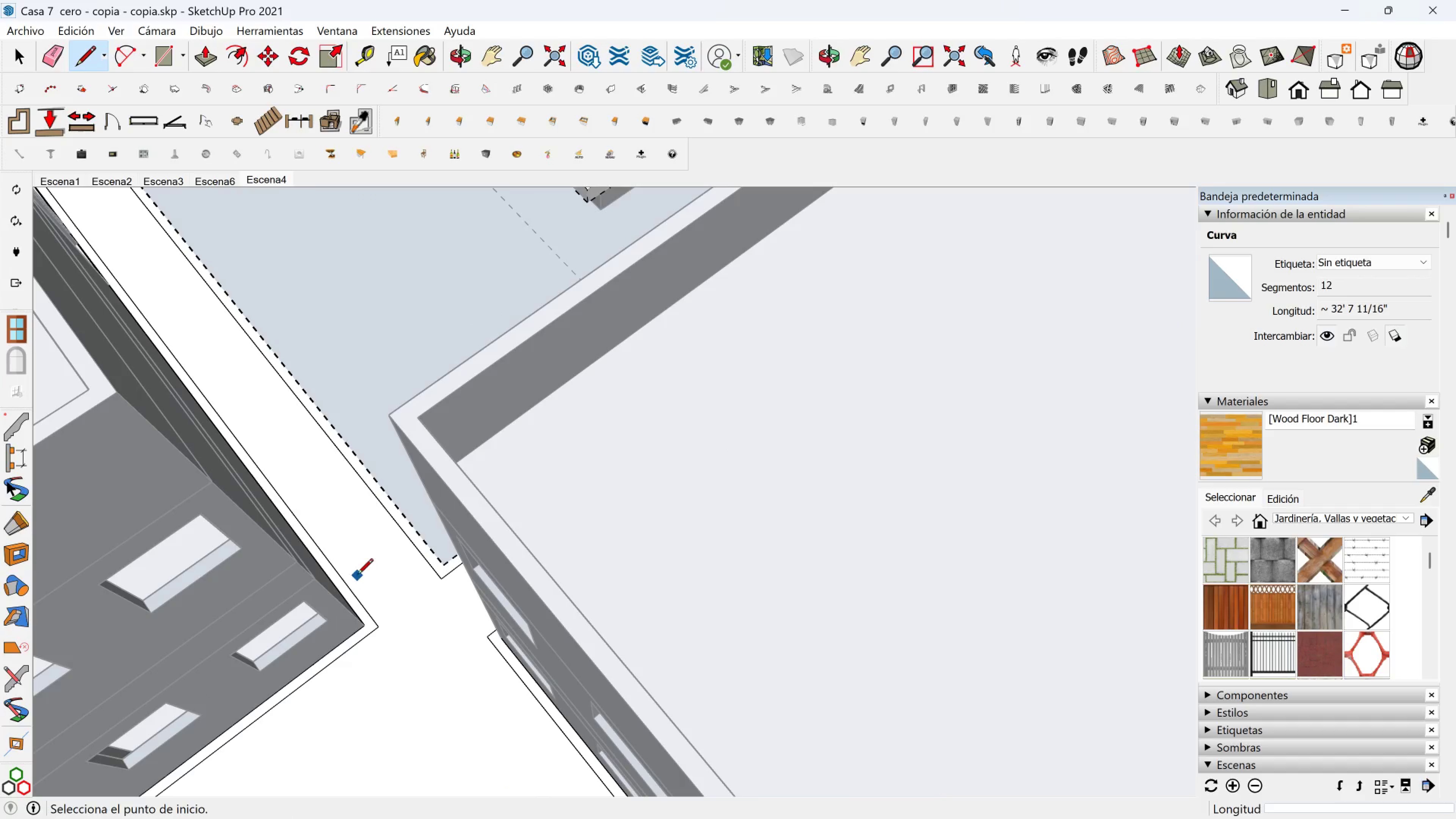 
scroll: coordinate [373, 603], scroll_direction: up, amount: 2.0
 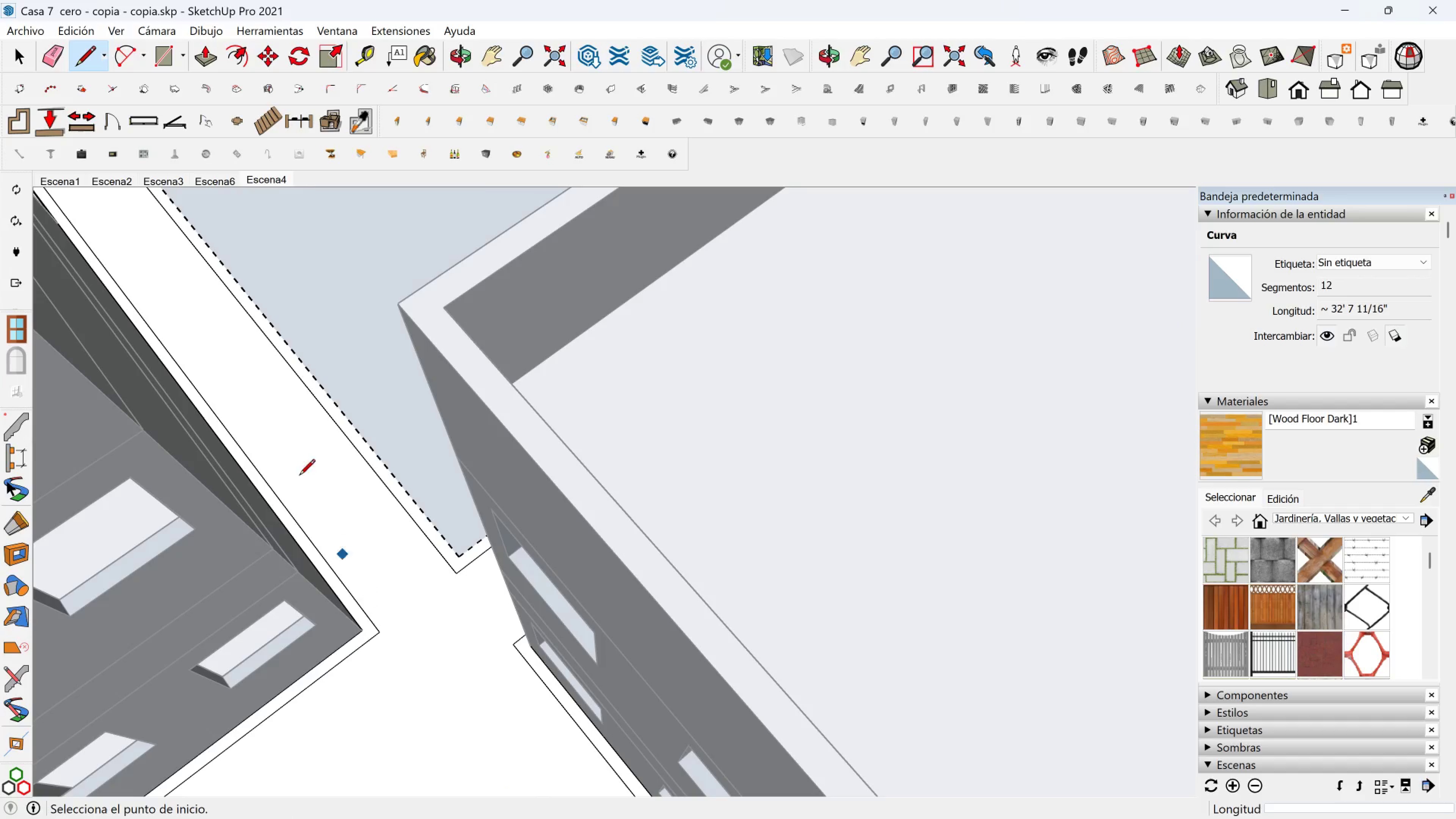 
hold_key(key=ShiftLeft, duration=1.18)
 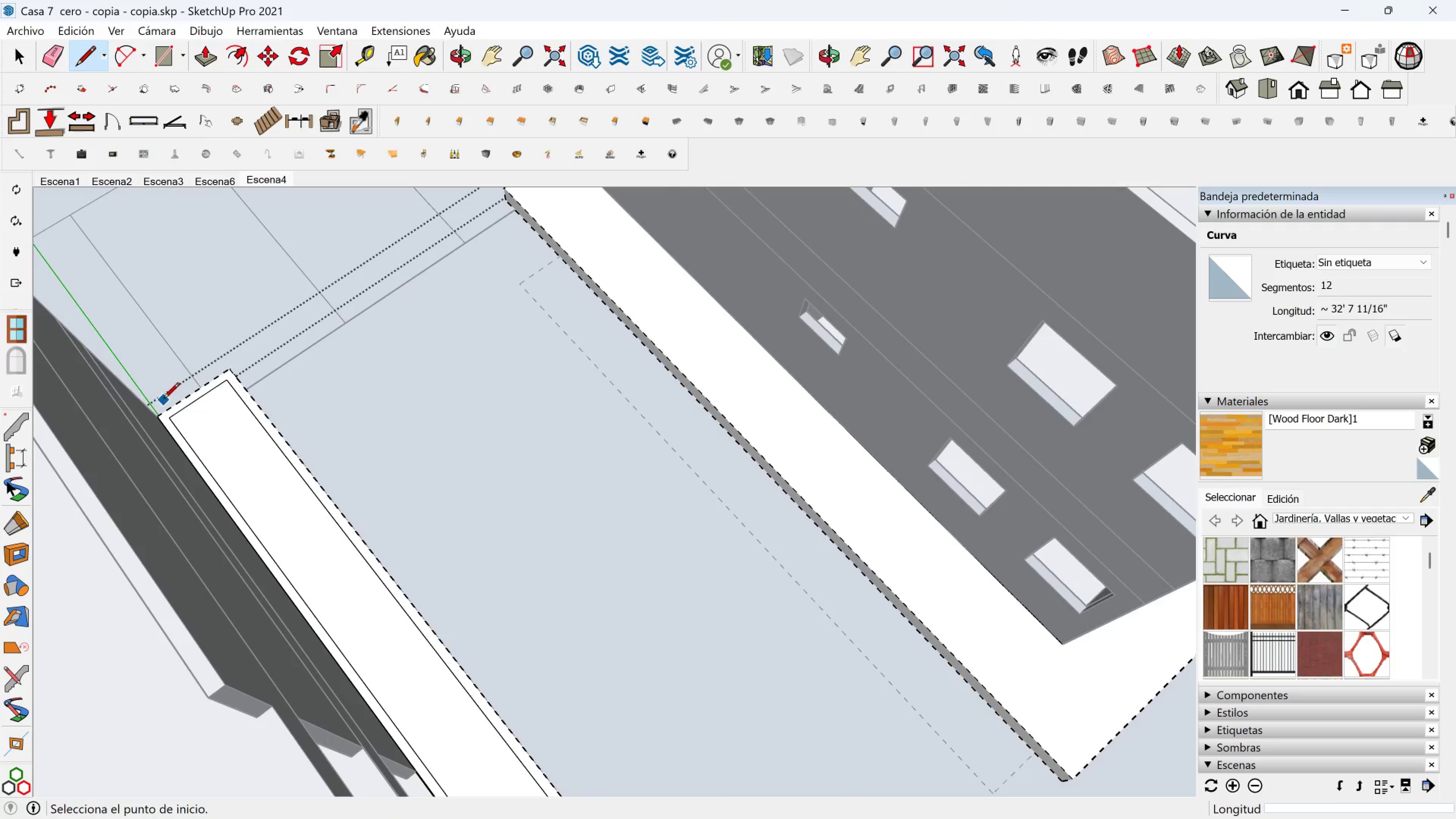 
scroll: coordinate [169, 416], scroll_direction: up, amount: 6.0
 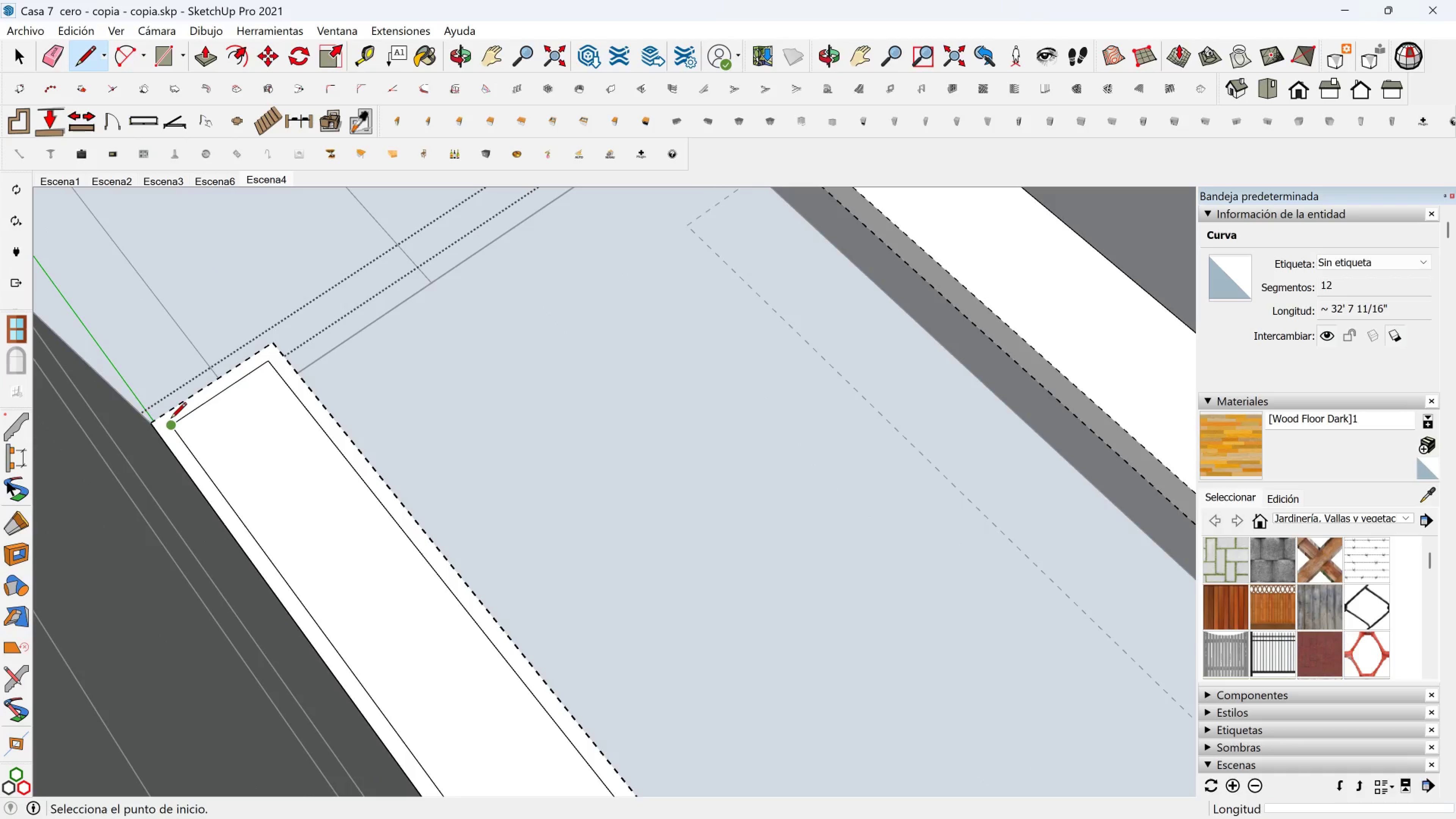 
left_click([171, 420])
 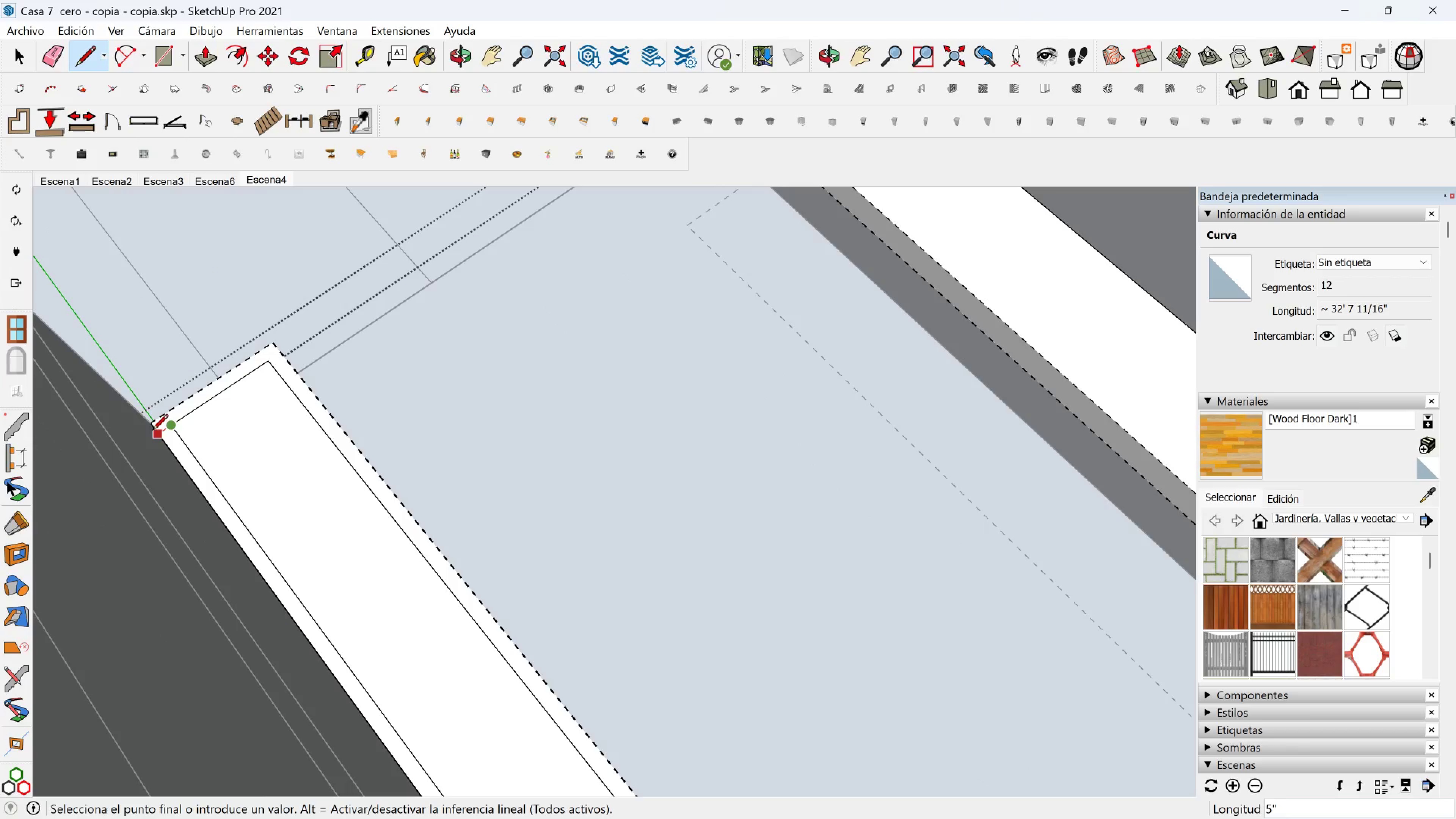 
left_click([152, 431])
 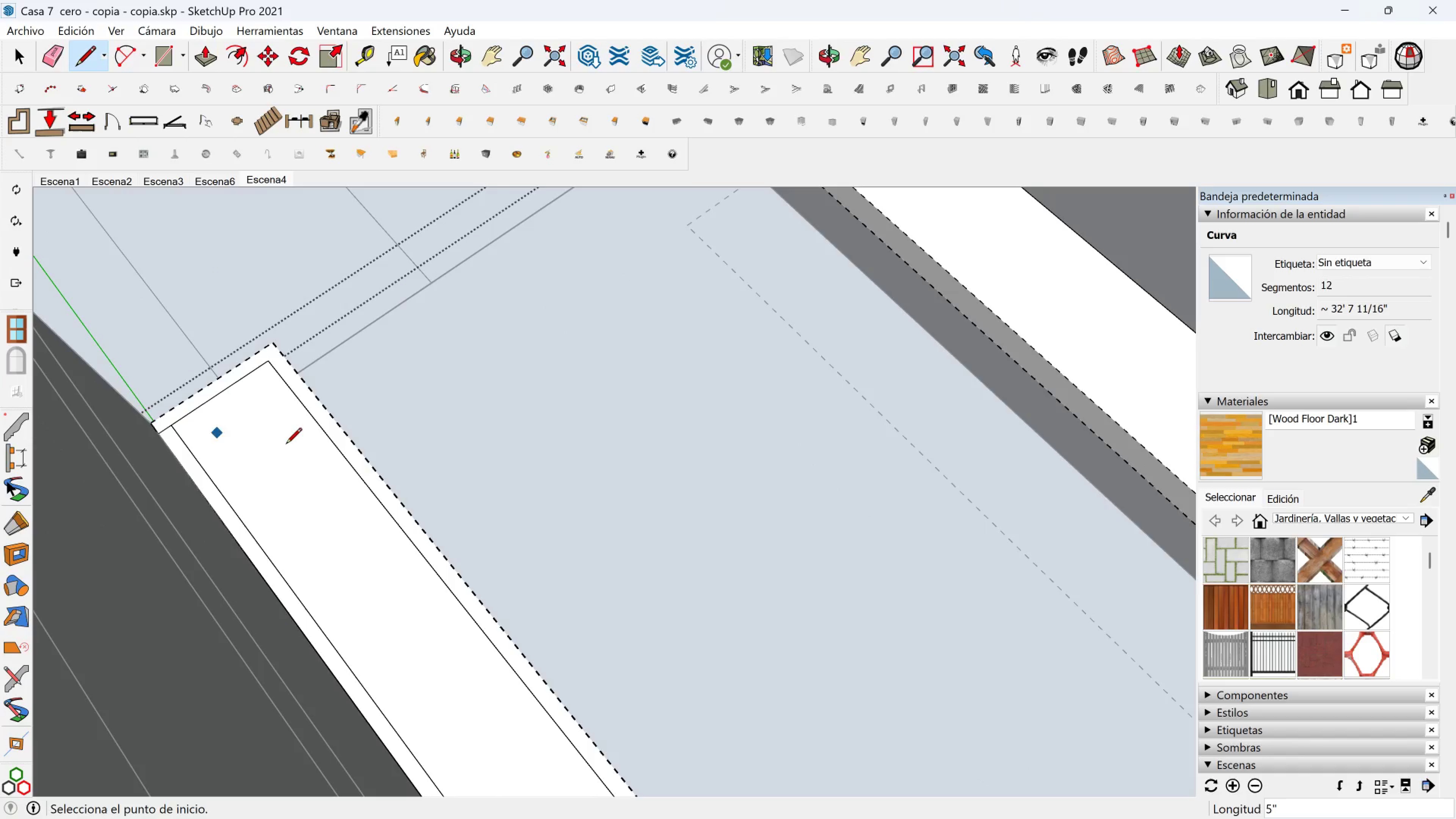 
scroll: coordinate [285, 459], scroll_direction: down, amount: 2.0
 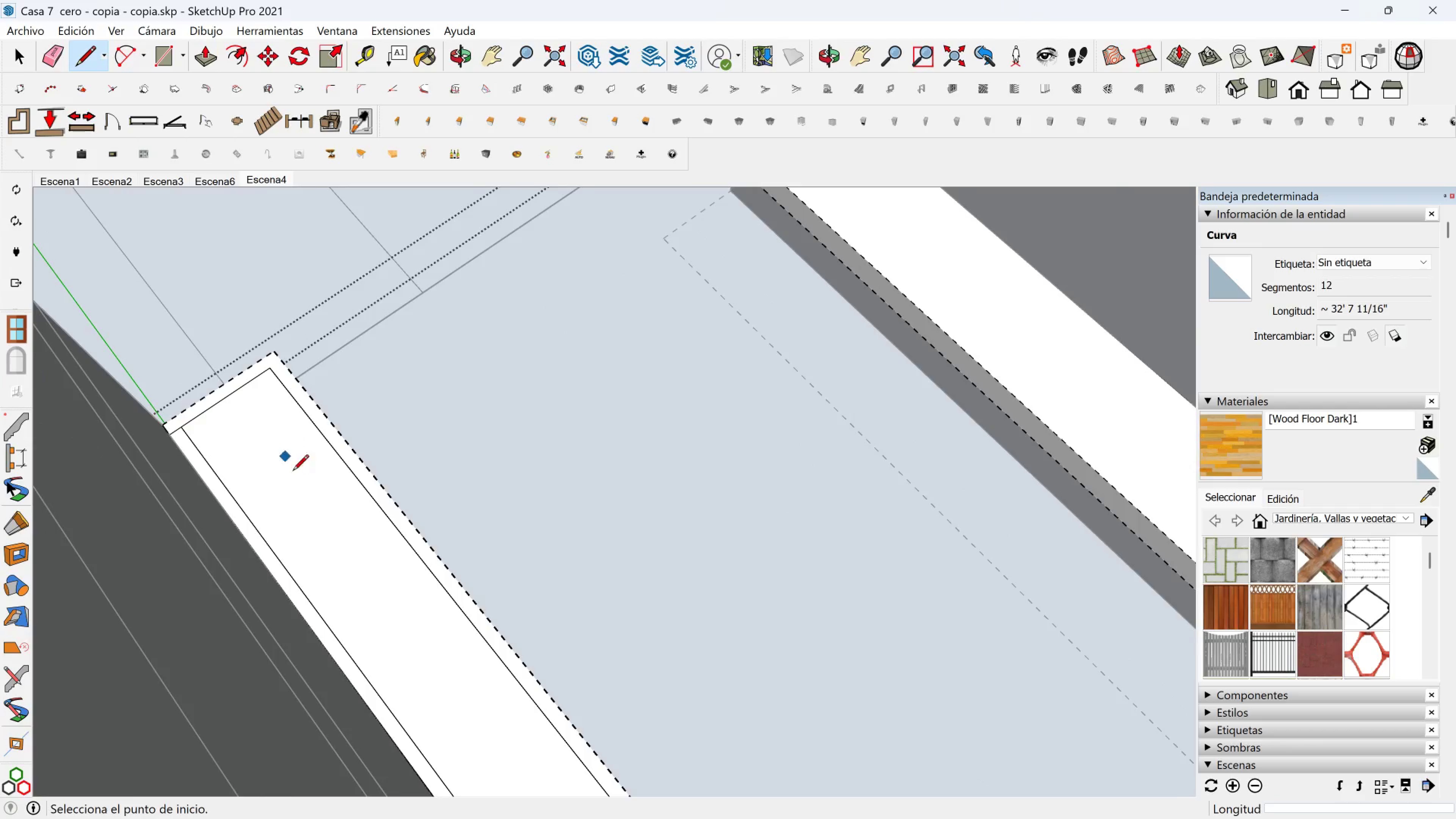 
hold_key(key=ShiftLeft, duration=1.18)
 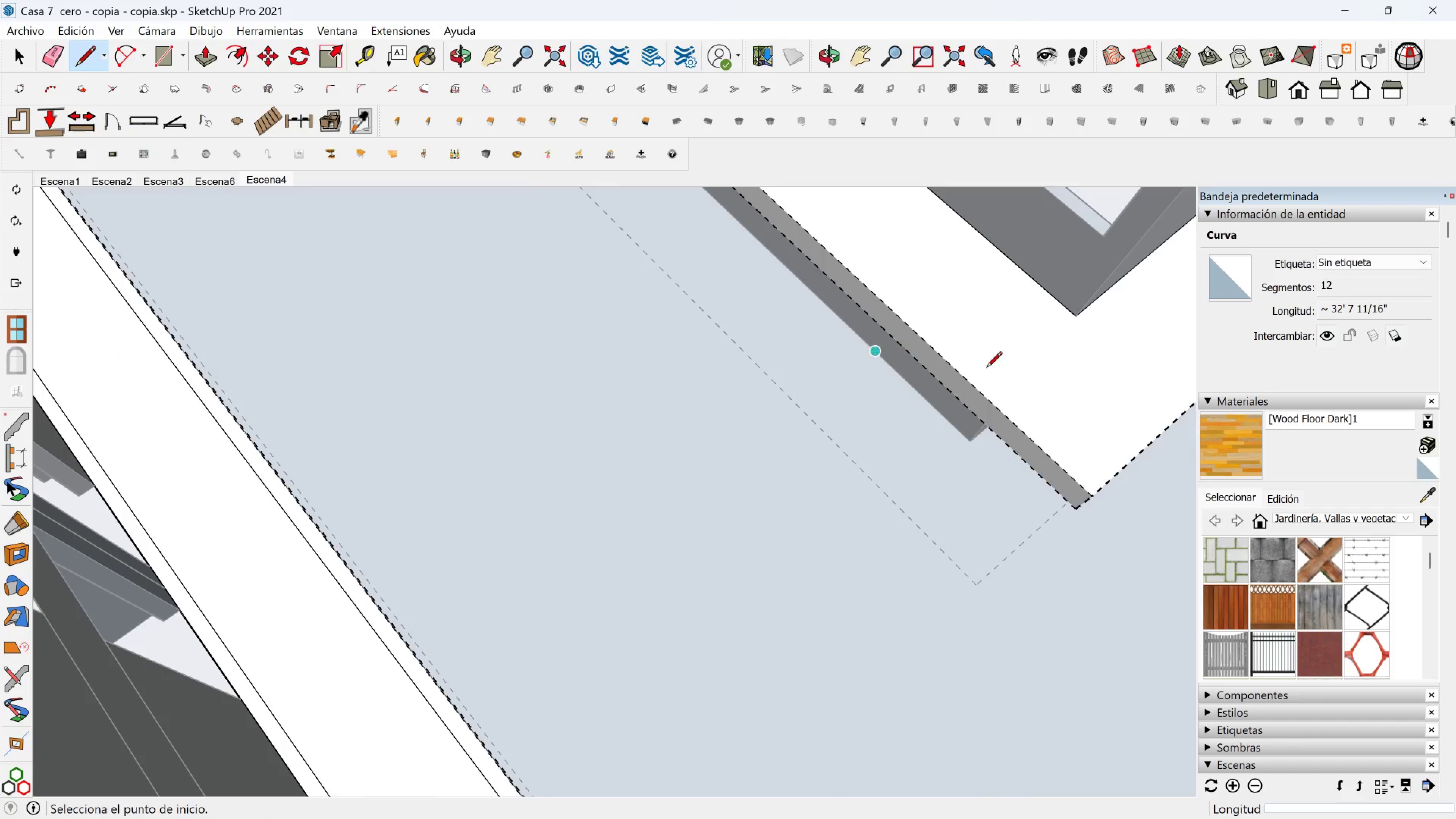 
hold_key(key=ShiftLeft, duration=0.45)
 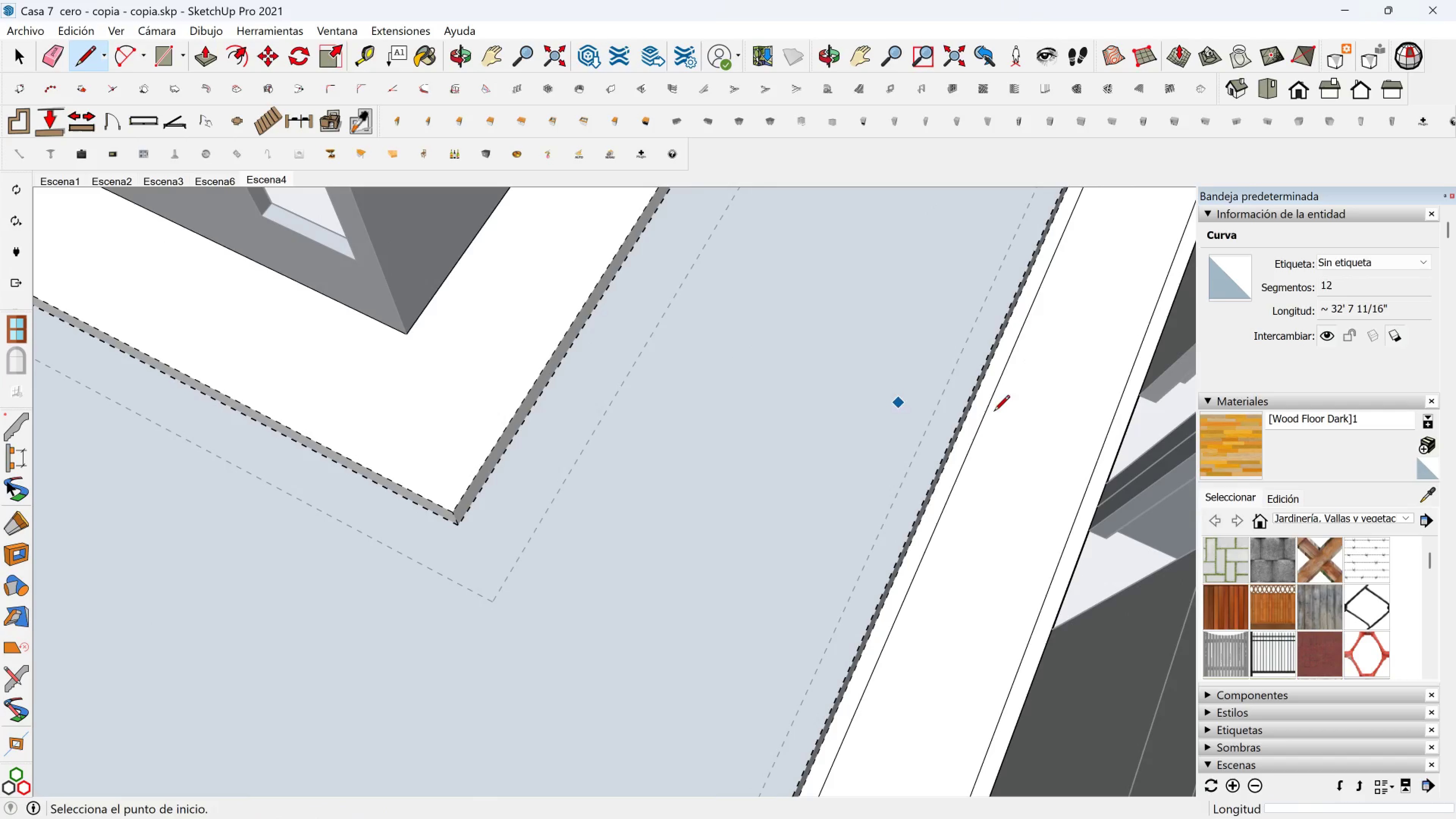 
hold_key(key=ShiftLeft, duration=0.44)
 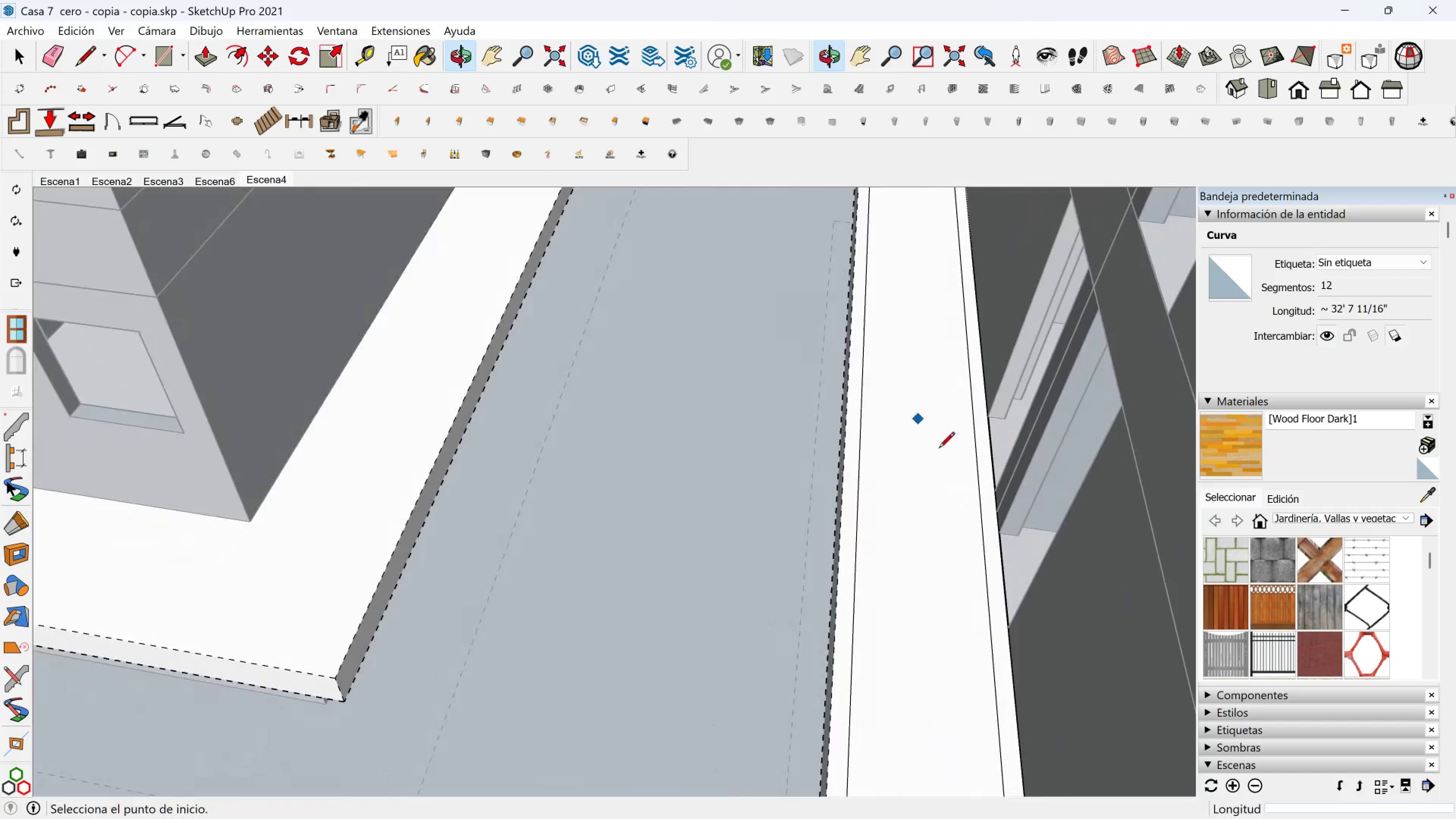 
hold_key(key=ShiftLeft, duration=0.68)
 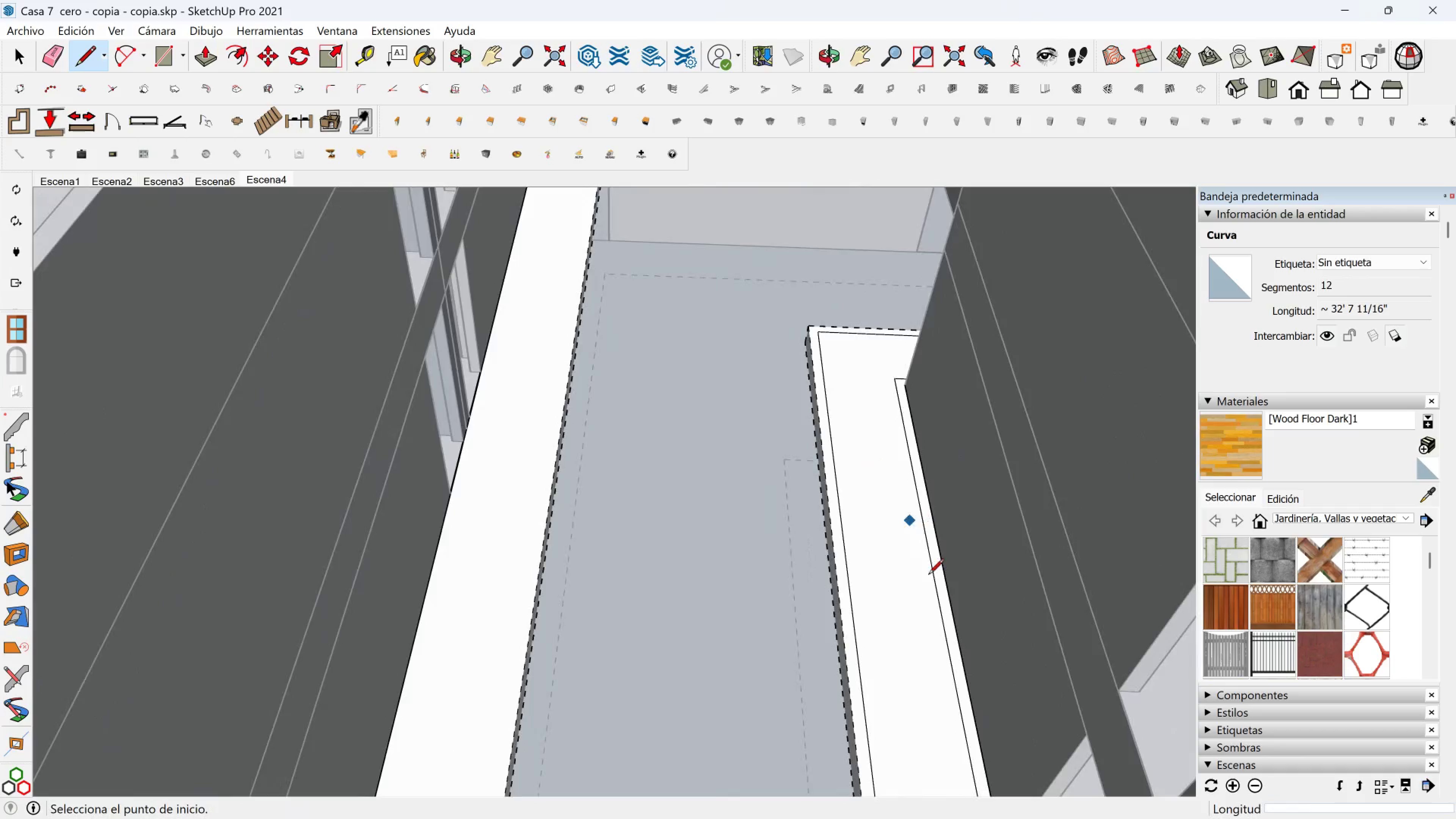 
scroll: coordinate [916, 595], scroll_direction: down, amount: 4.0
 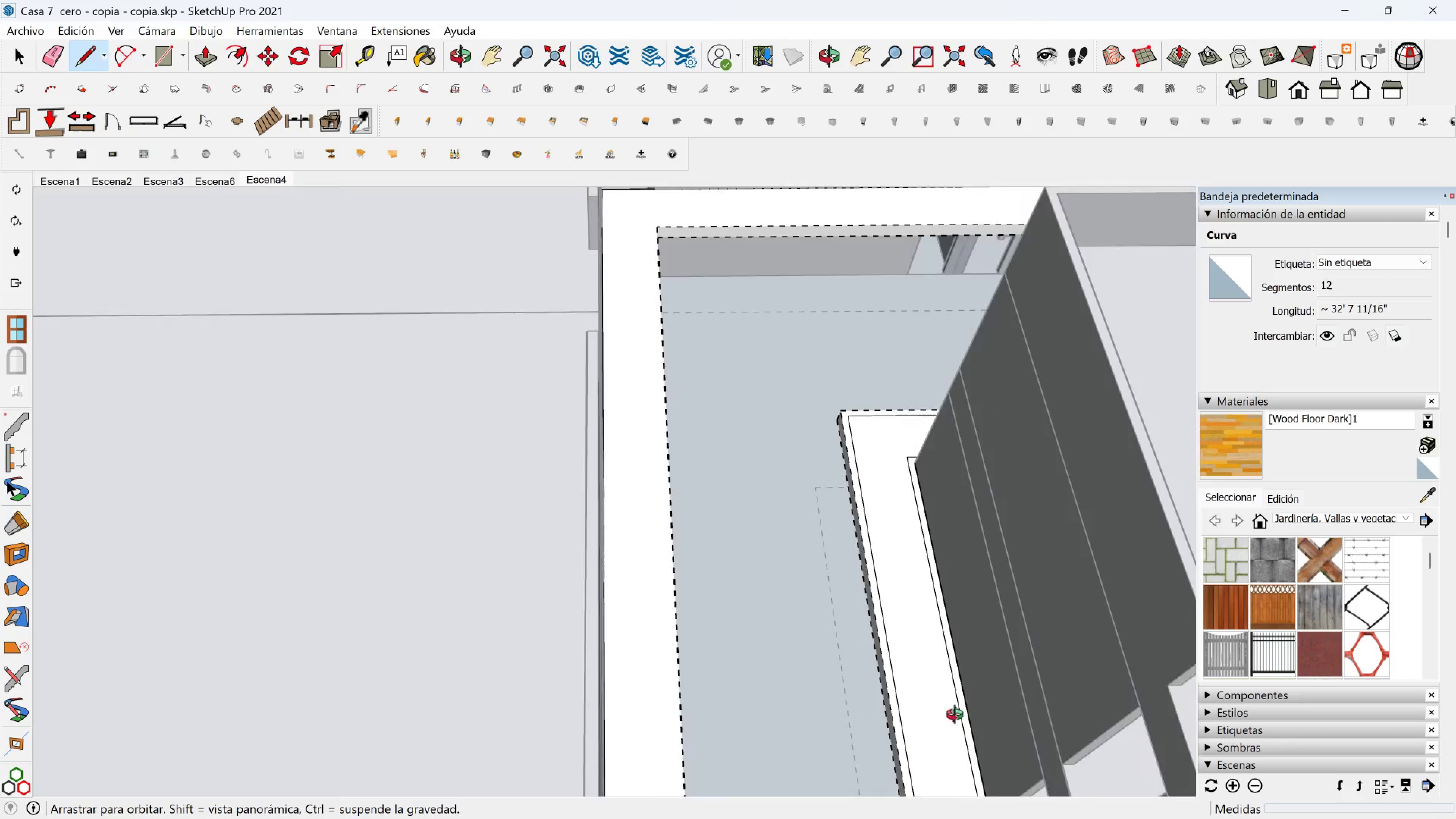 
hold_key(key=ShiftLeft, duration=0.73)
 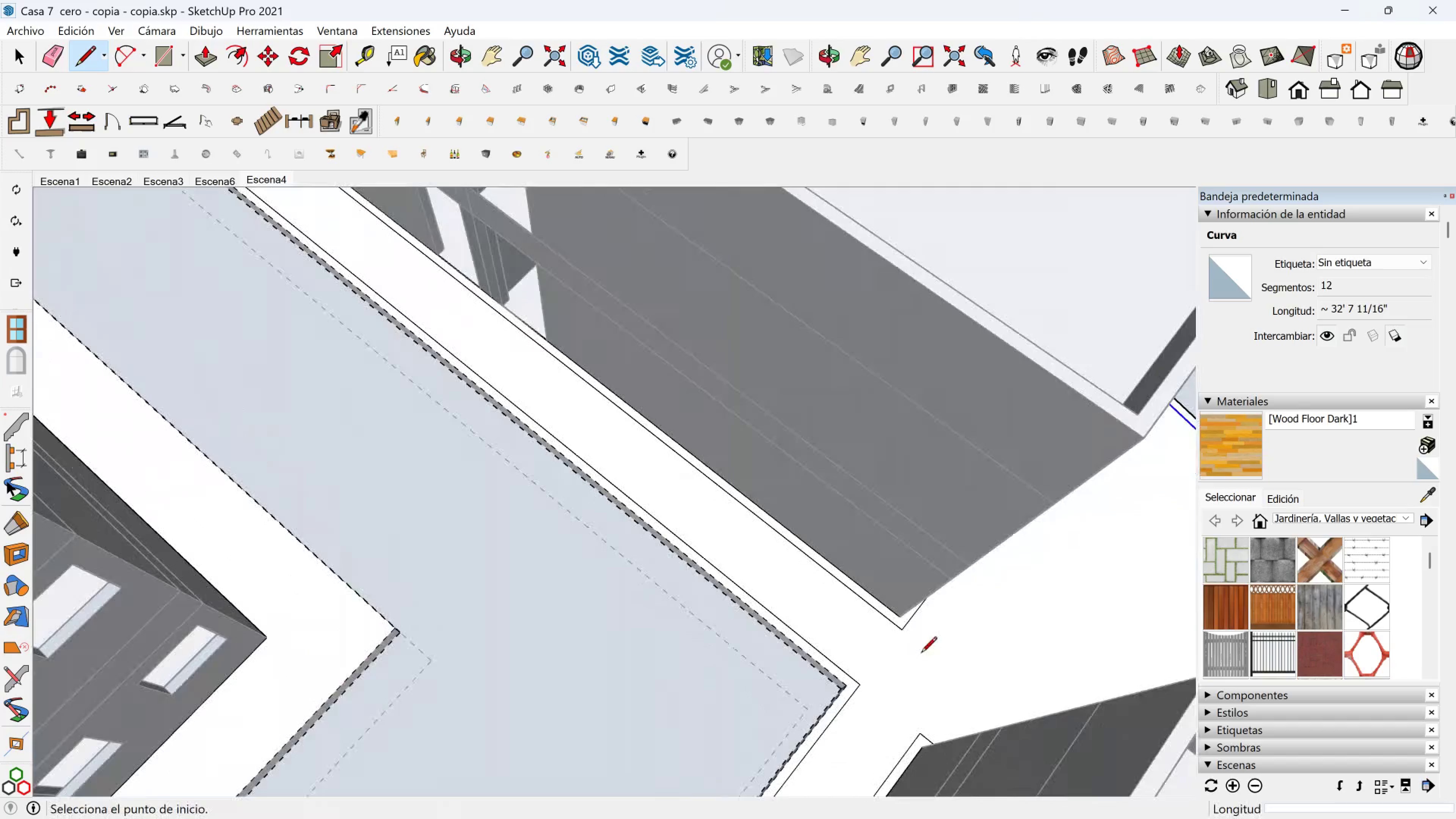 
hold_key(key=ShiftLeft, duration=0.92)
 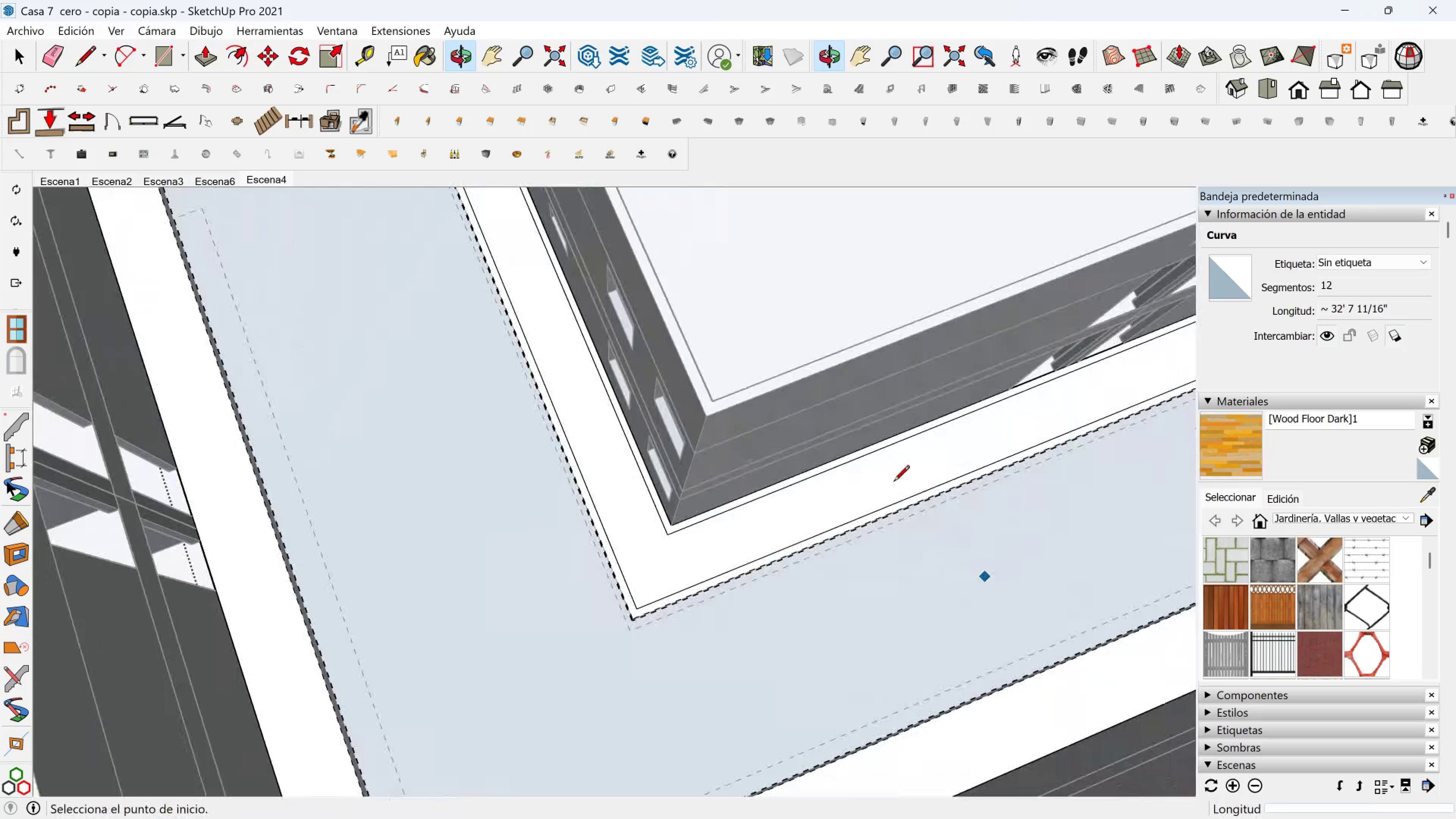 
hold_key(key=ShiftLeft, duration=0.35)
 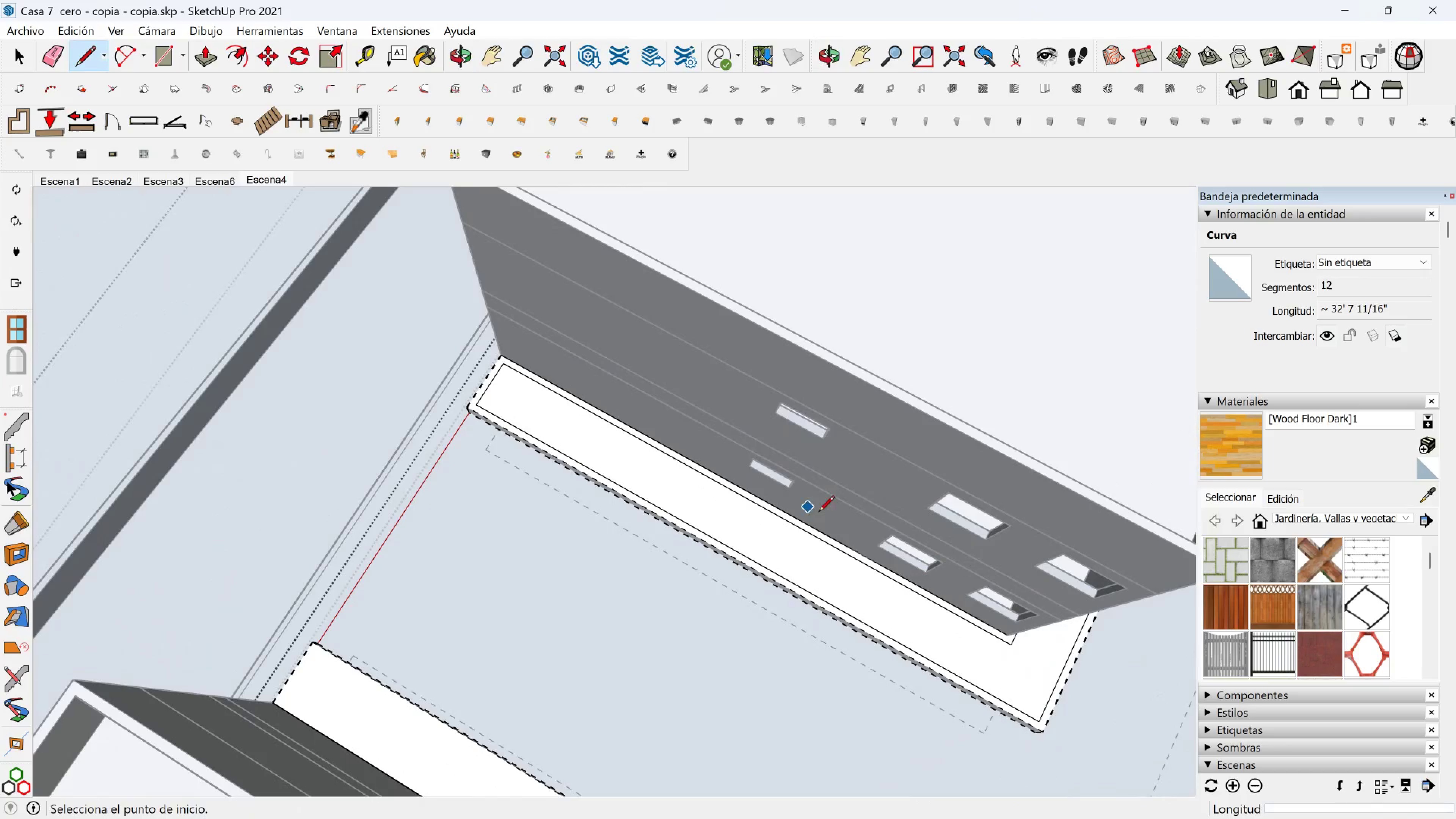 
key(Shift+ShiftLeft)
 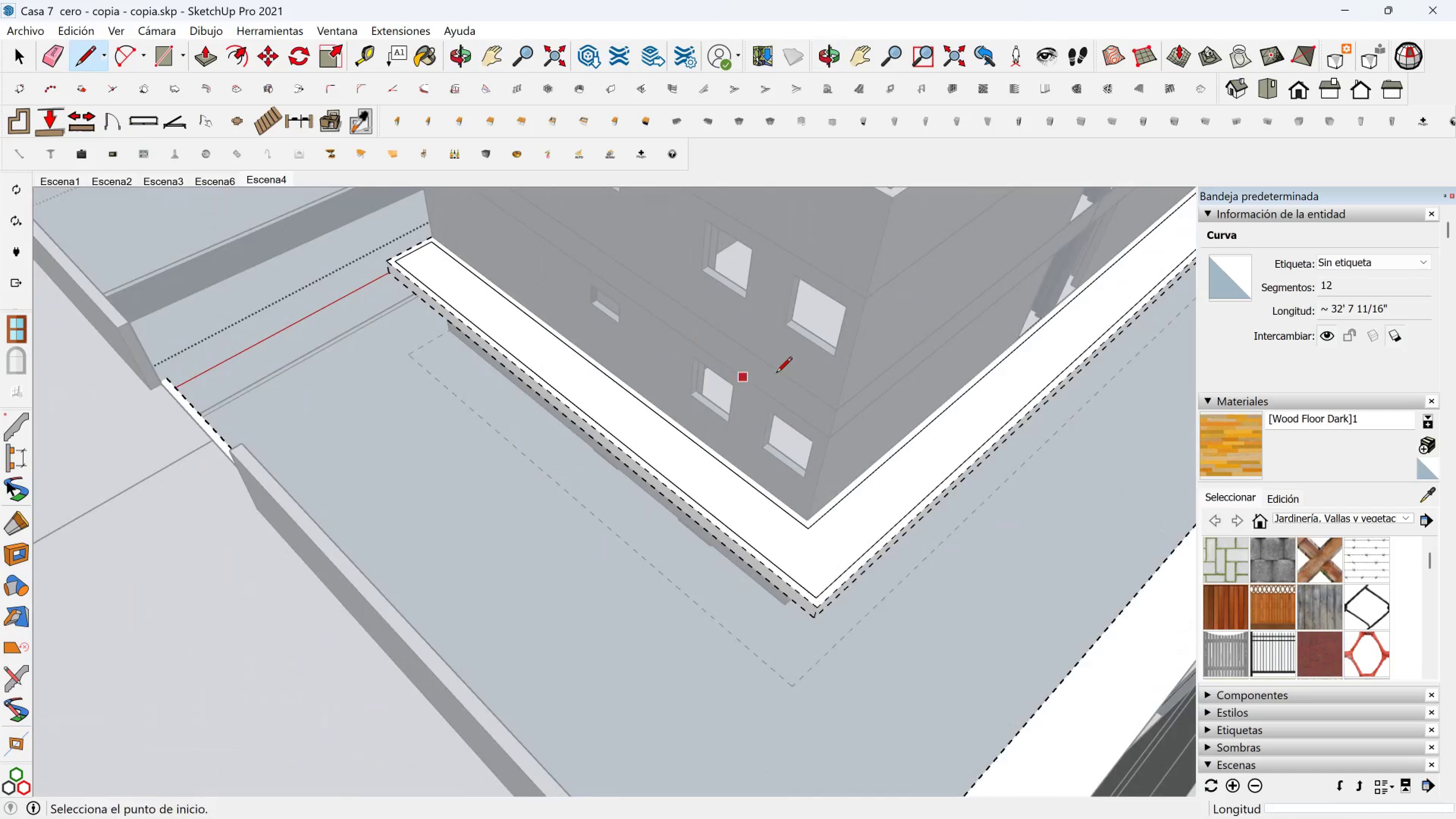 
scroll: coordinate [661, 333], scroll_direction: down, amount: 2.0
 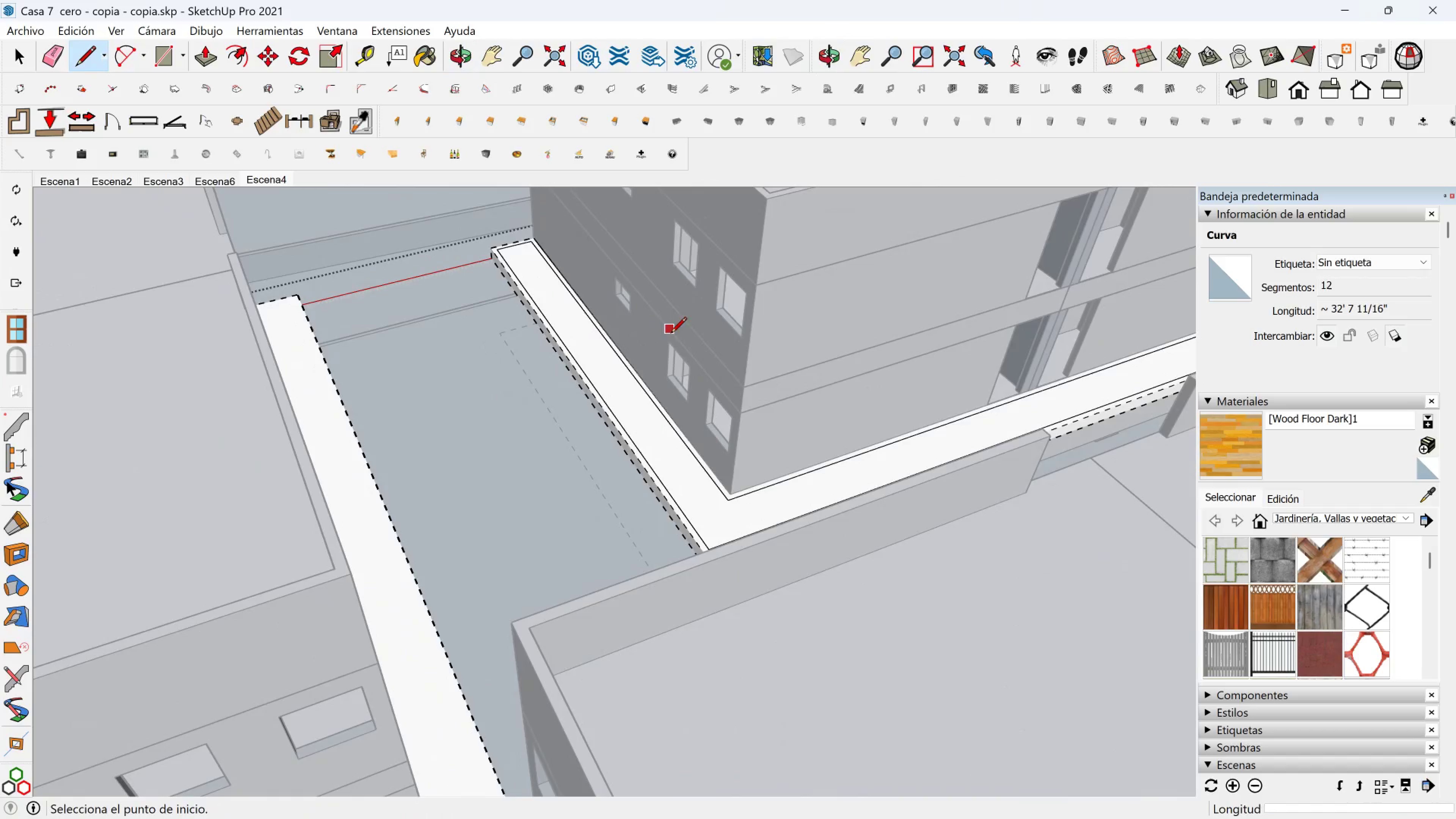 
hold_key(key=ShiftLeft, duration=0.42)
 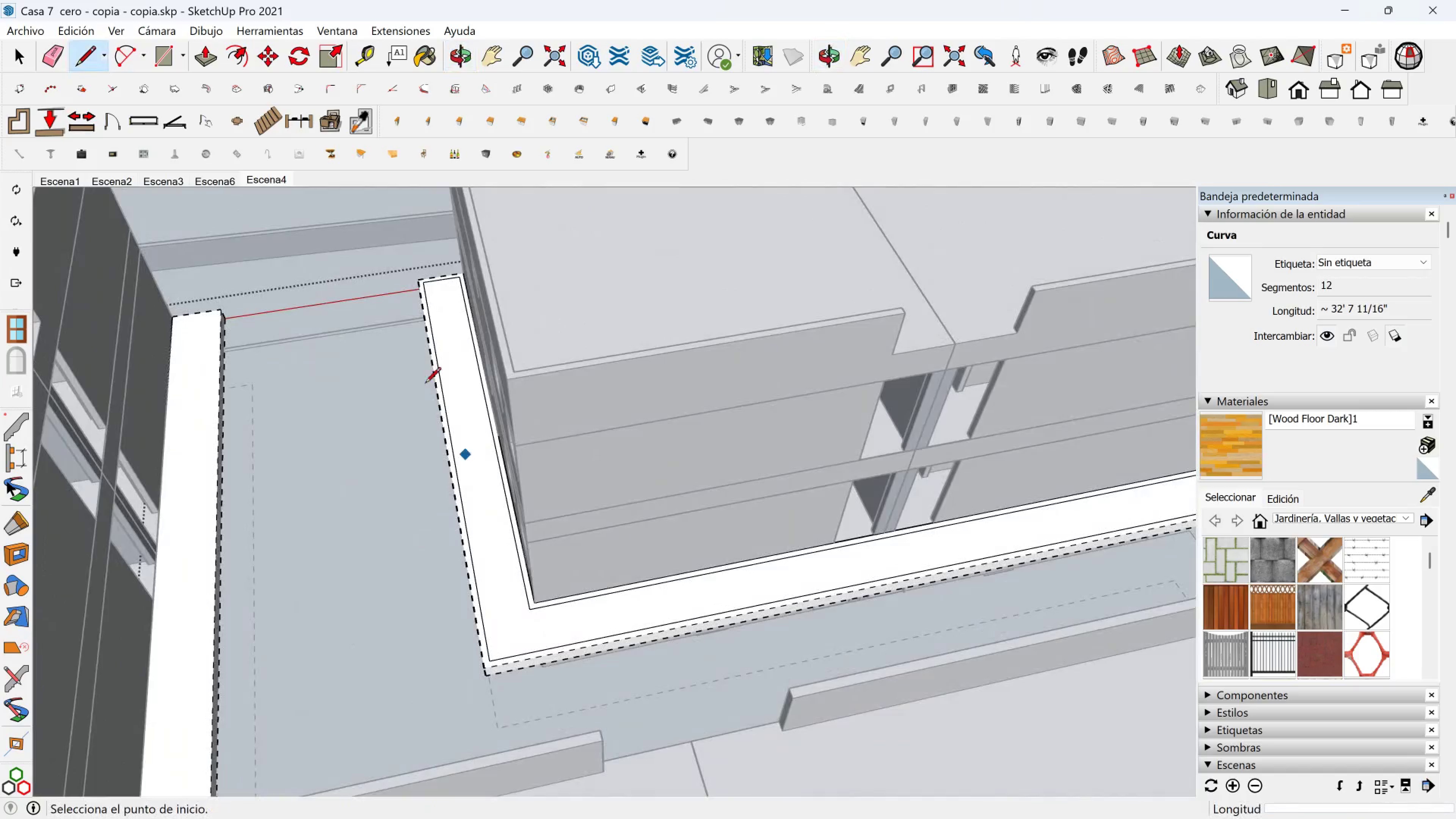 
scroll: coordinate [455, 342], scroll_direction: down, amount: 5.0
 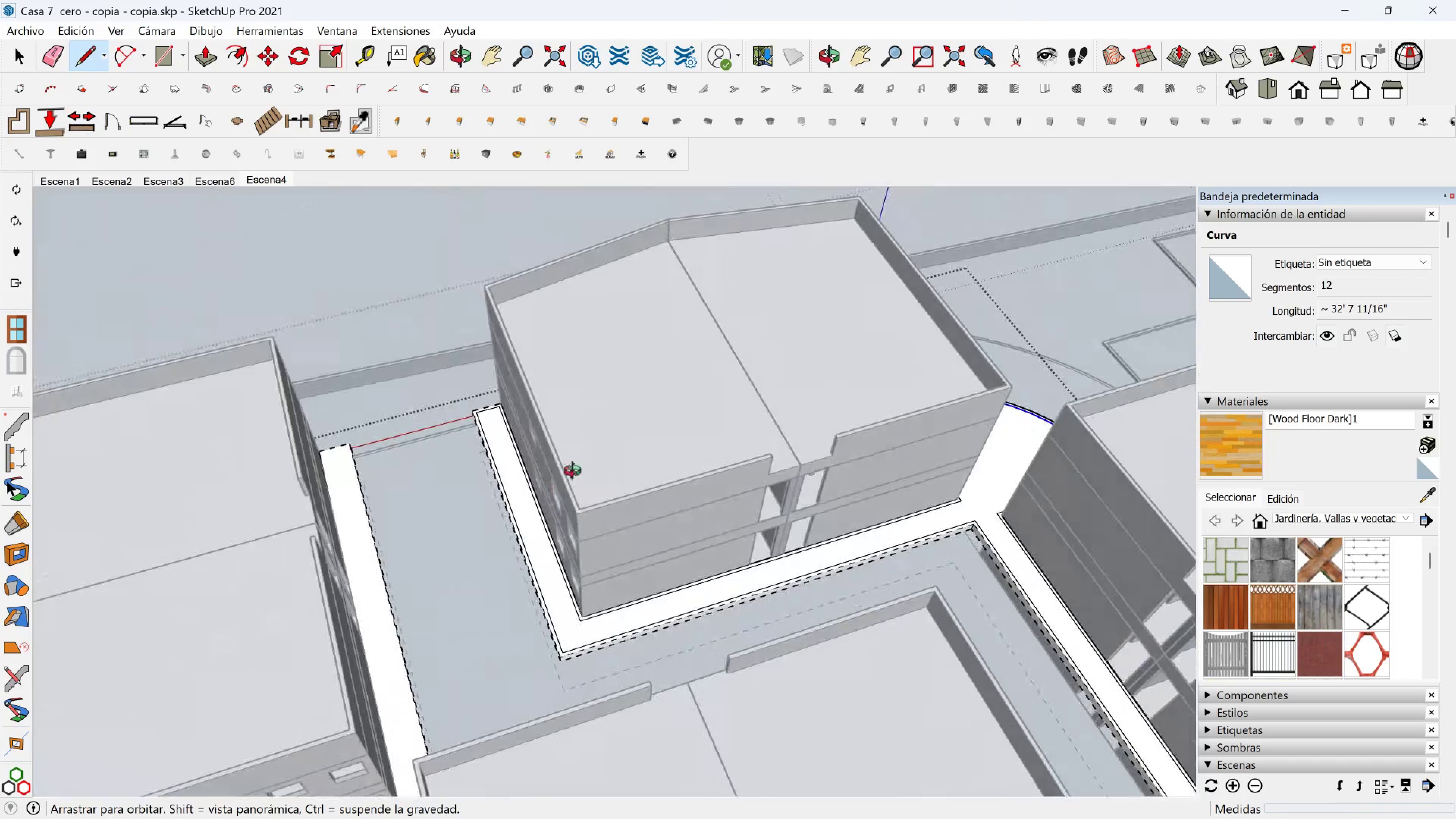 
hold_key(key=ShiftLeft, duration=0.36)
 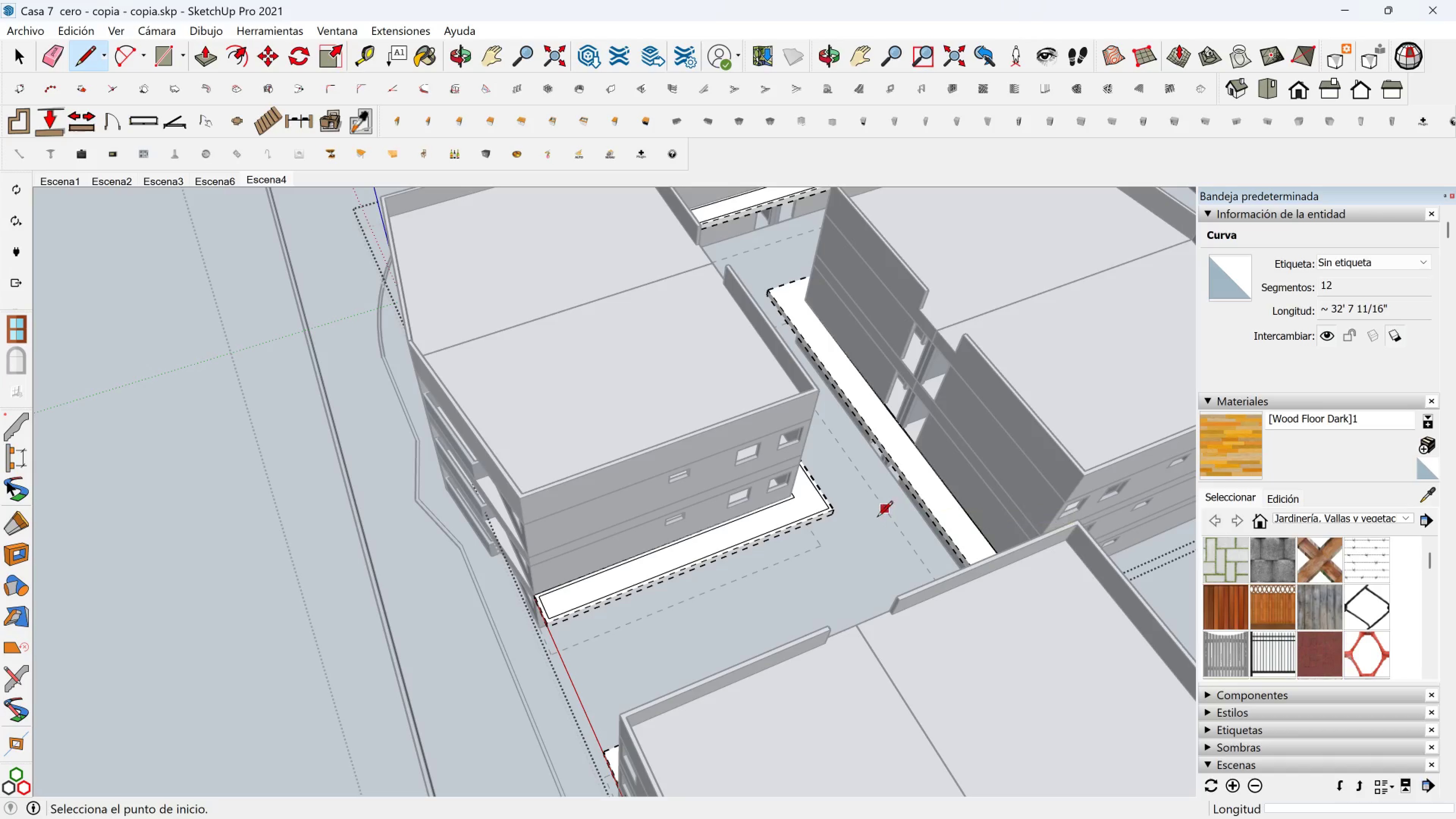 
hold_key(key=ShiftLeft, duration=0.69)
 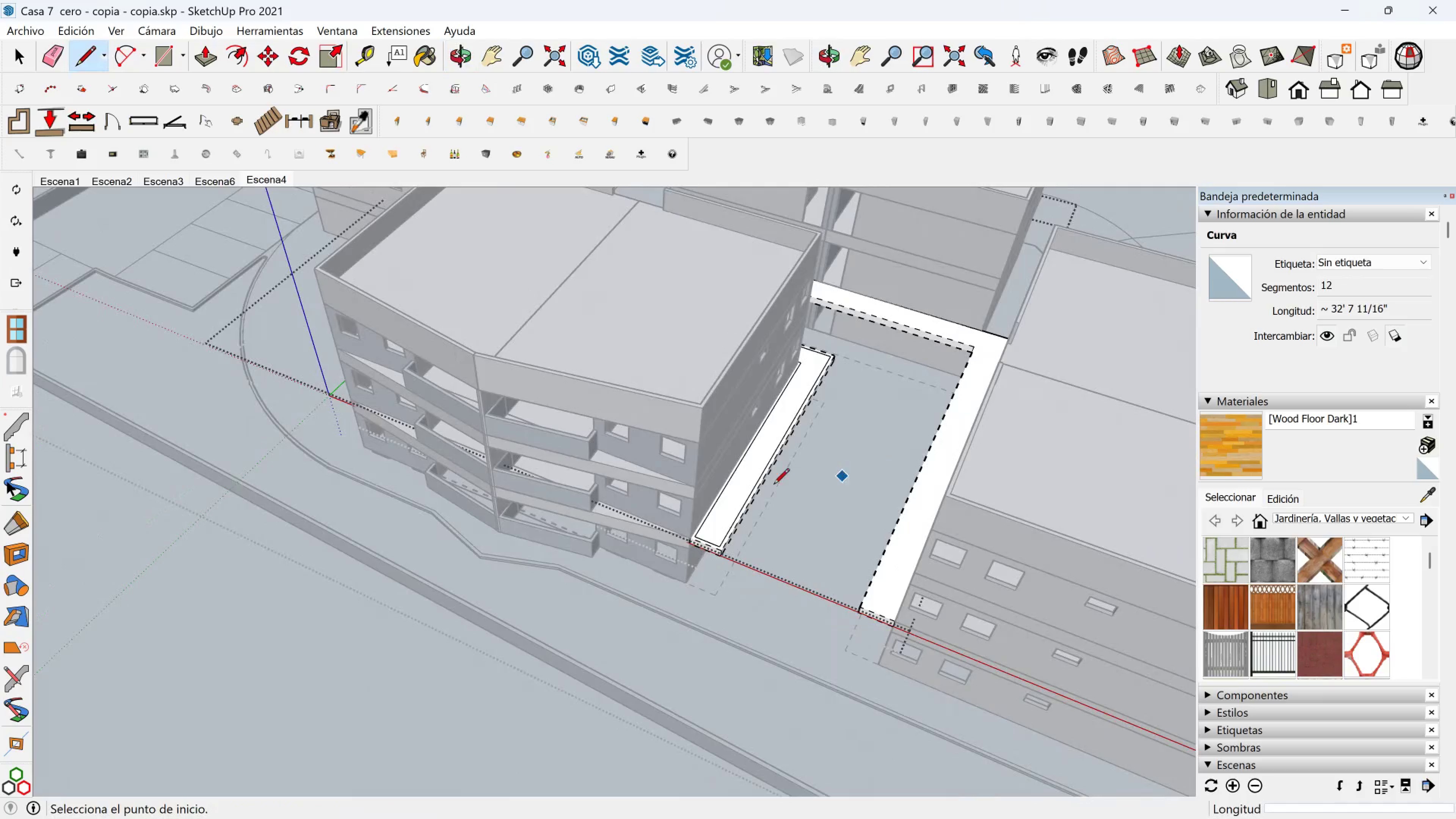 
key(Shift+ShiftLeft)
 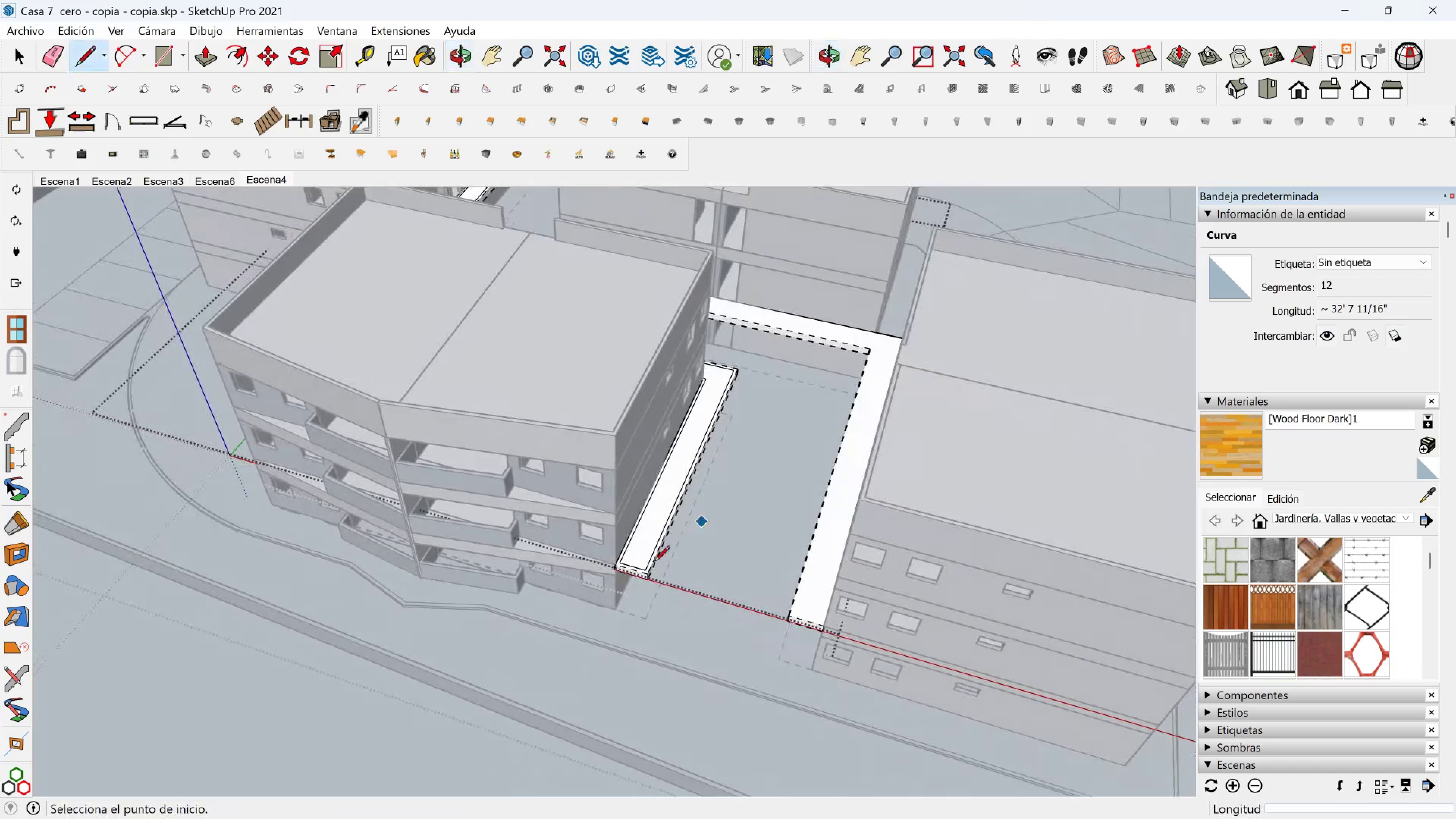 
scroll: coordinate [665, 565], scroll_direction: up, amount: 10.0
 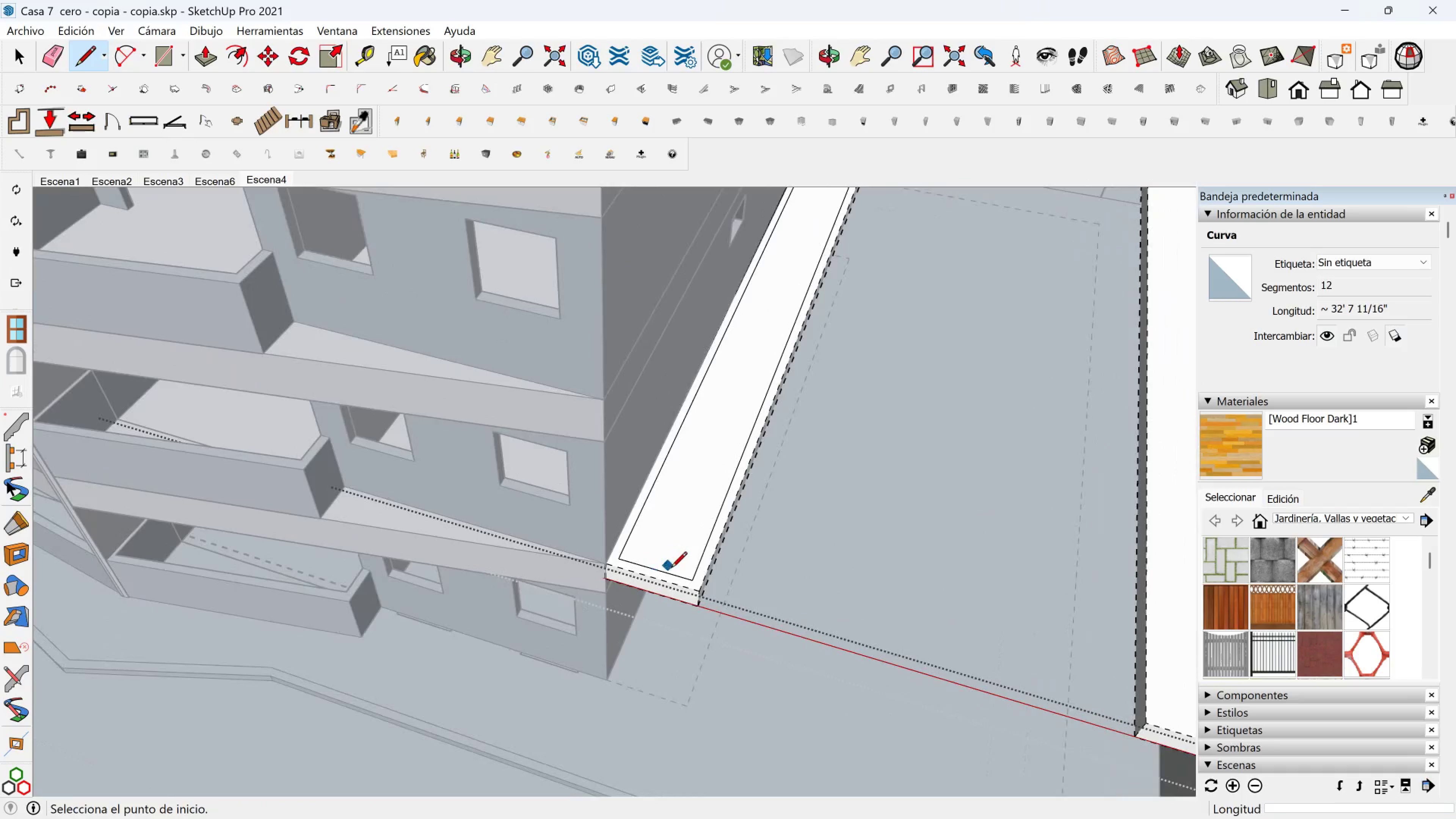 
hold_key(key=ShiftLeft, duration=0.42)
 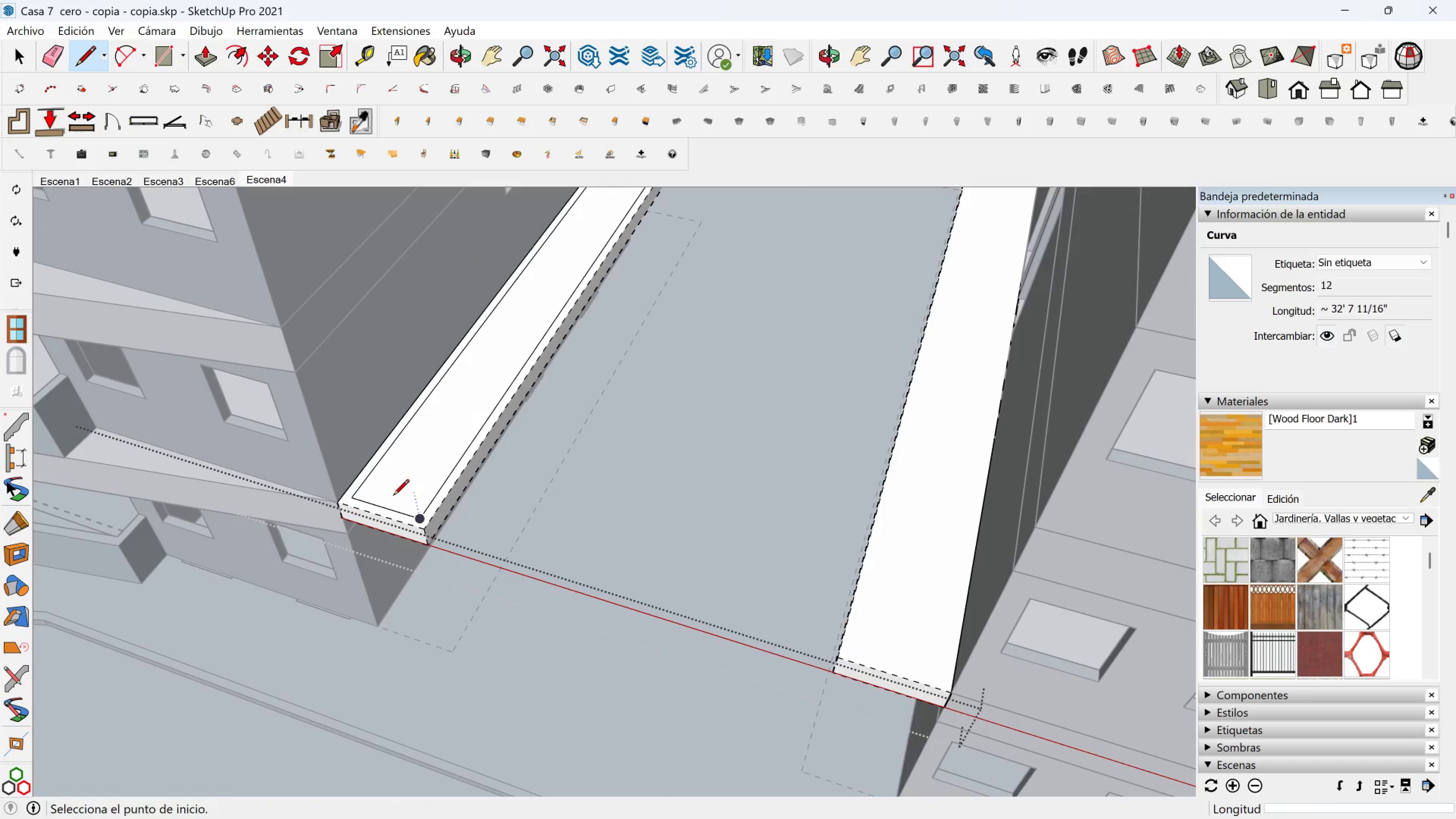 
scroll: coordinate [398, 503], scroll_direction: up, amount: 2.0
 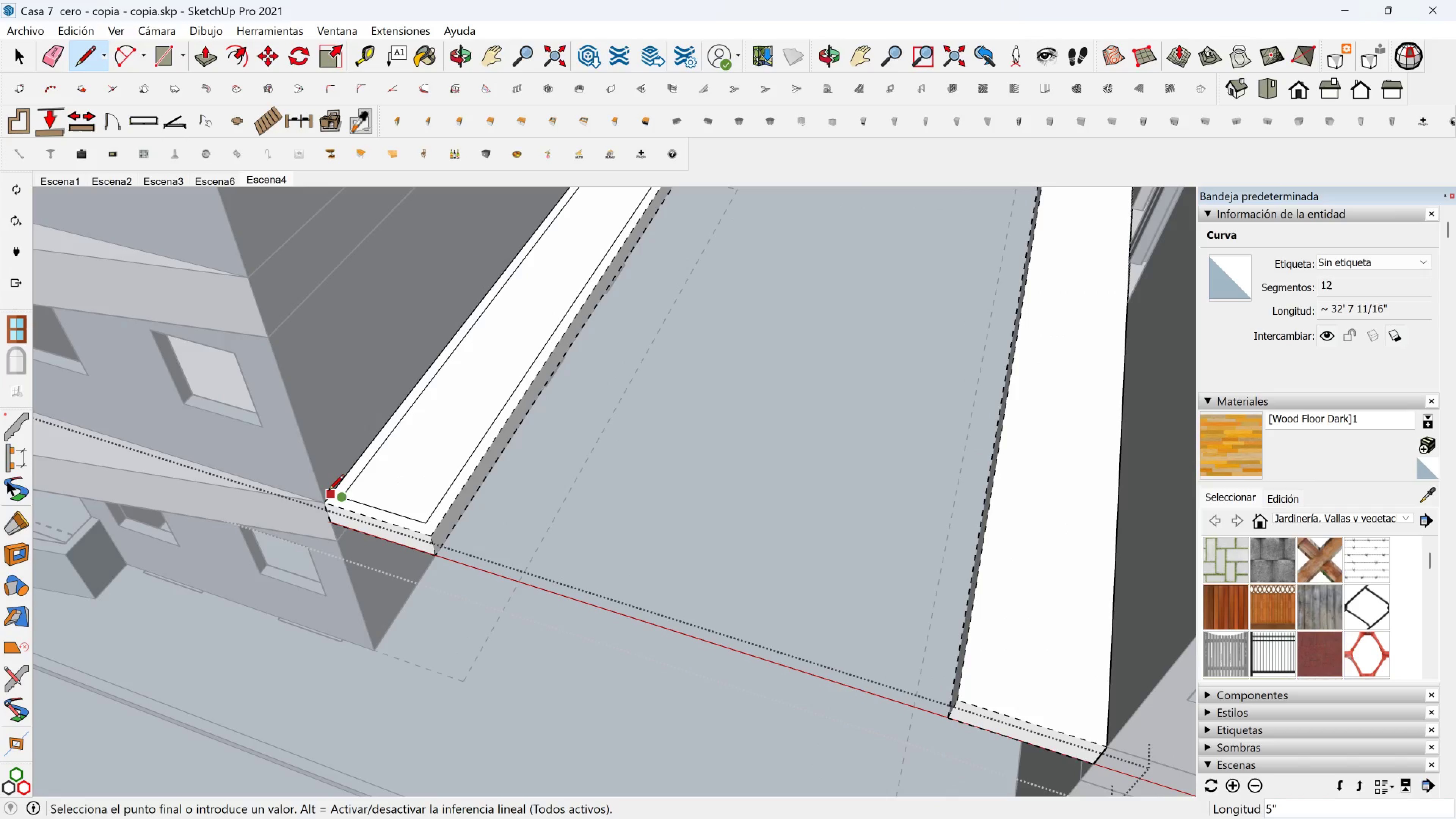 
key(Shift+ShiftLeft)
 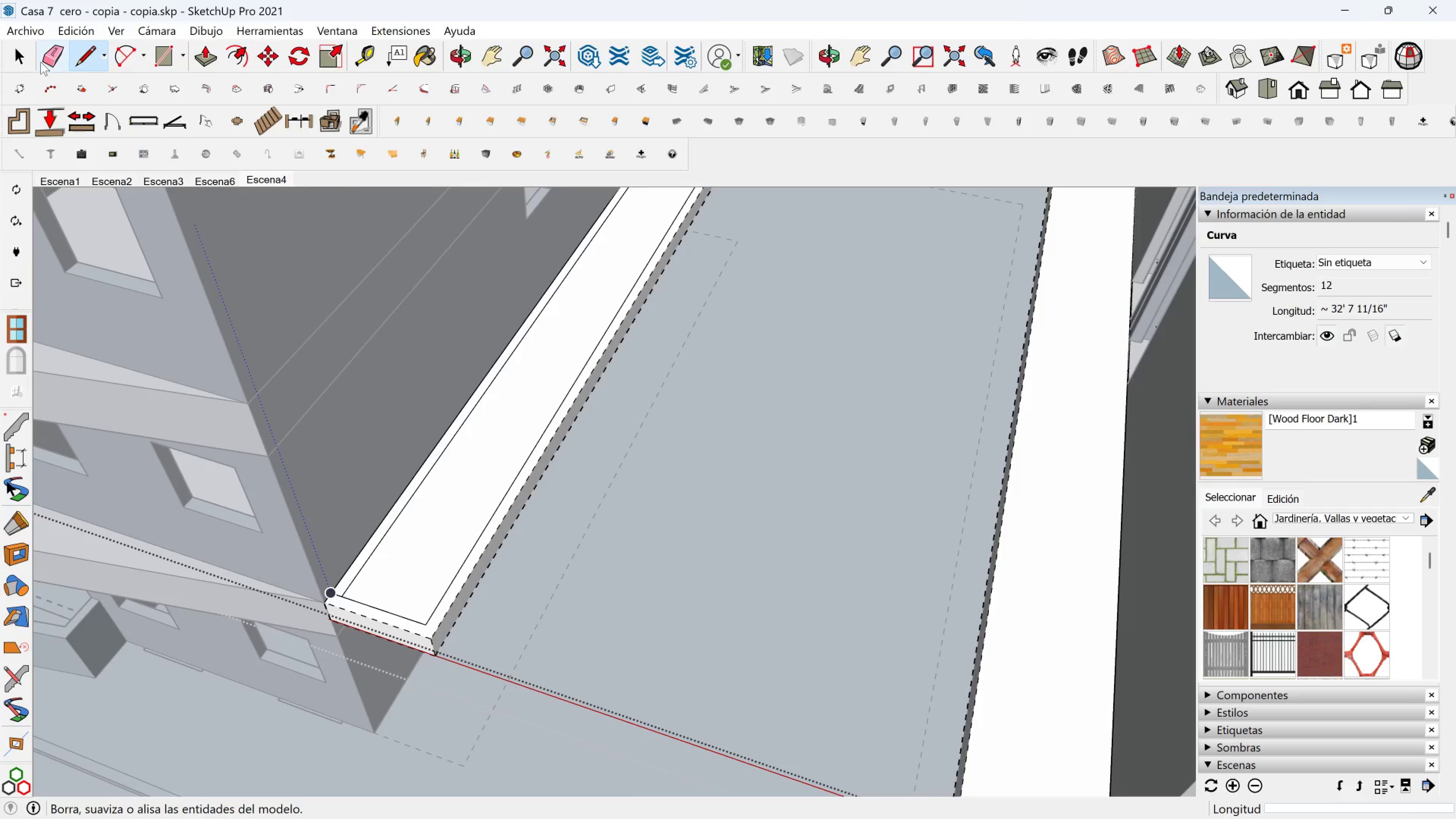 
left_click([49, 59])
 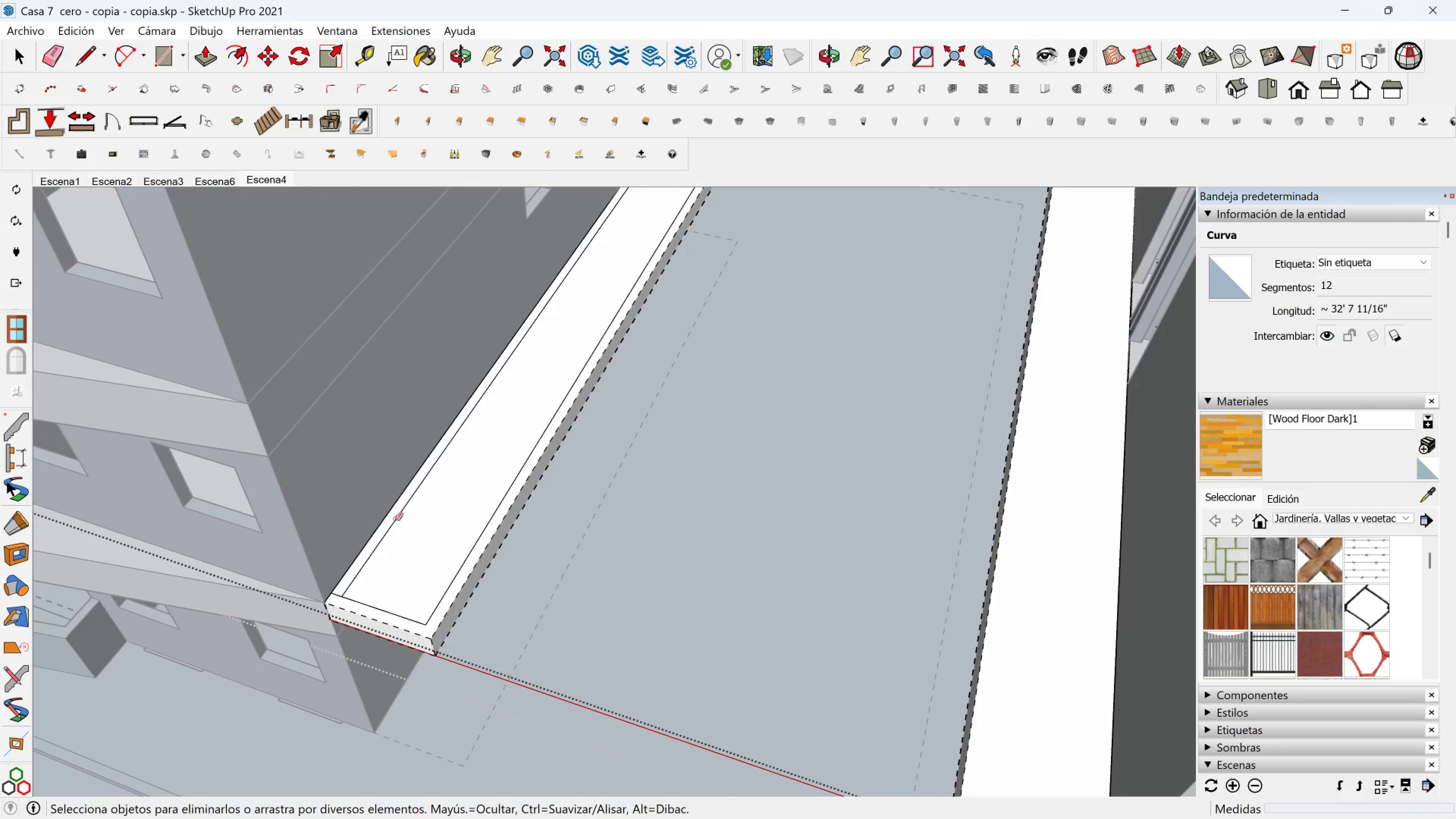 
left_click([394, 520])
 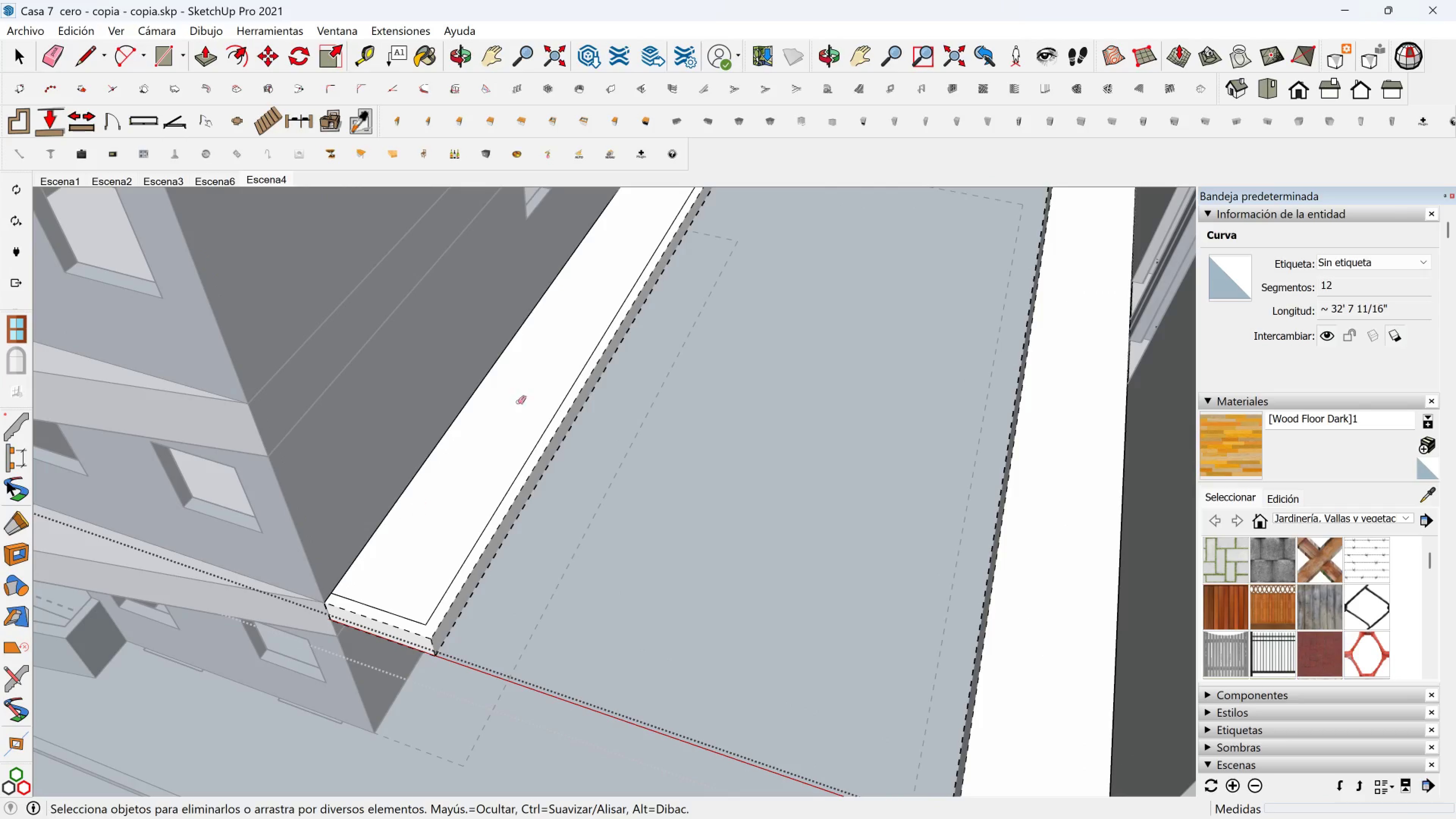 
hold_key(key=ShiftLeft, duration=0.37)
 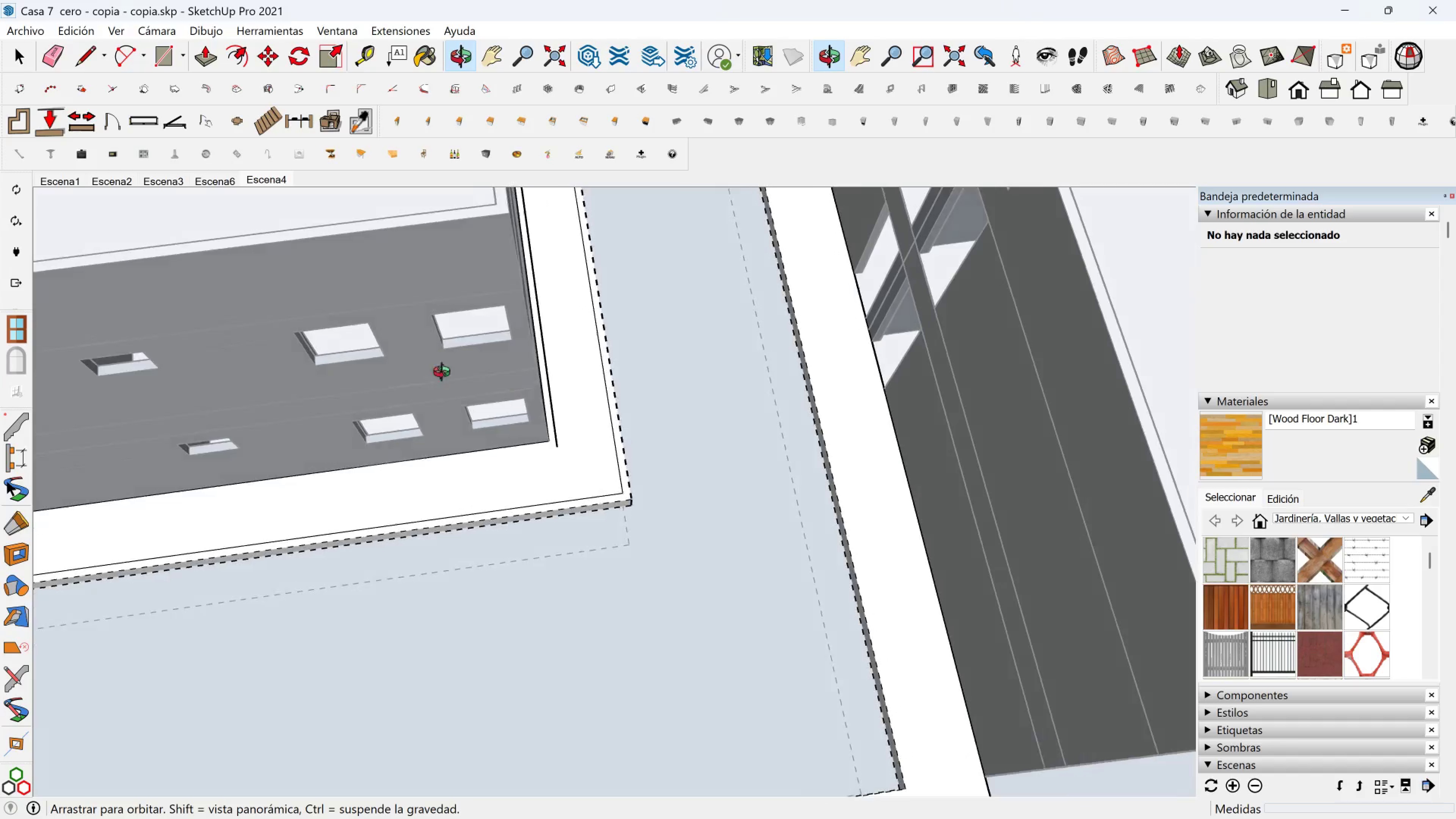 
key(Shift+ShiftLeft)
 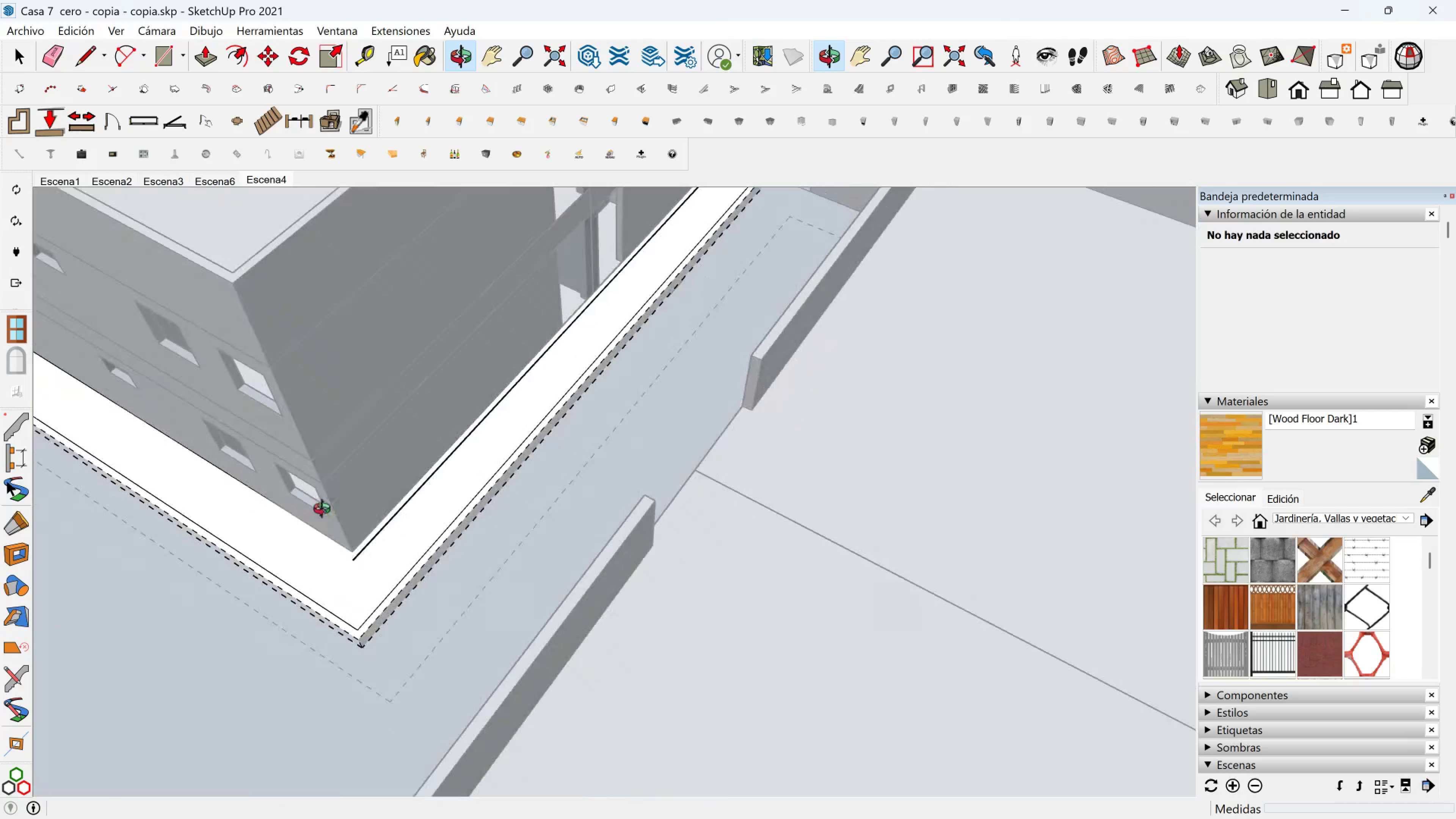 
scroll: coordinate [373, 510], scroll_direction: up, amount: 3.0
 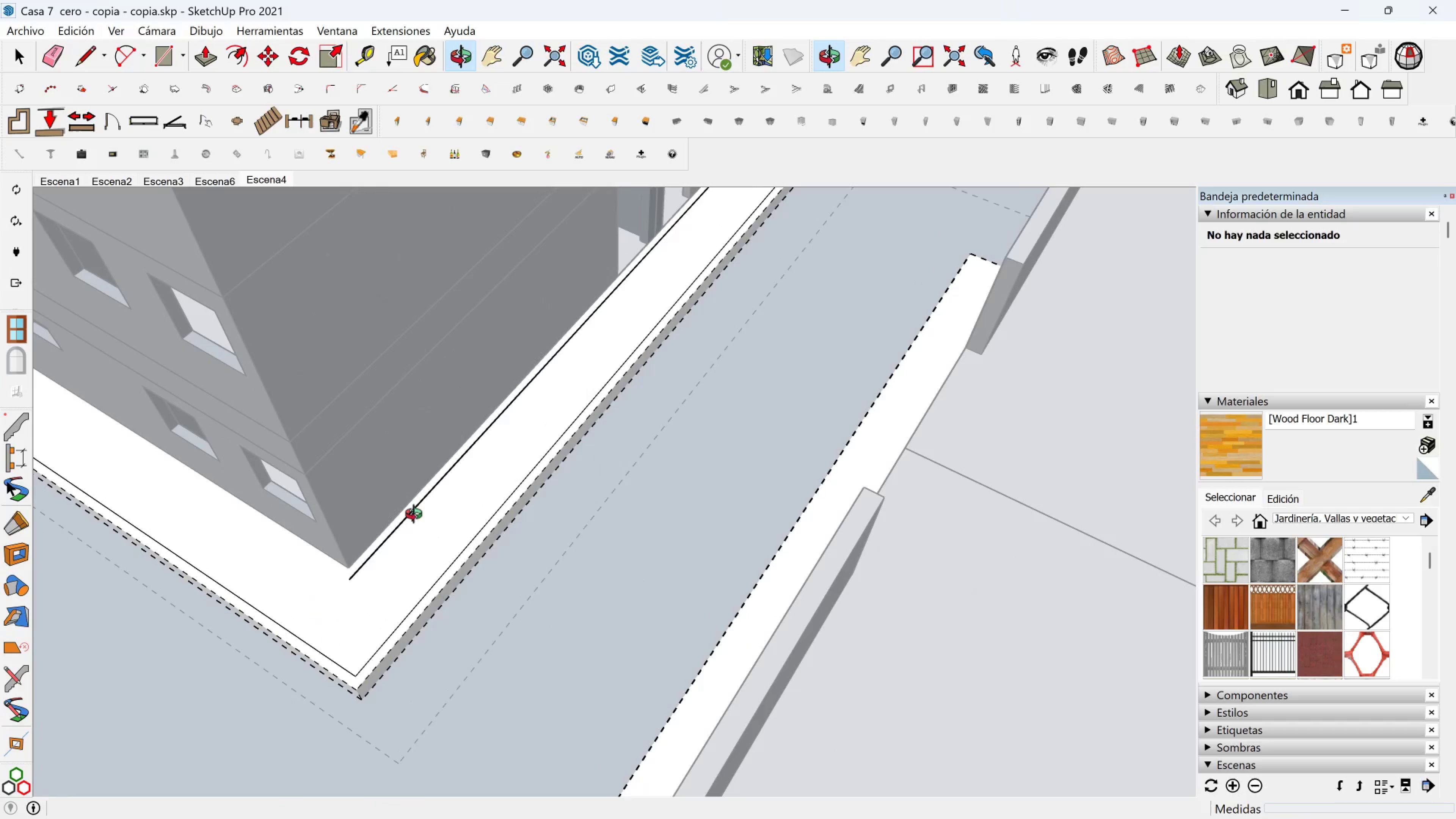 
left_click([417, 516])
 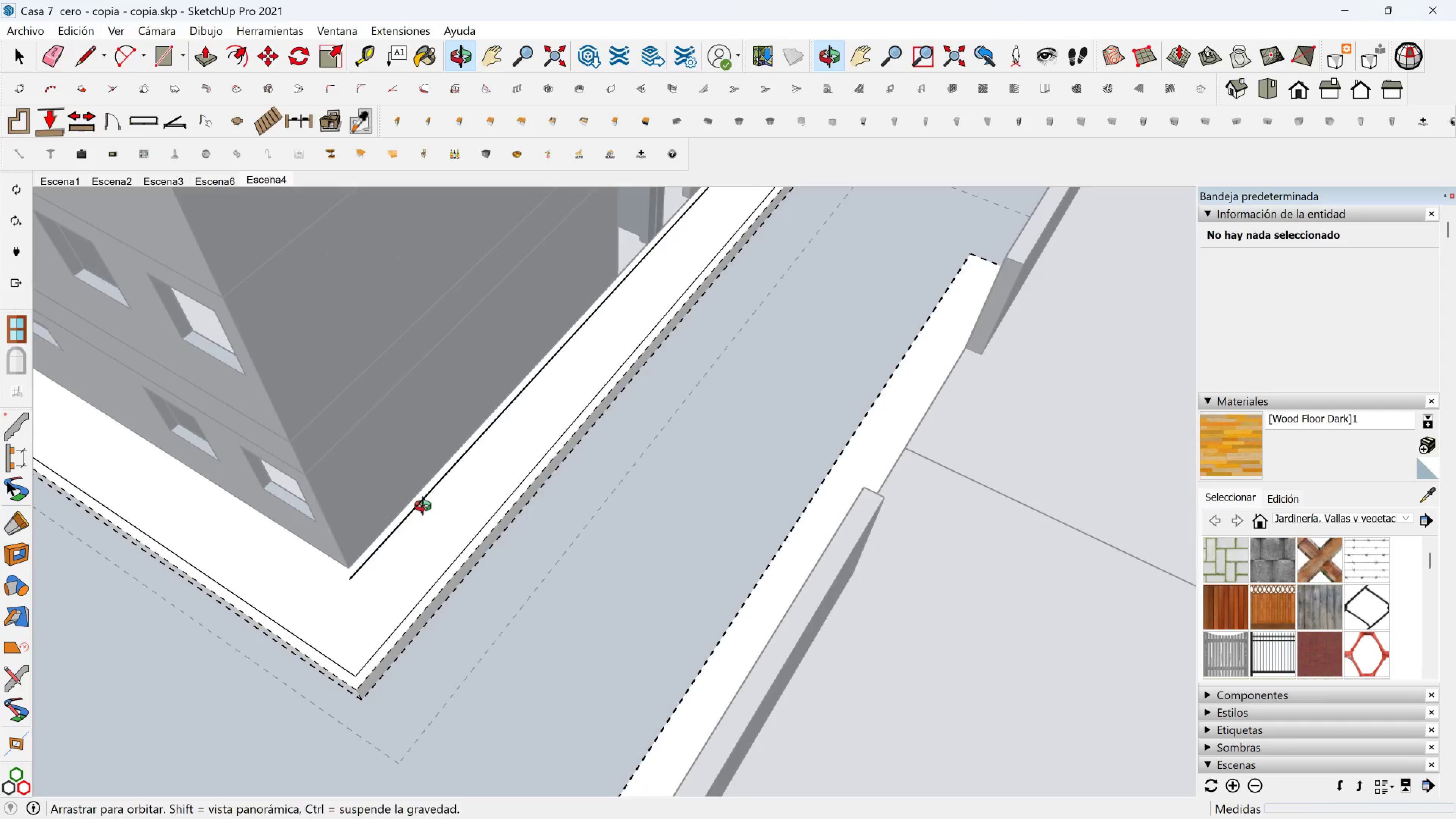 
middle_click([426, 508])
 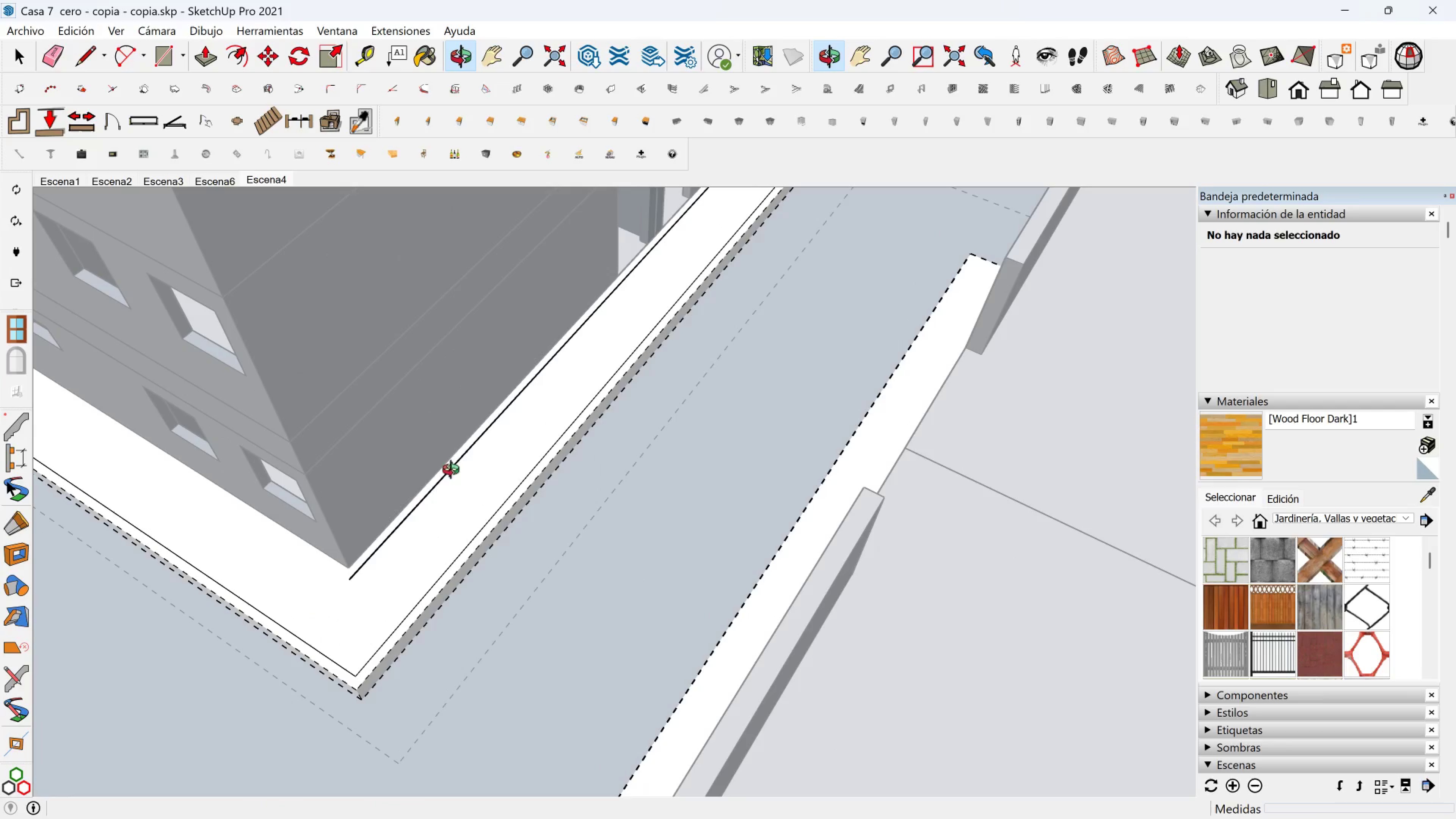 
left_click([460, 457])
 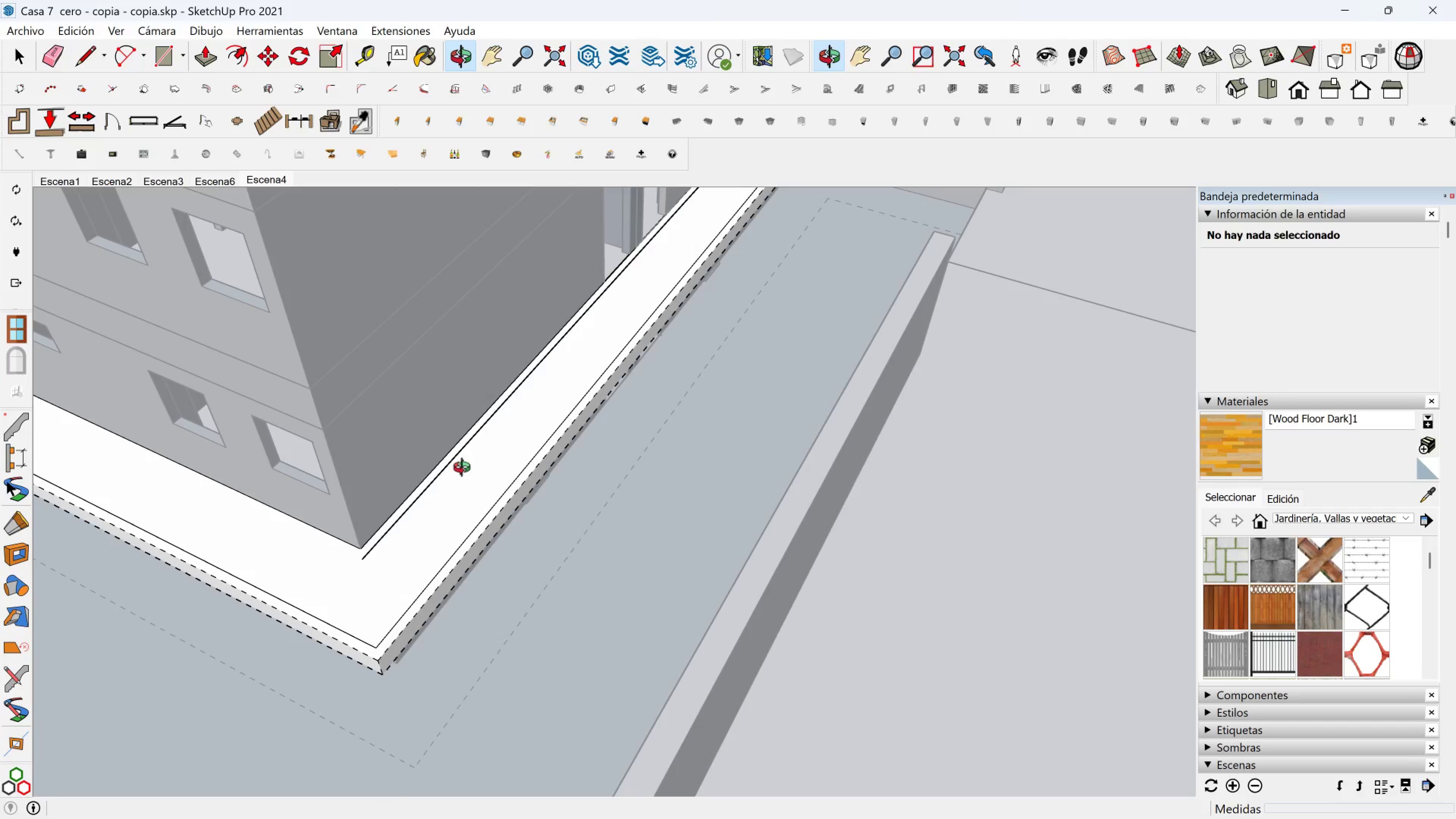 
key(Escape)
 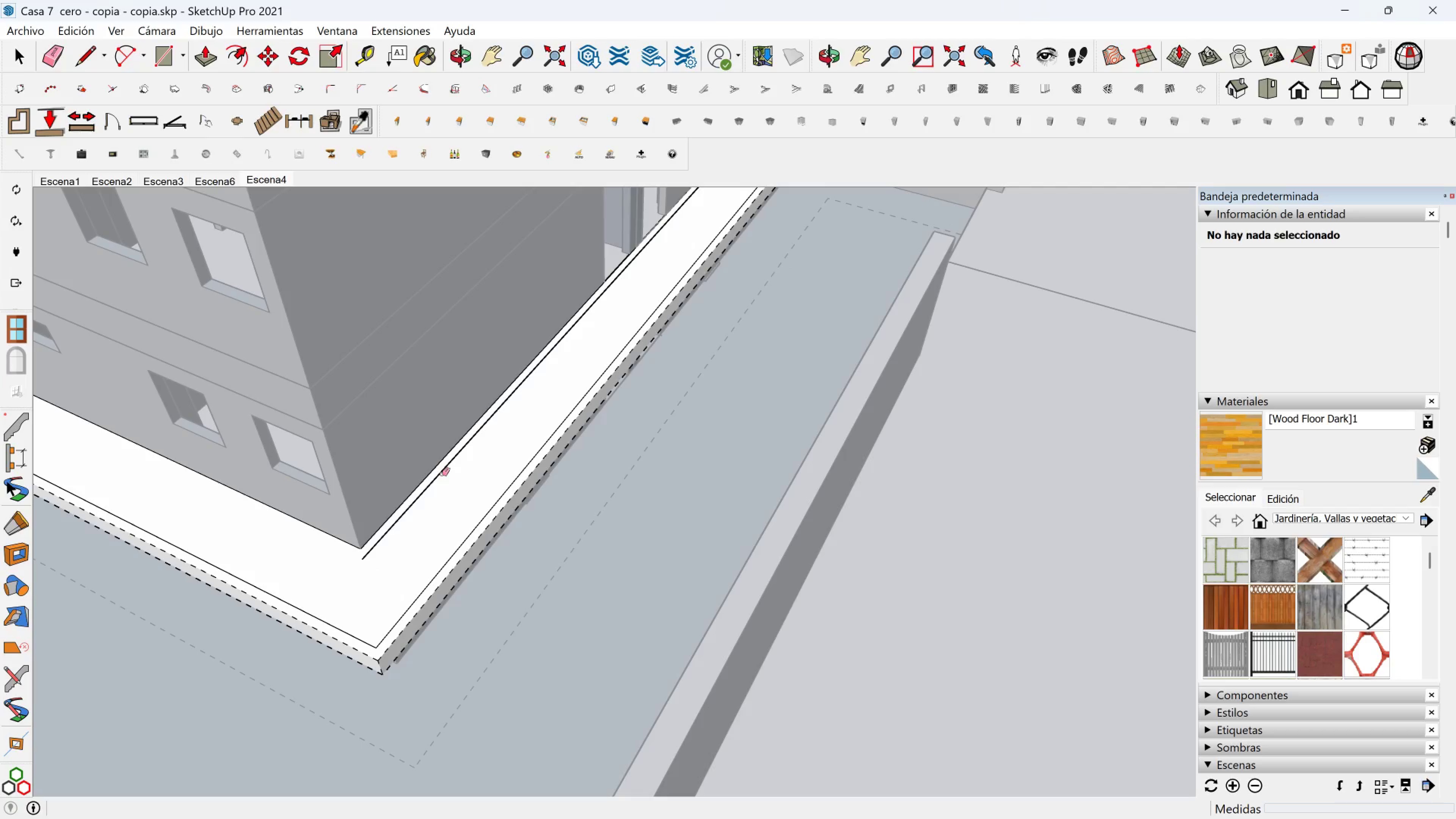 
left_click([442, 474])
 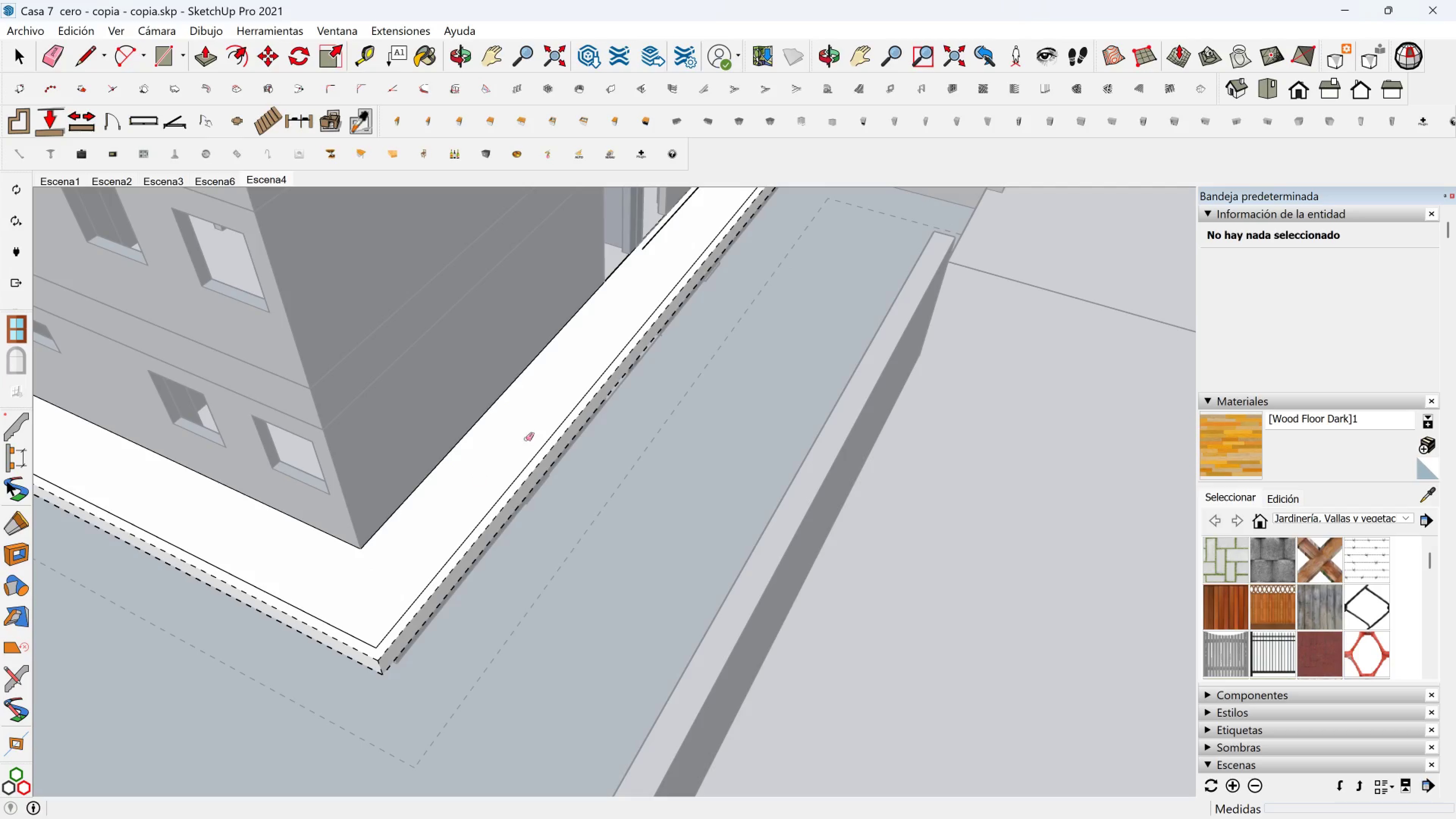 
hold_key(key=ShiftLeft, duration=0.41)
 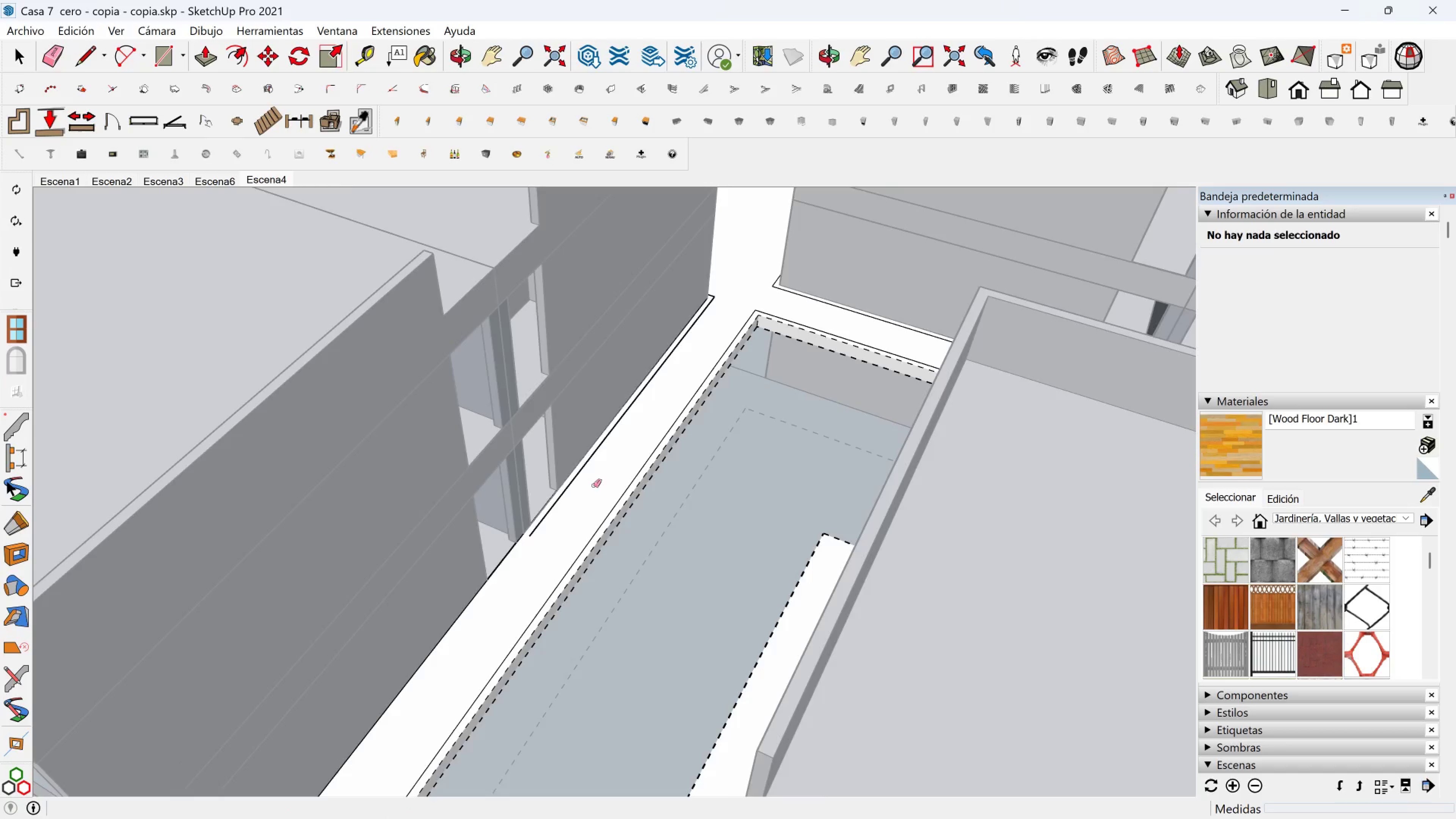 
scroll: coordinate [593, 485], scroll_direction: up, amount: 2.0
 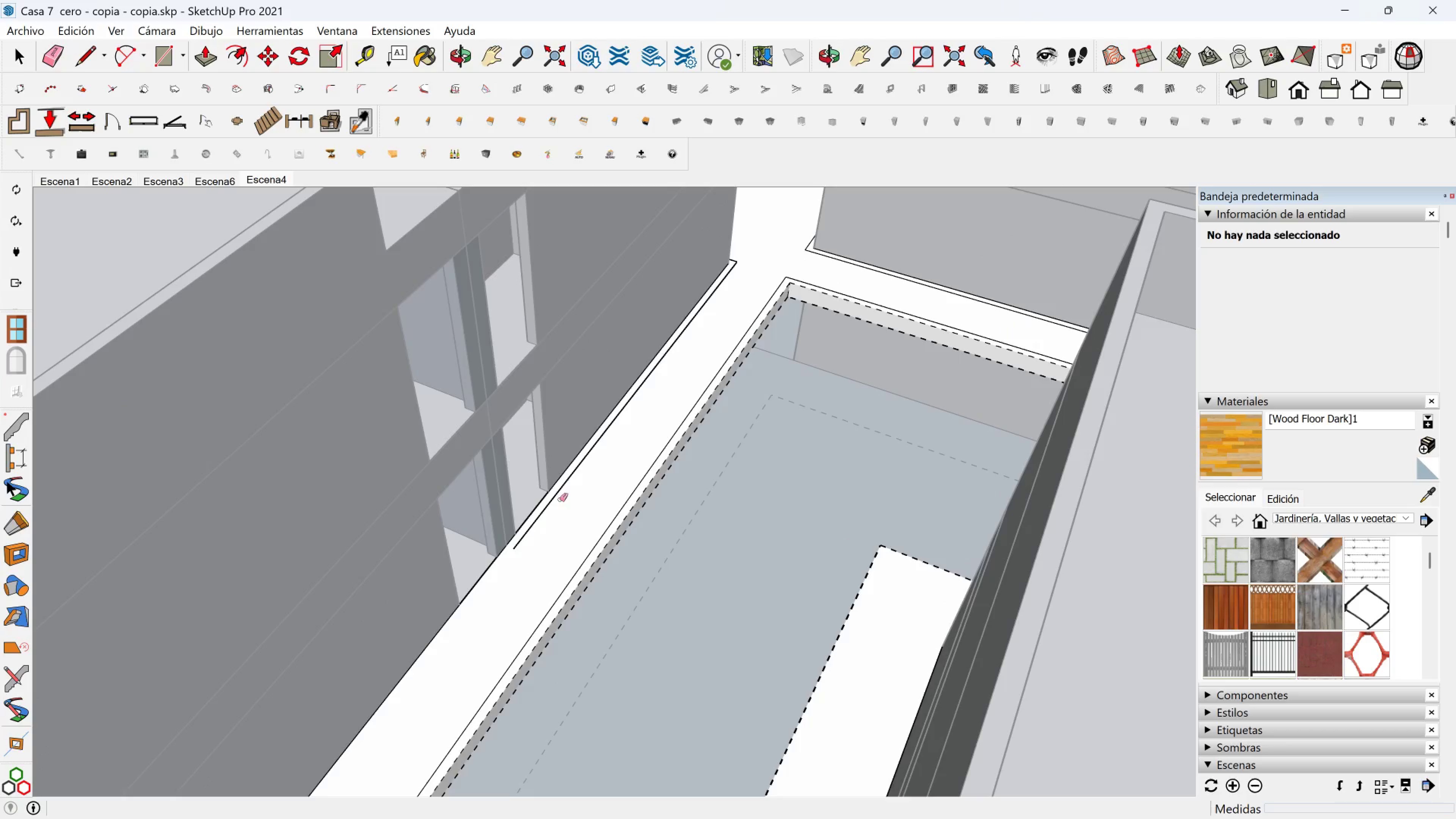 
left_click([560, 500])
 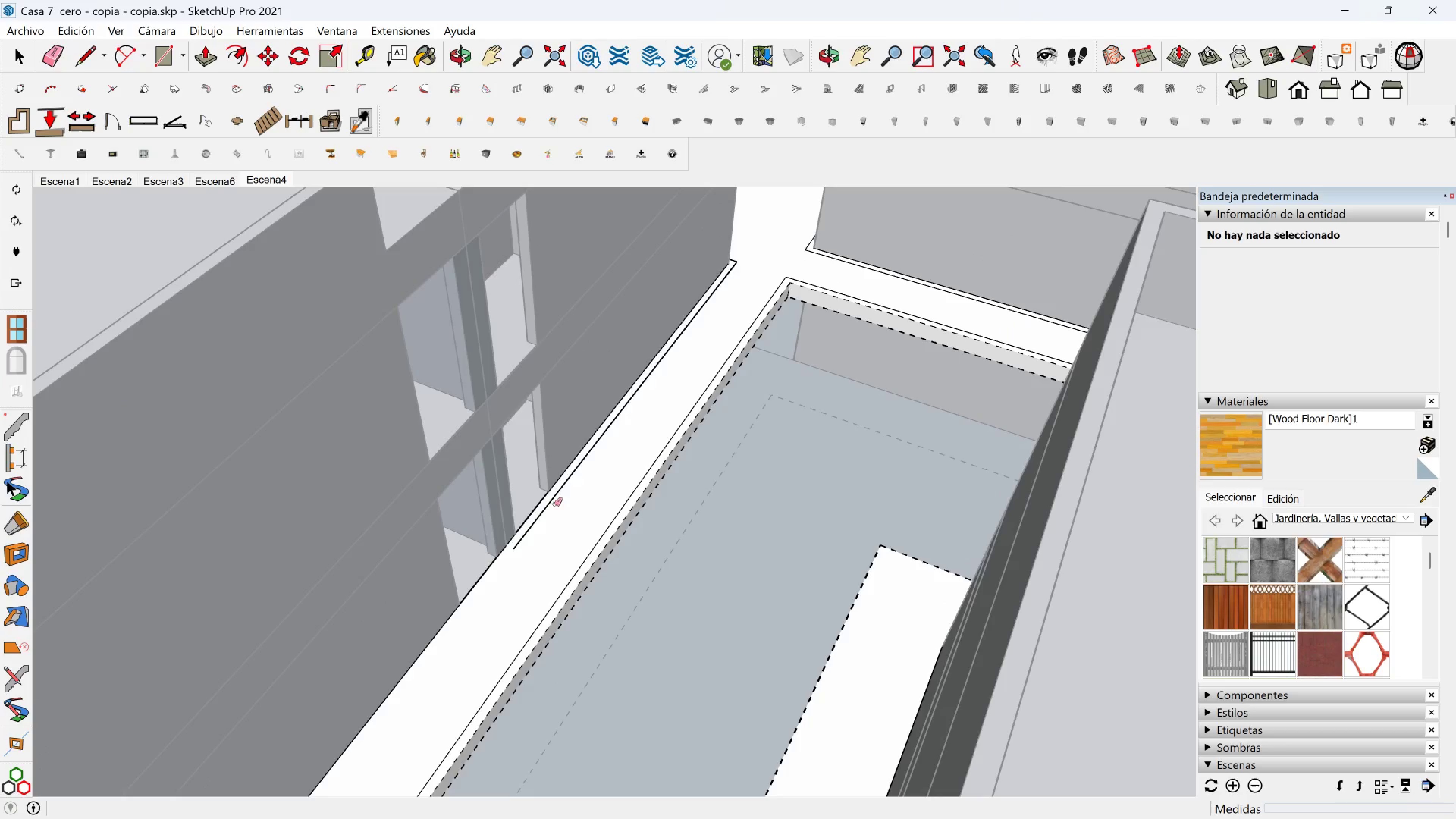 
left_click_drag(start_coordinate=[555, 504], to_coordinate=[552, 505])
 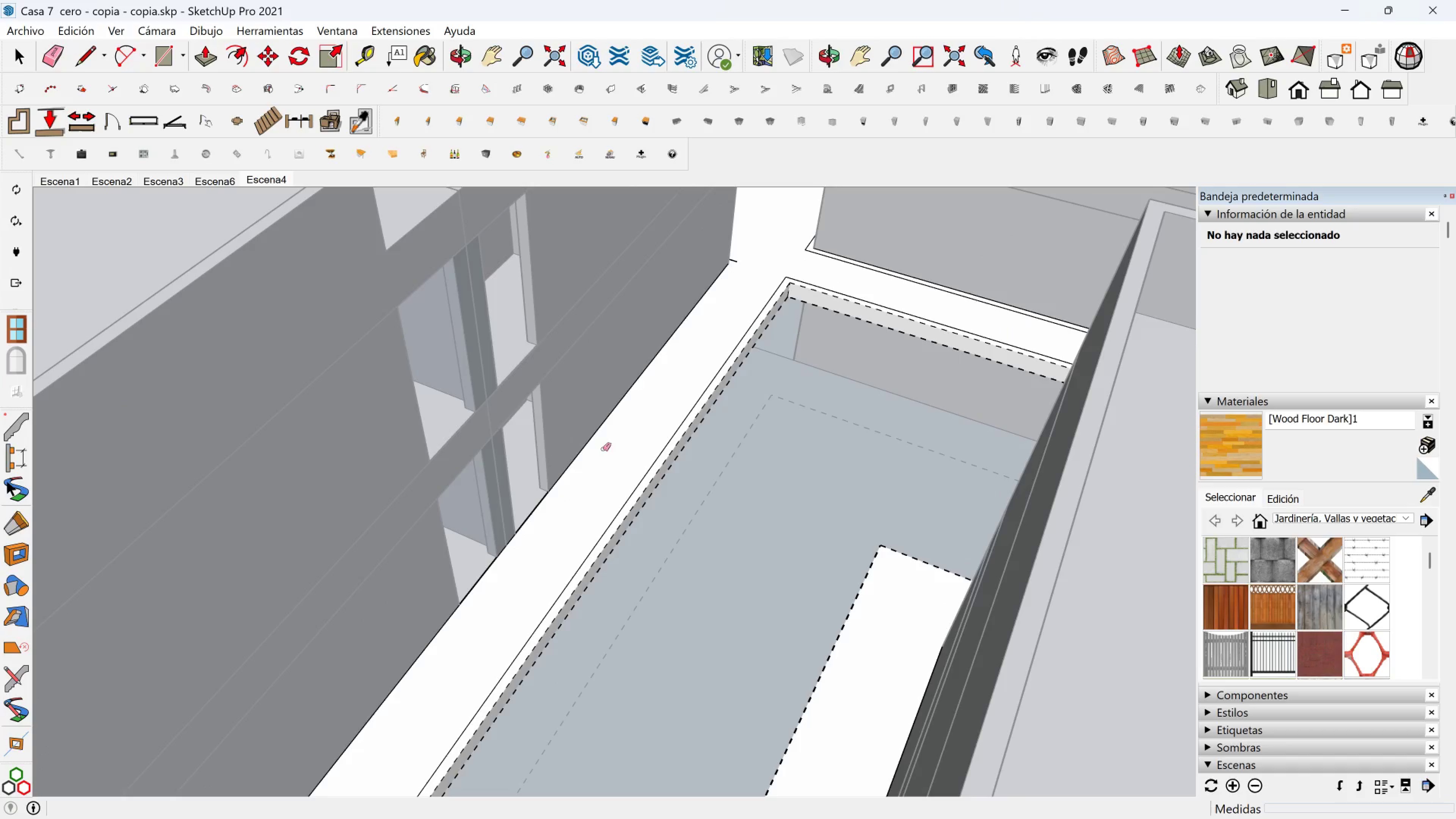 
key(Shift+ShiftLeft)
 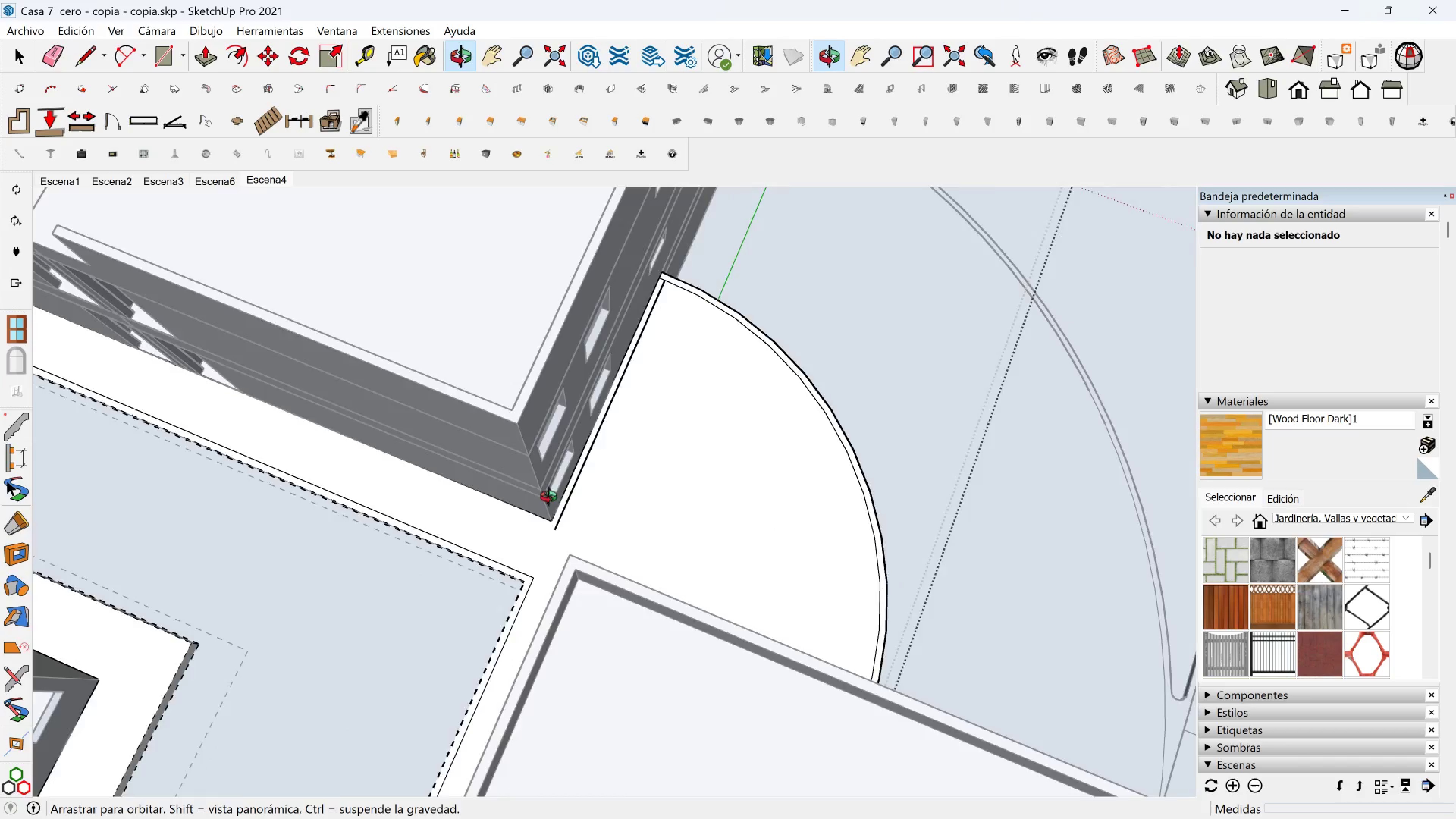 
scroll: coordinate [606, 472], scroll_direction: up, amount: 1.0
 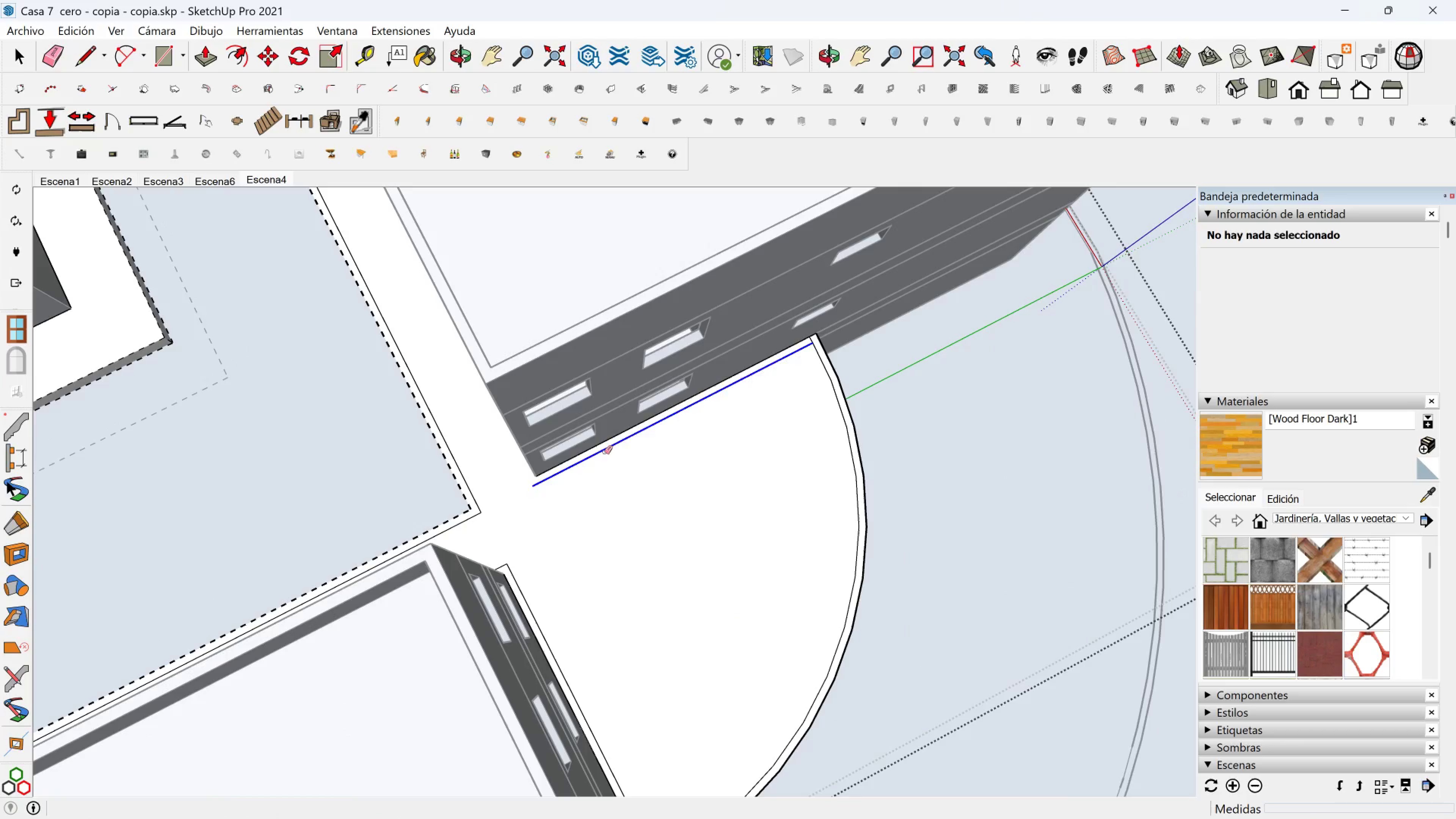 
left_click([604, 452])
 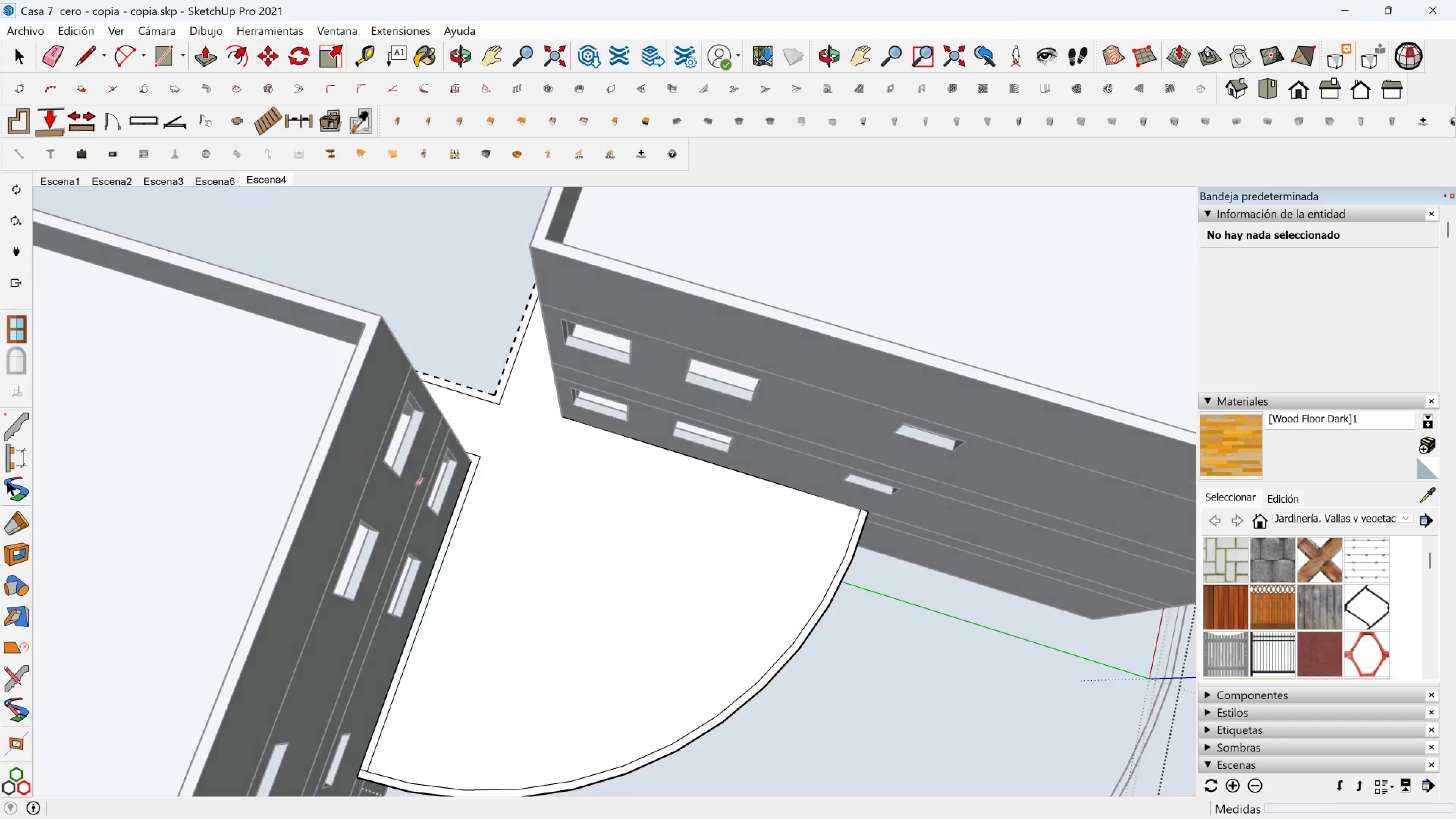 
scroll: coordinate [438, 513], scroll_direction: up, amount: 3.0
 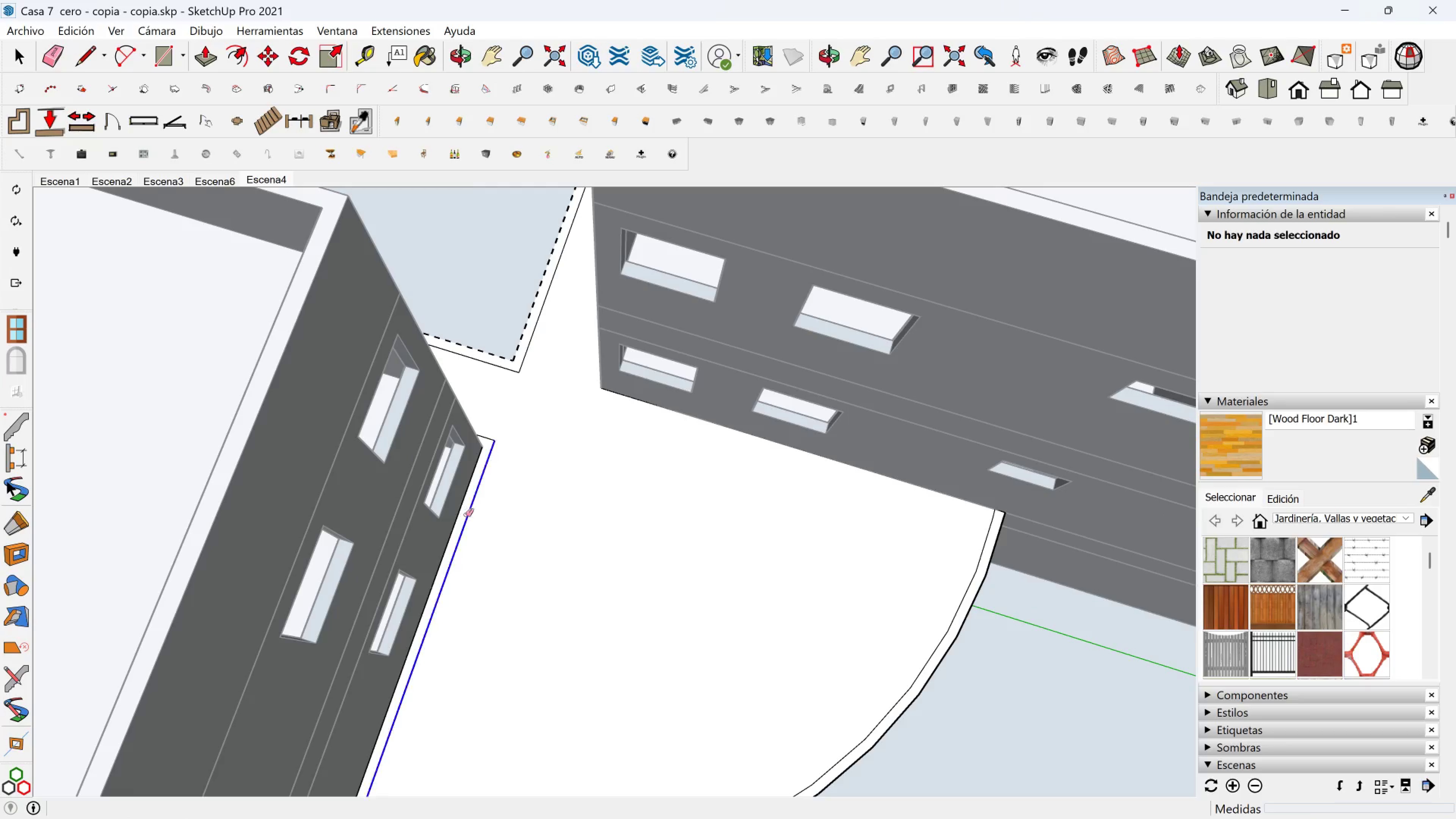 
left_click([466, 515])
 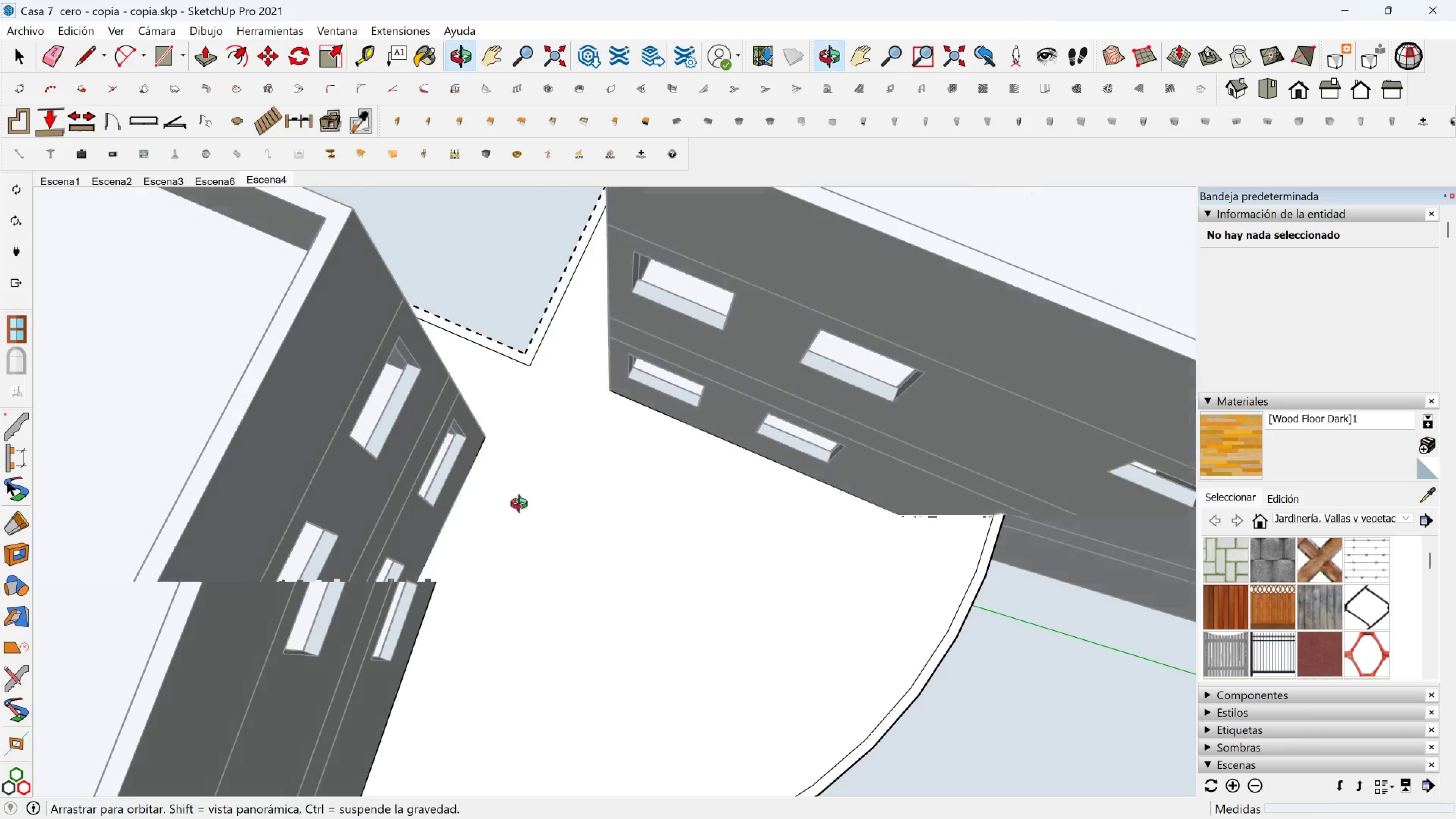 
hold_key(key=ShiftLeft, duration=0.32)
 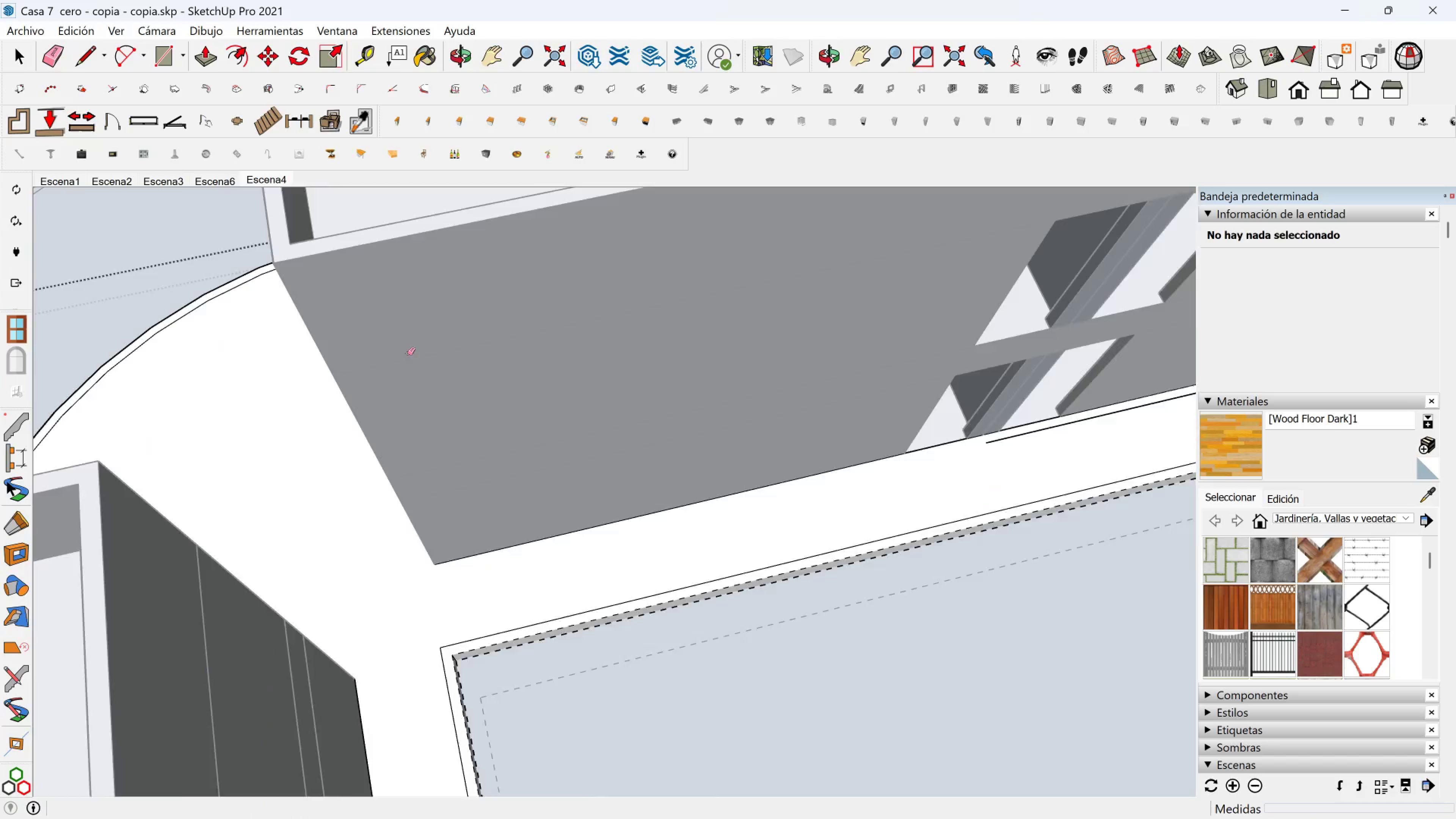 
hold_key(key=ShiftLeft, duration=0.87)
 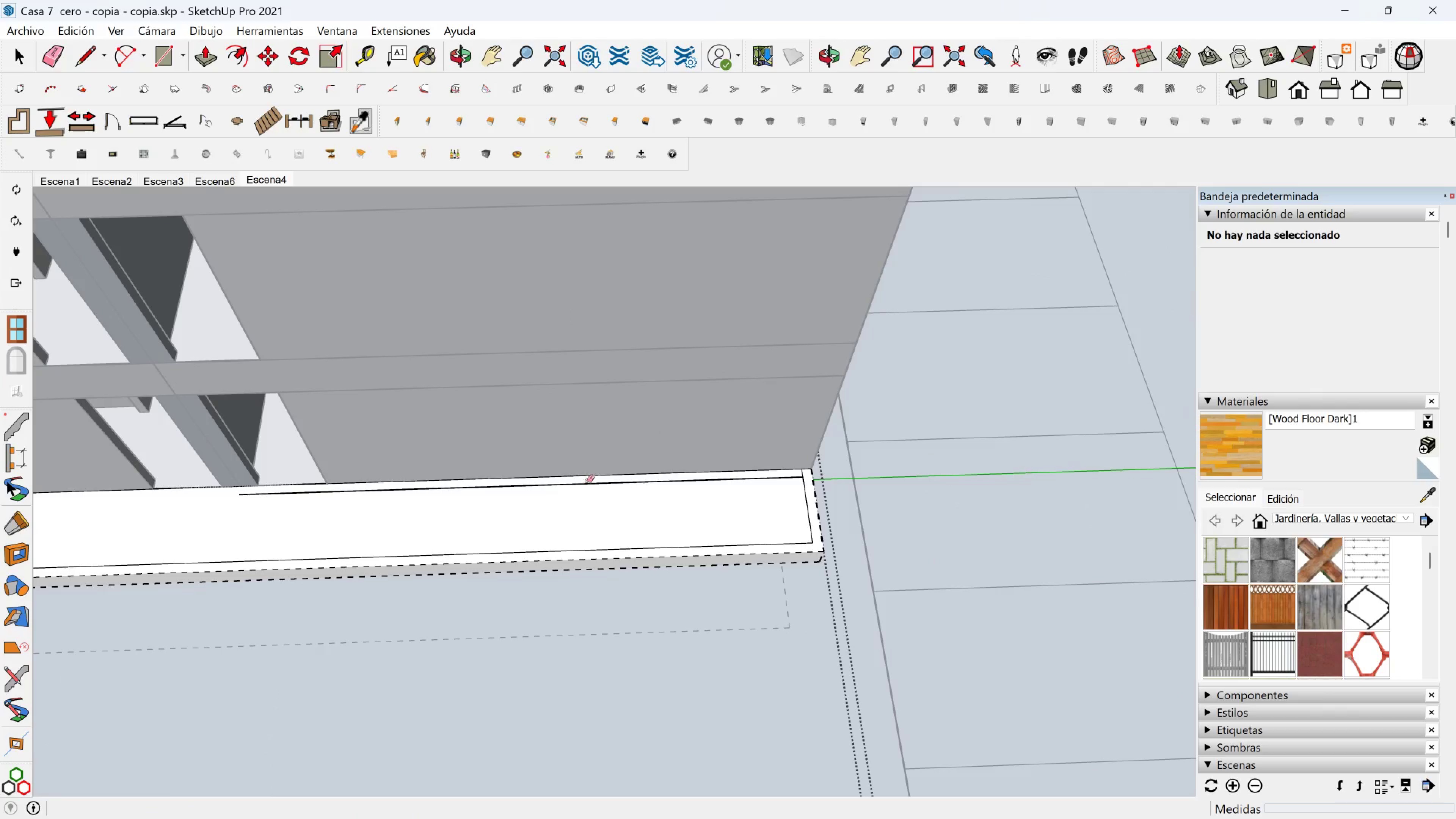 
left_click([587, 481])
 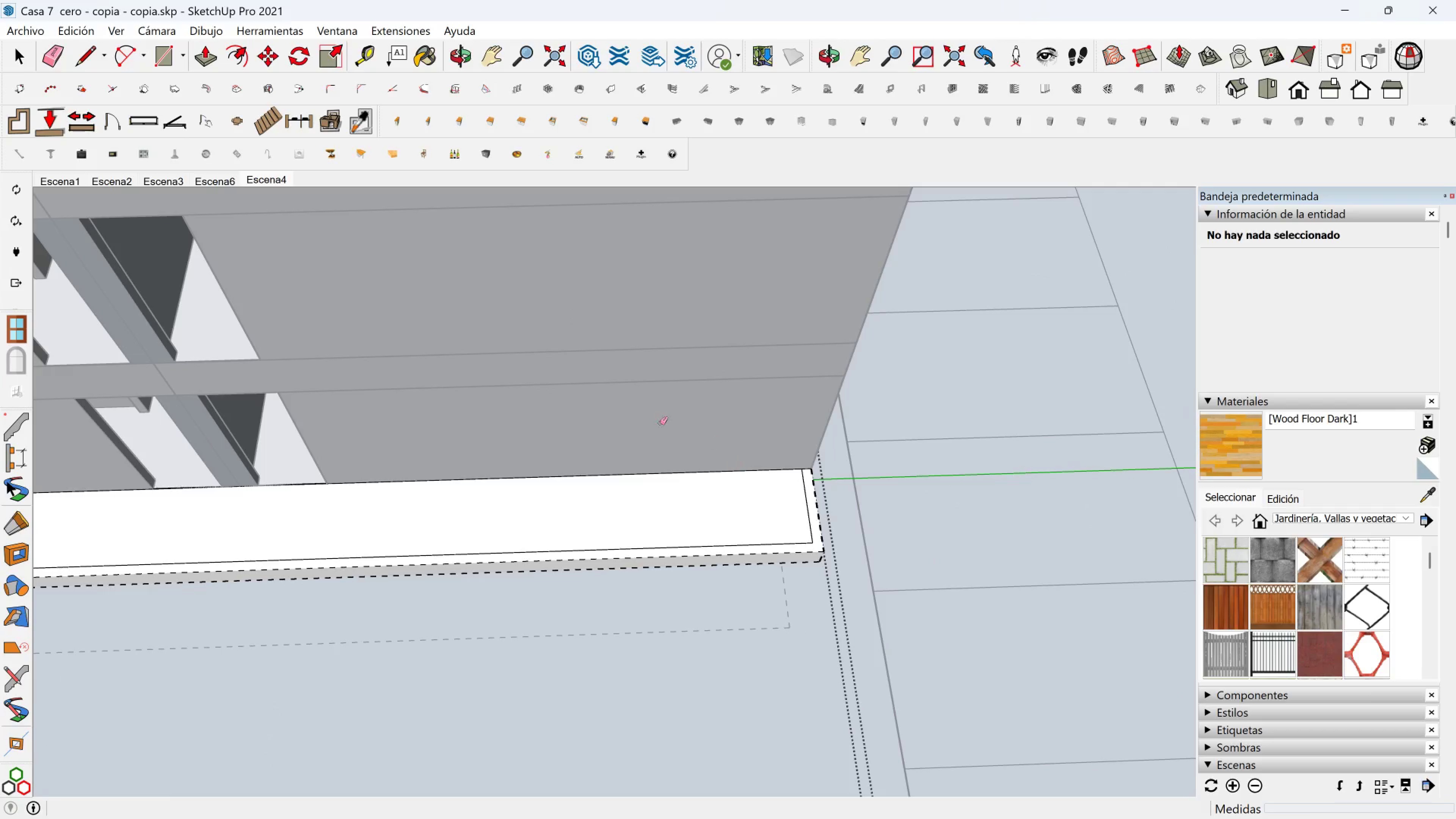 
scroll: coordinate [693, 409], scroll_direction: down, amount: 11.0
 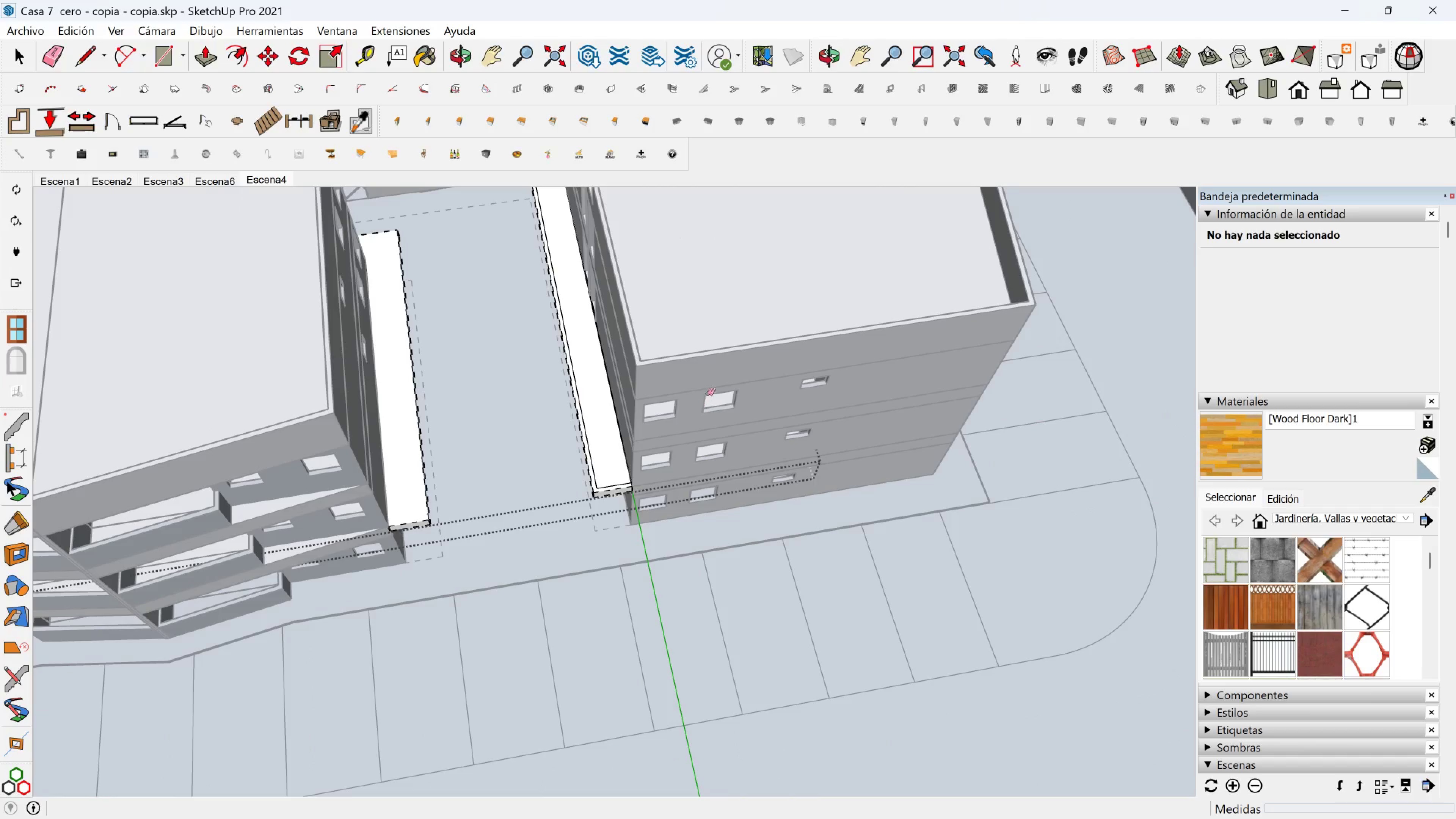 
key(Shift+ShiftLeft)
 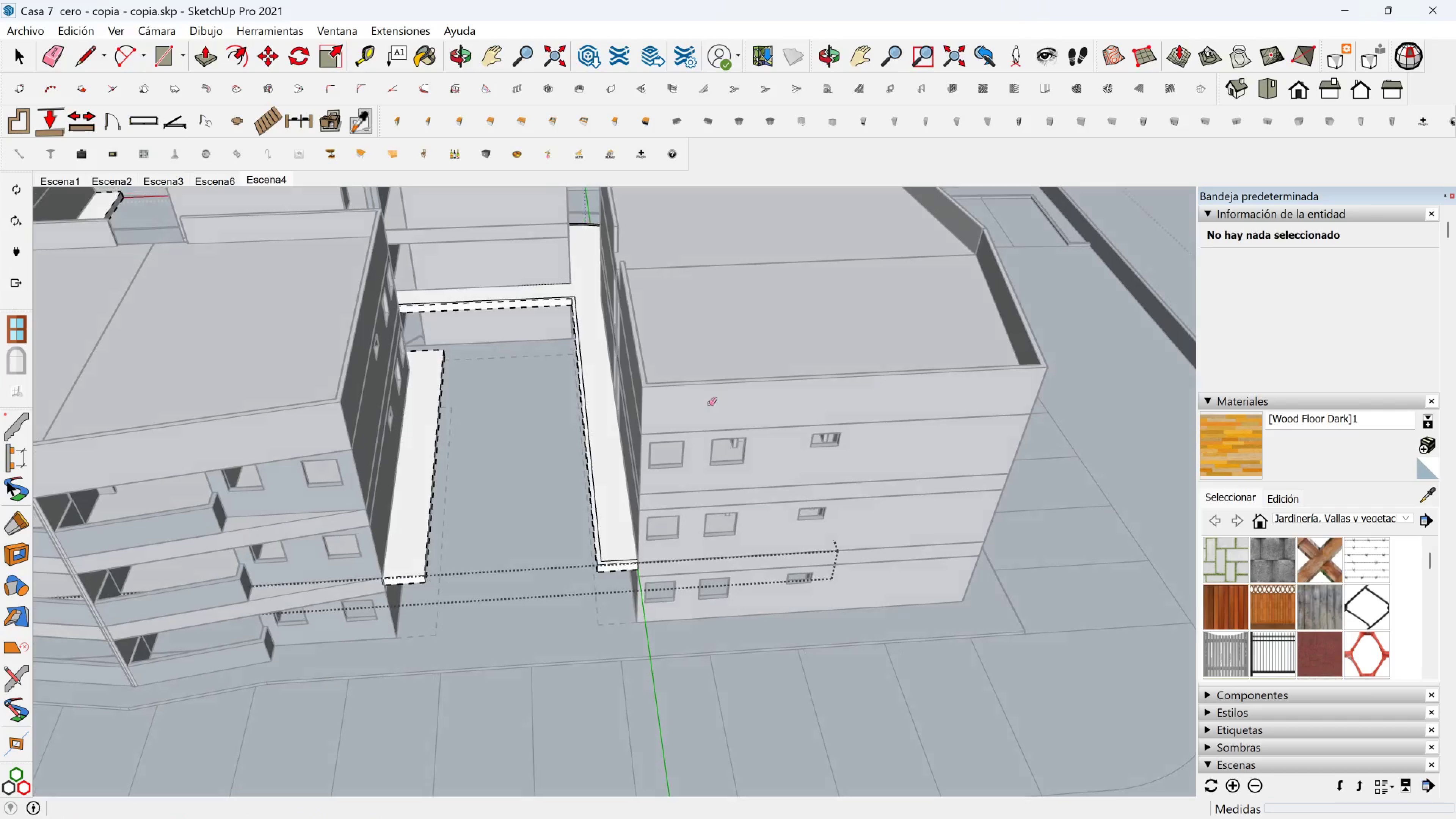 
scroll: coordinate [679, 435], scroll_direction: down, amount: 6.0
 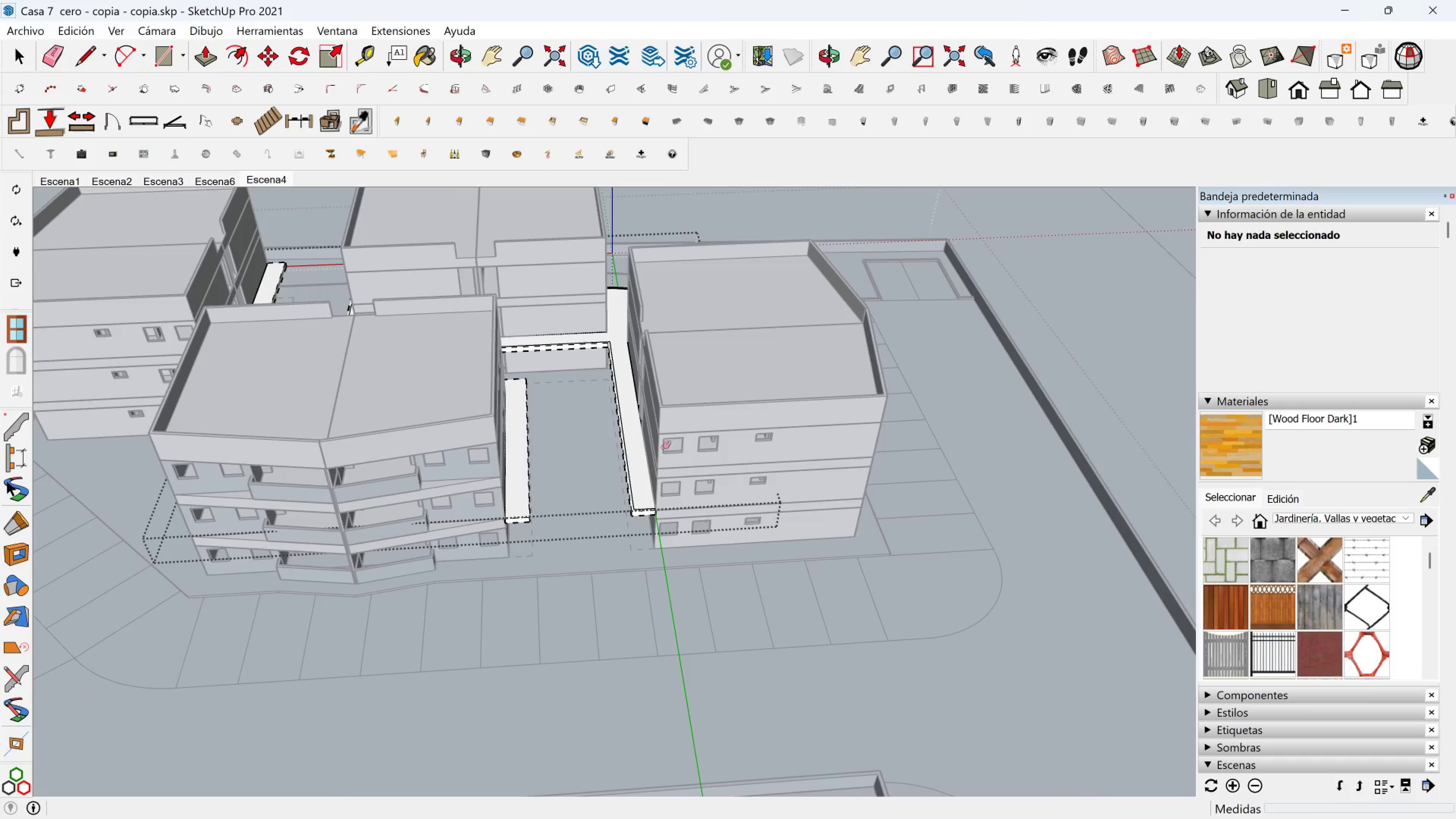 
hold_key(key=ShiftLeft, duration=0.41)
 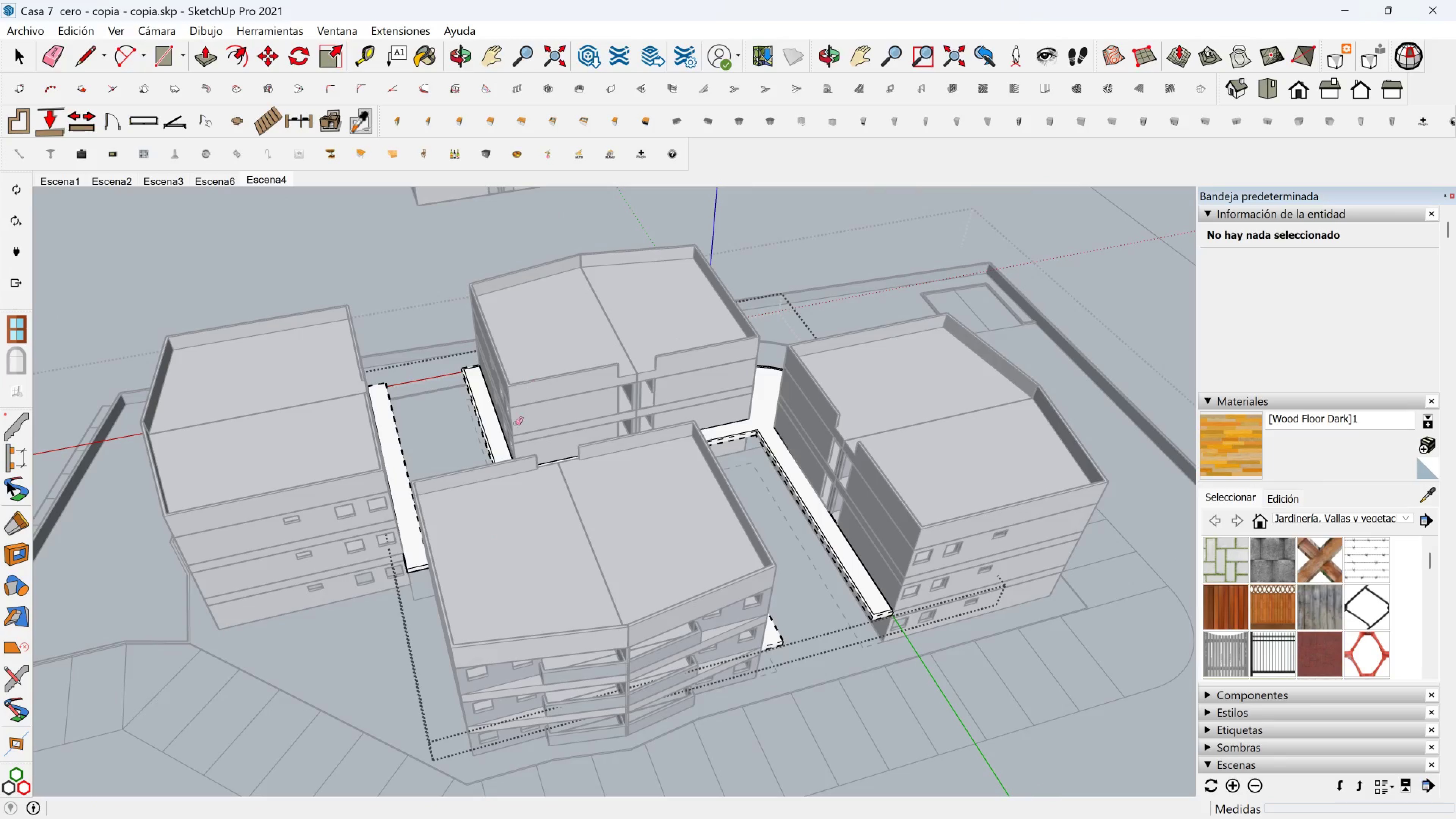 
wait(5.05)
 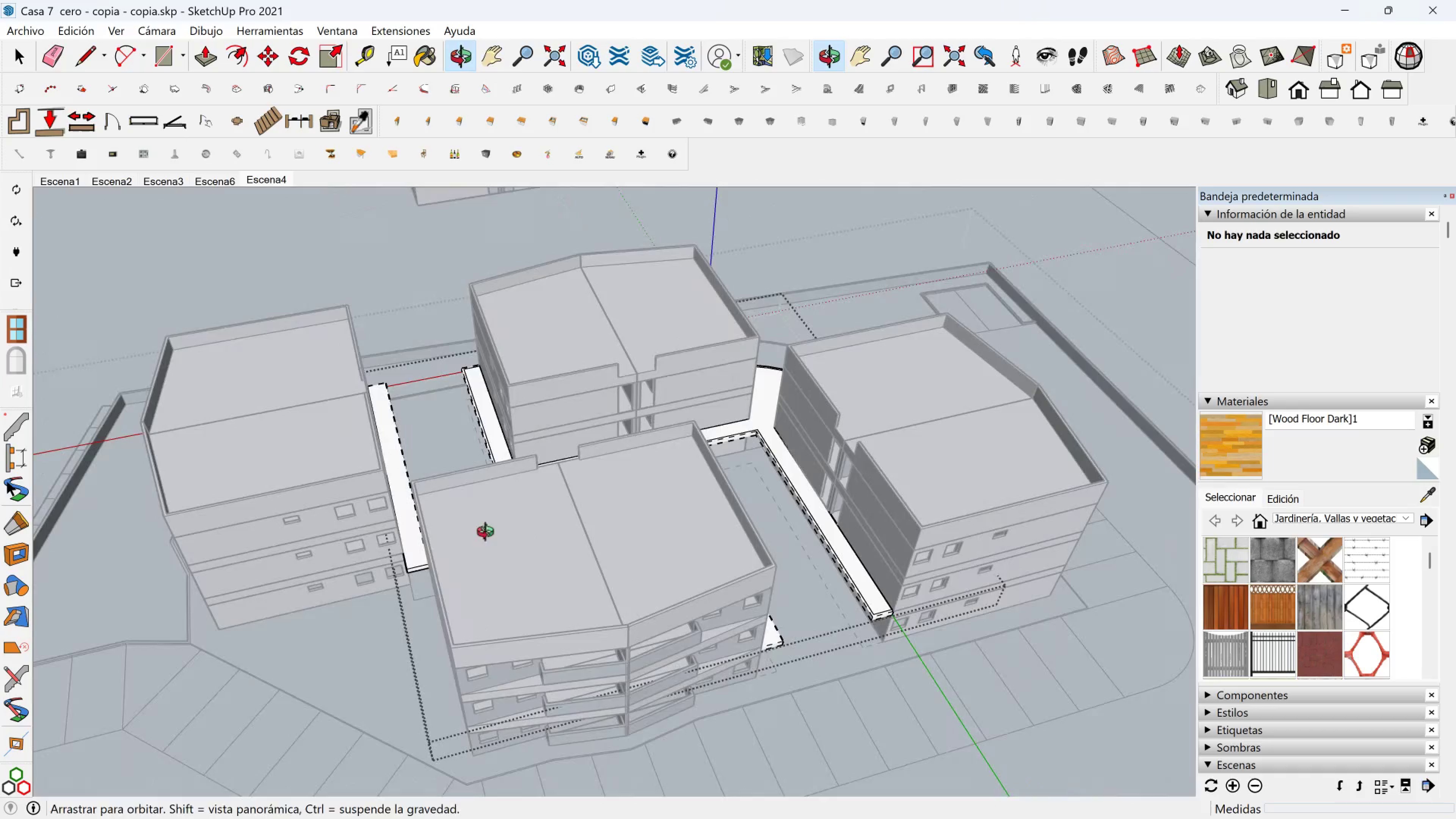 
key(Shift+ShiftLeft)
 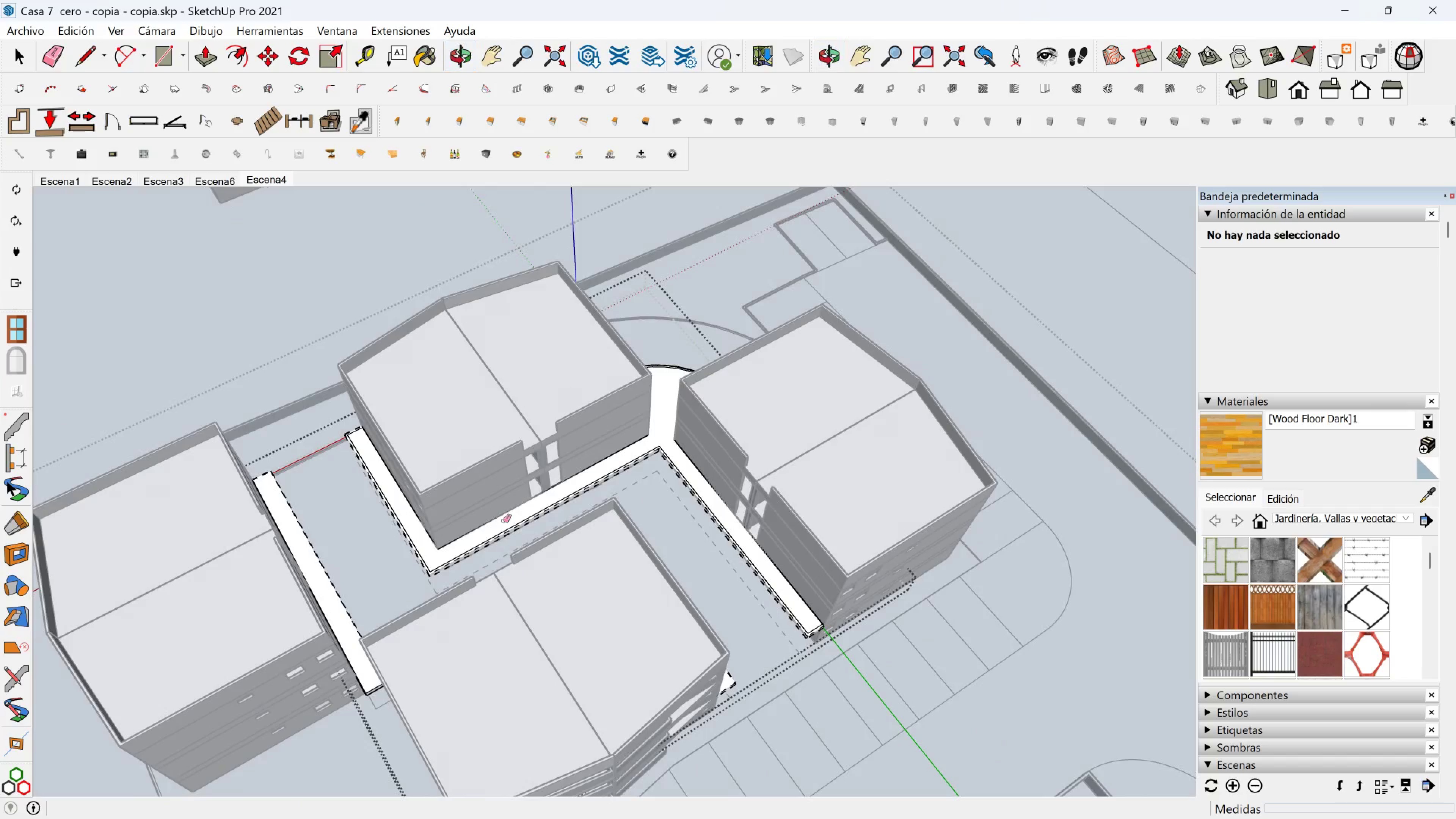 
key(Shift+ShiftLeft)
 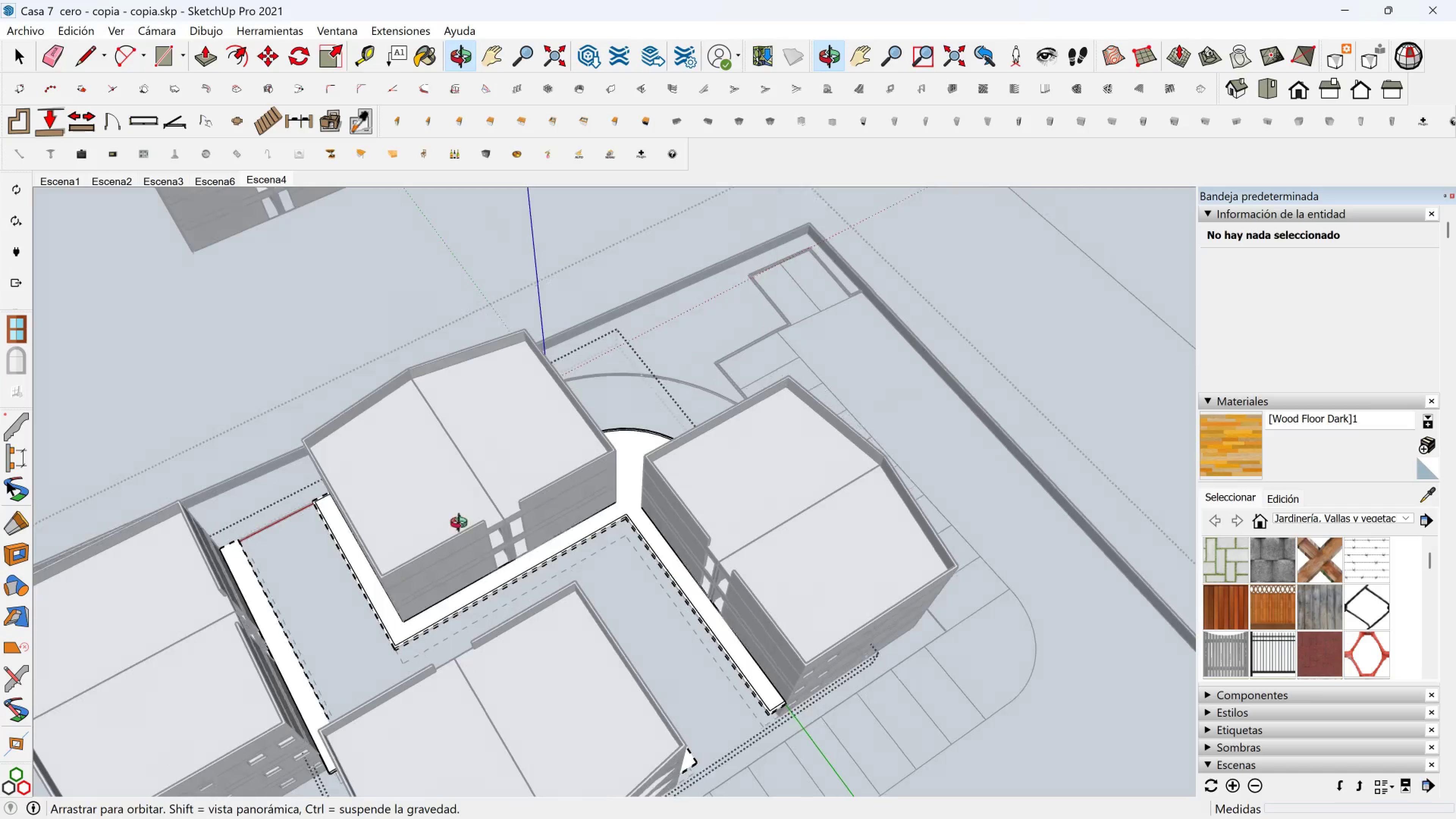 
hold_key(key=ShiftLeft, duration=1.1)
 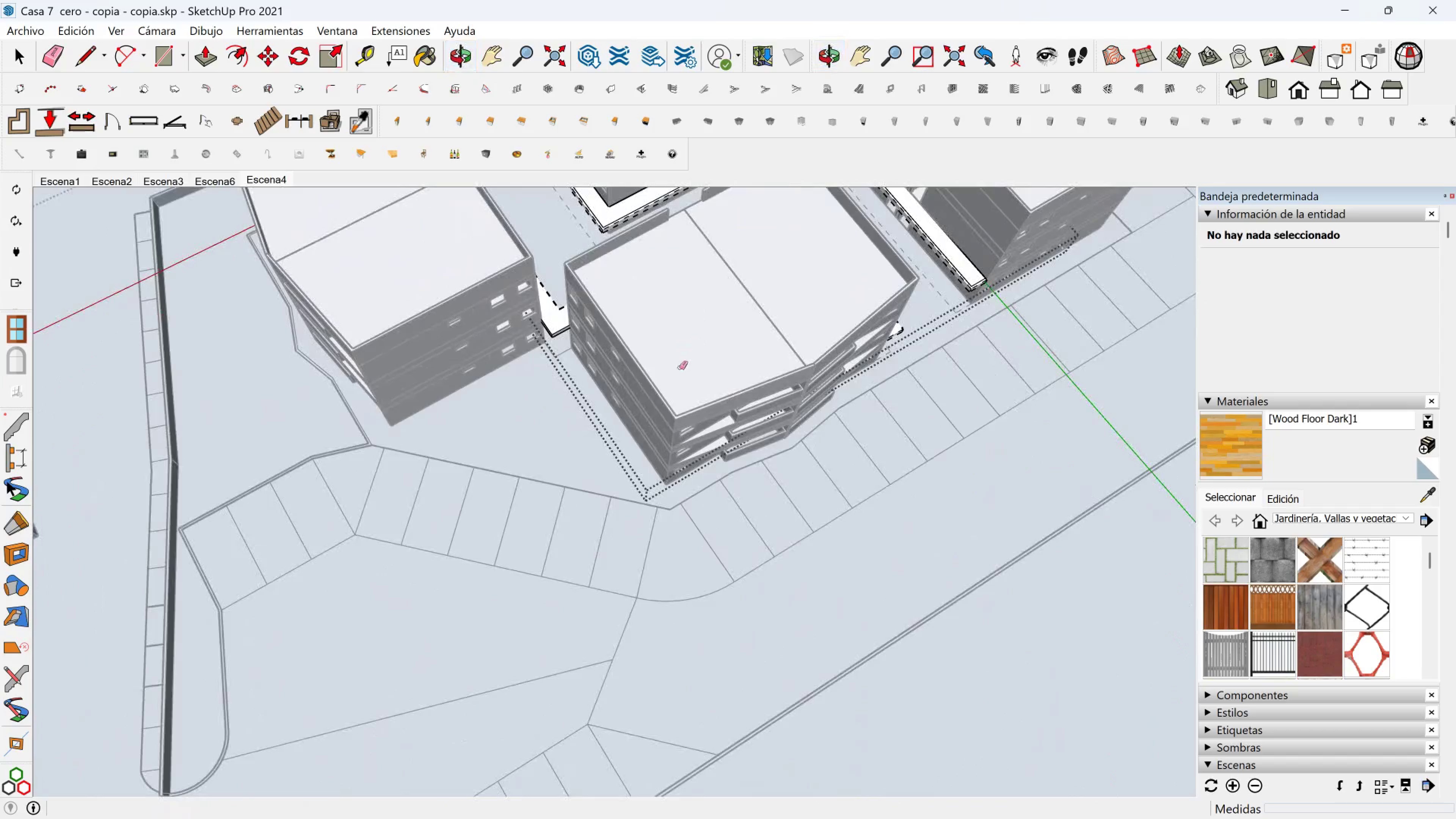 
scroll: coordinate [656, 383], scroll_direction: down, amount: 4.0
 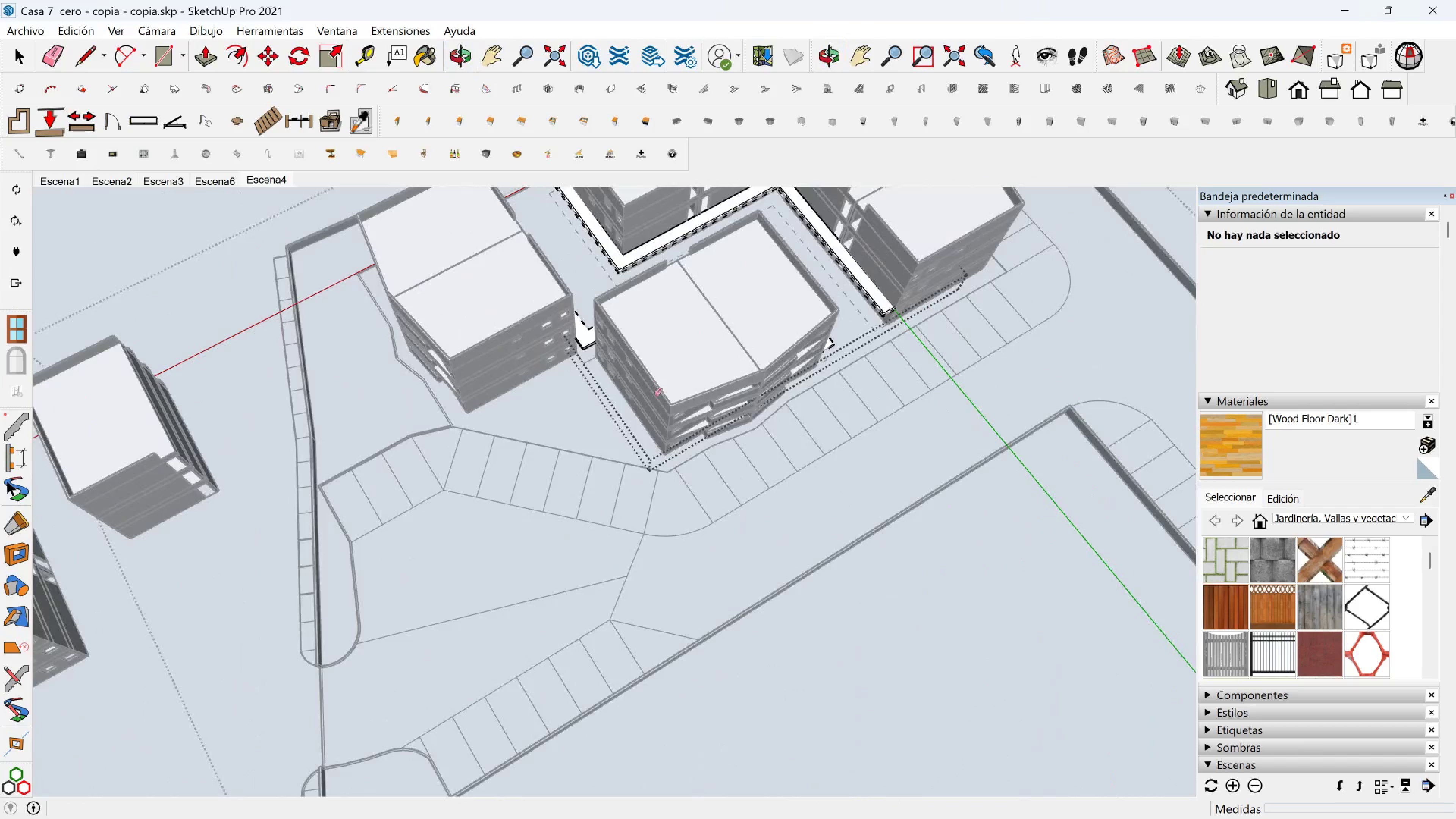 
hold_key(key=ShiftLeft, duration=0.38)
 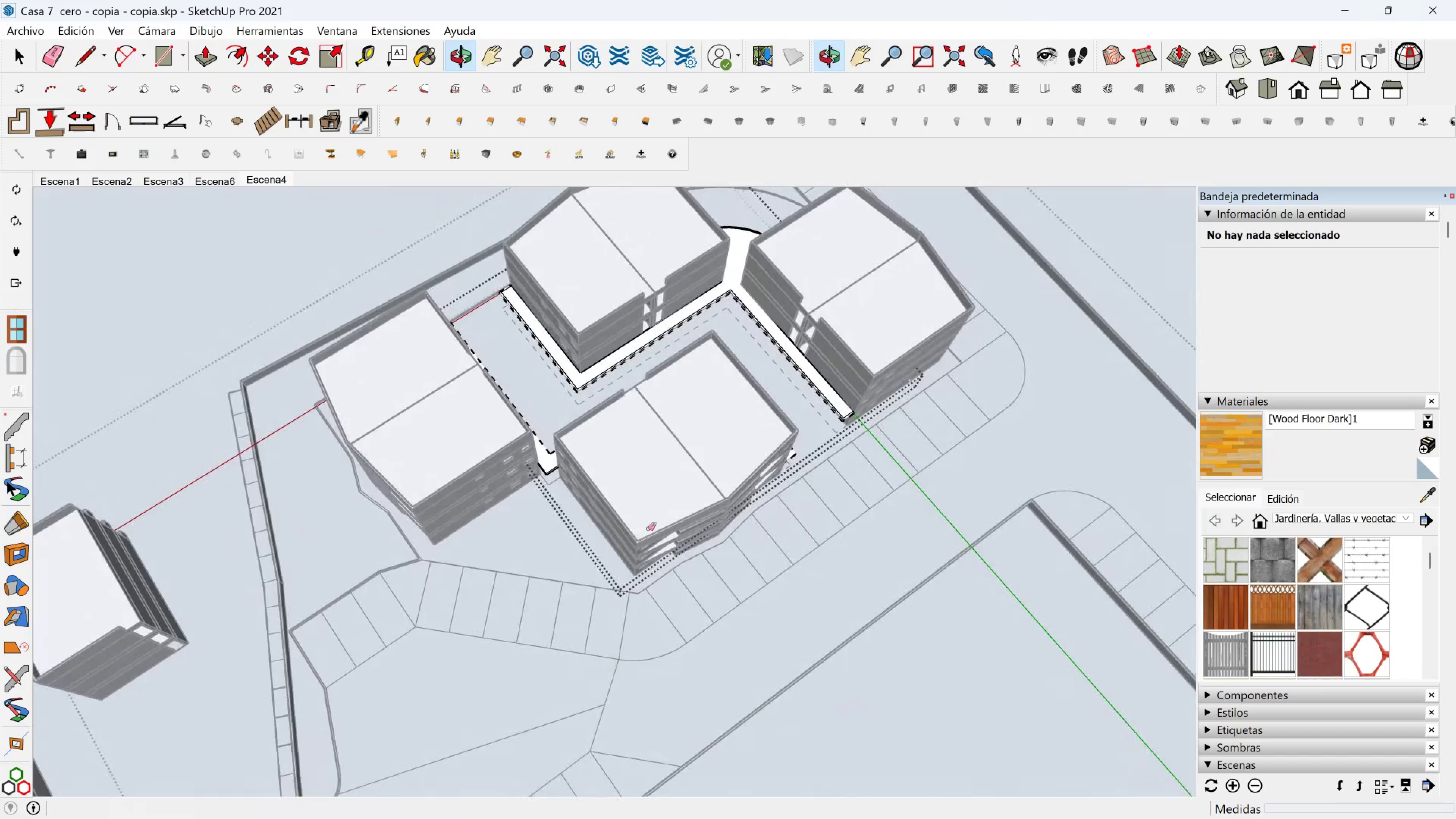 
key(Shift+ShiftLeft)
 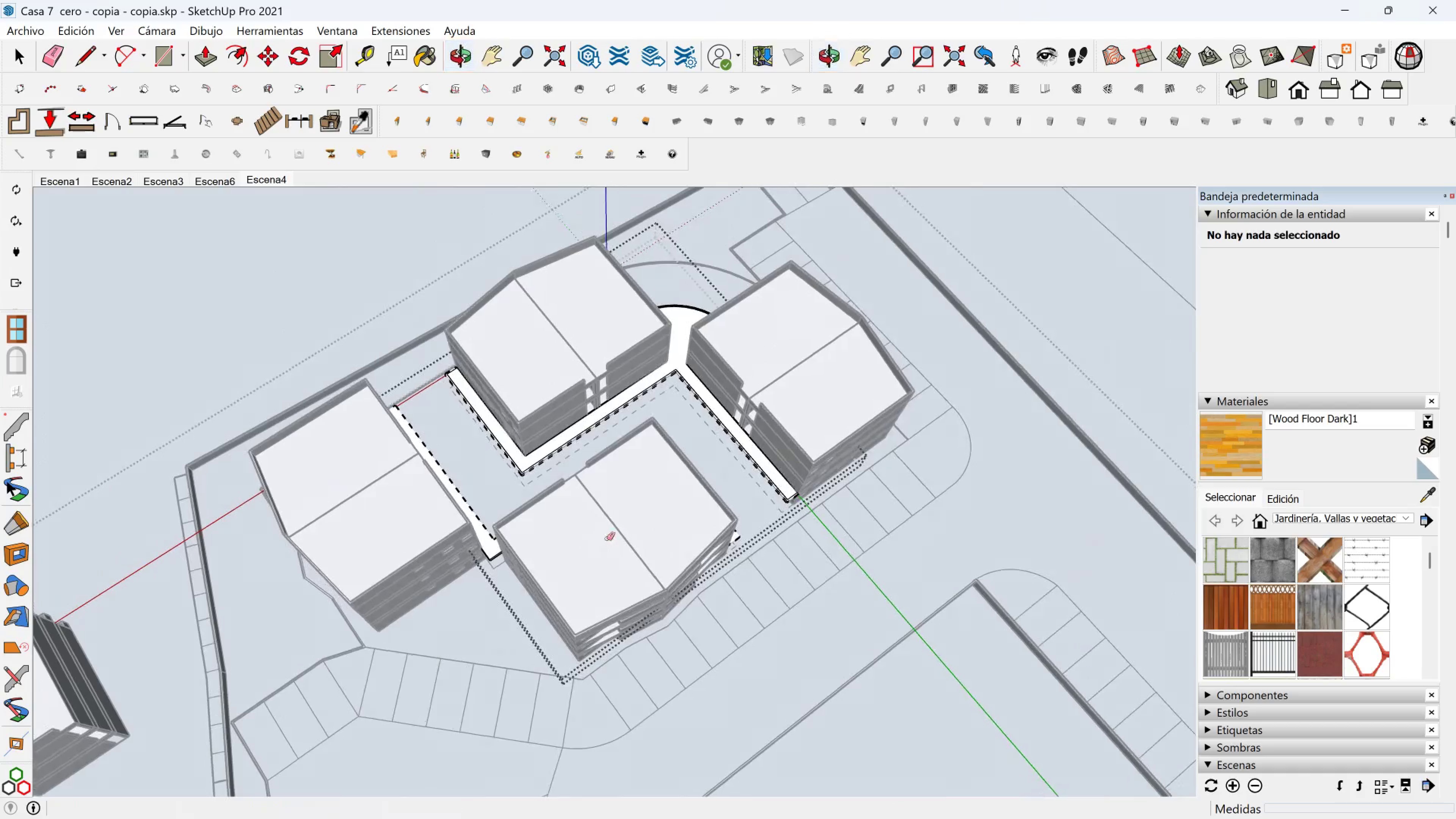 
scroll: coordinate [516, 529], scroll_direction: up, amount: 6.0
 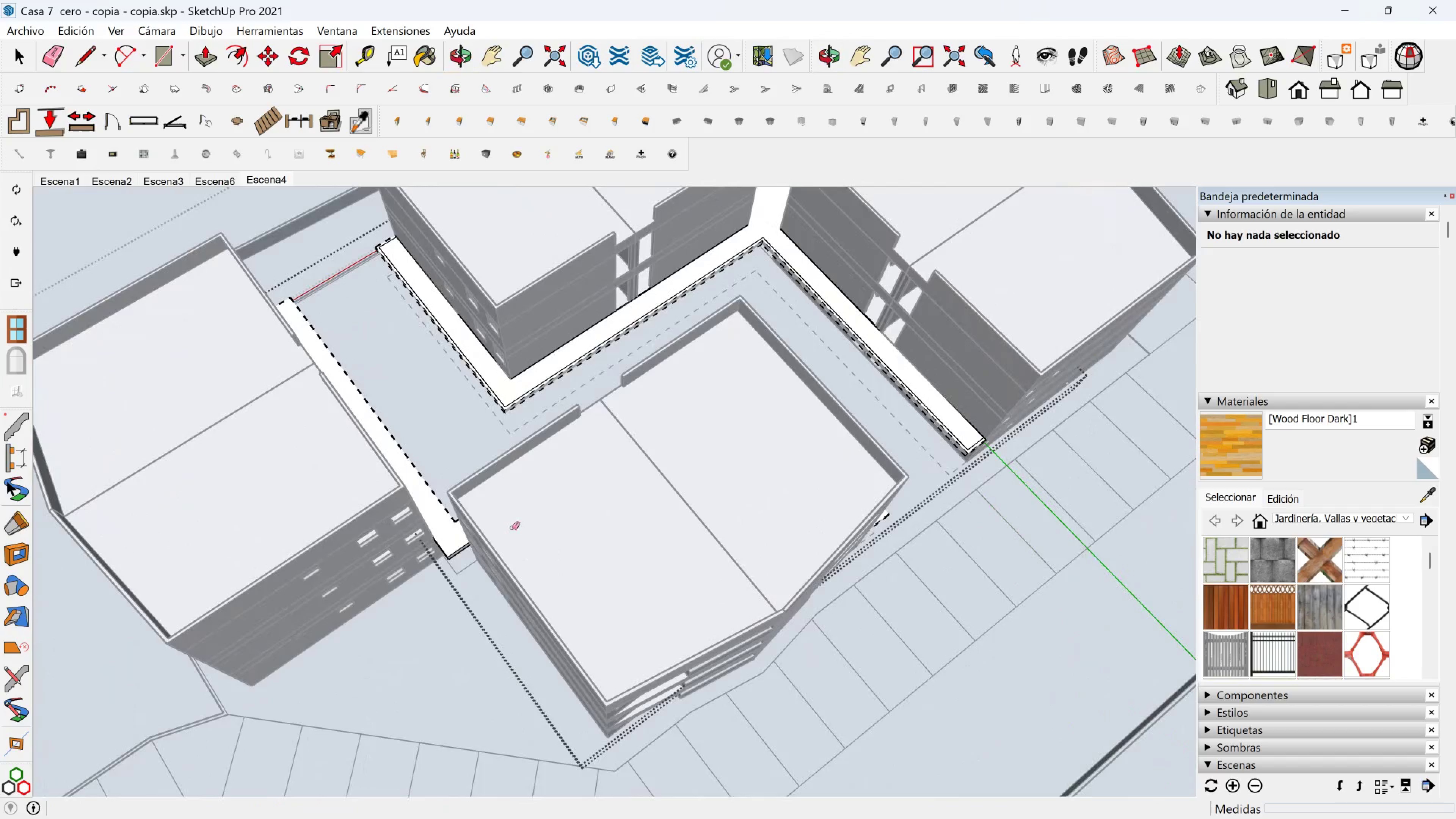 
key(Shift+ShiftLeft)
 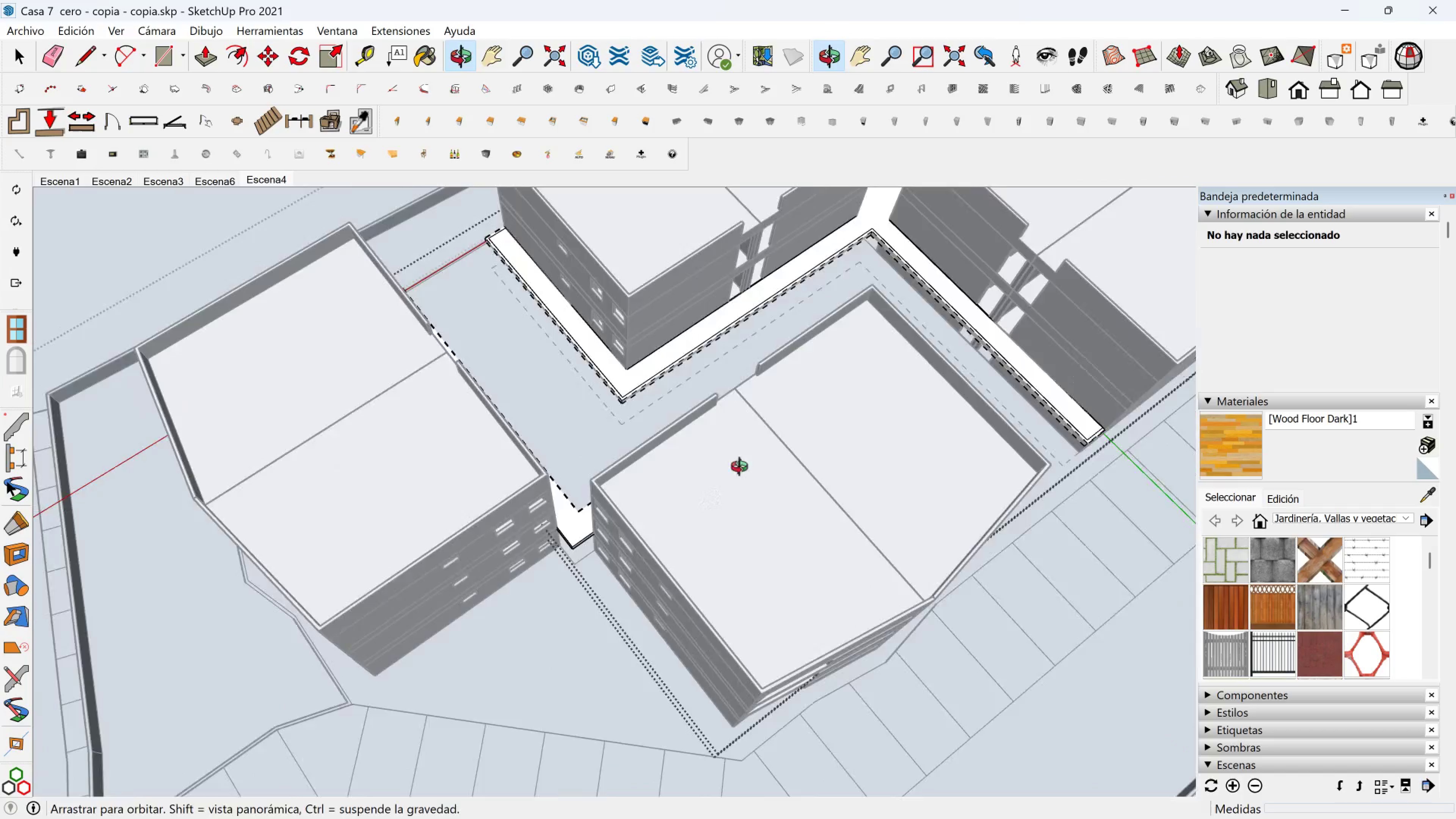 
scroll: coordinate [589, 529], scroll_direction: up, amount: 11.0
 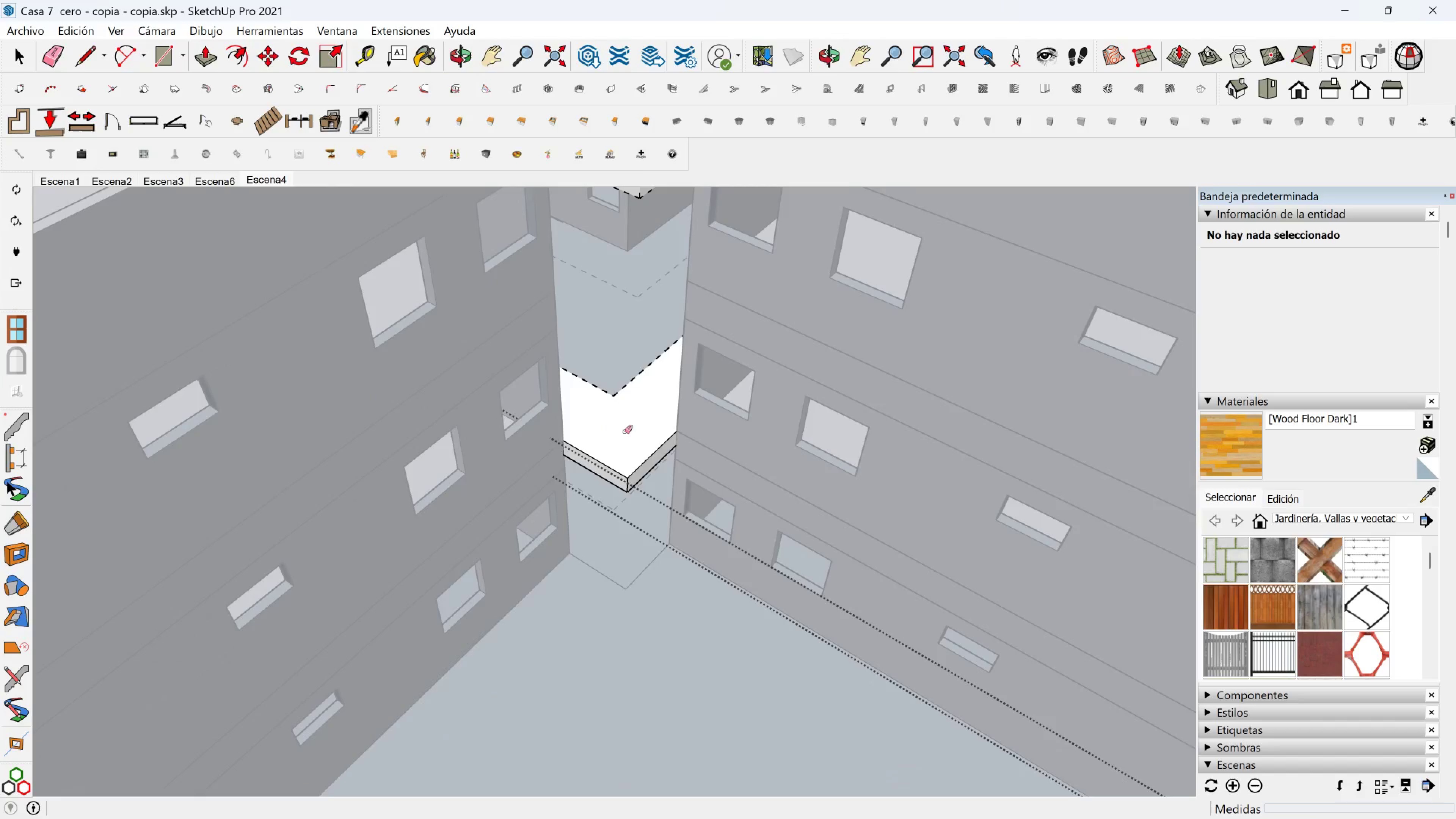 
key(Space)
 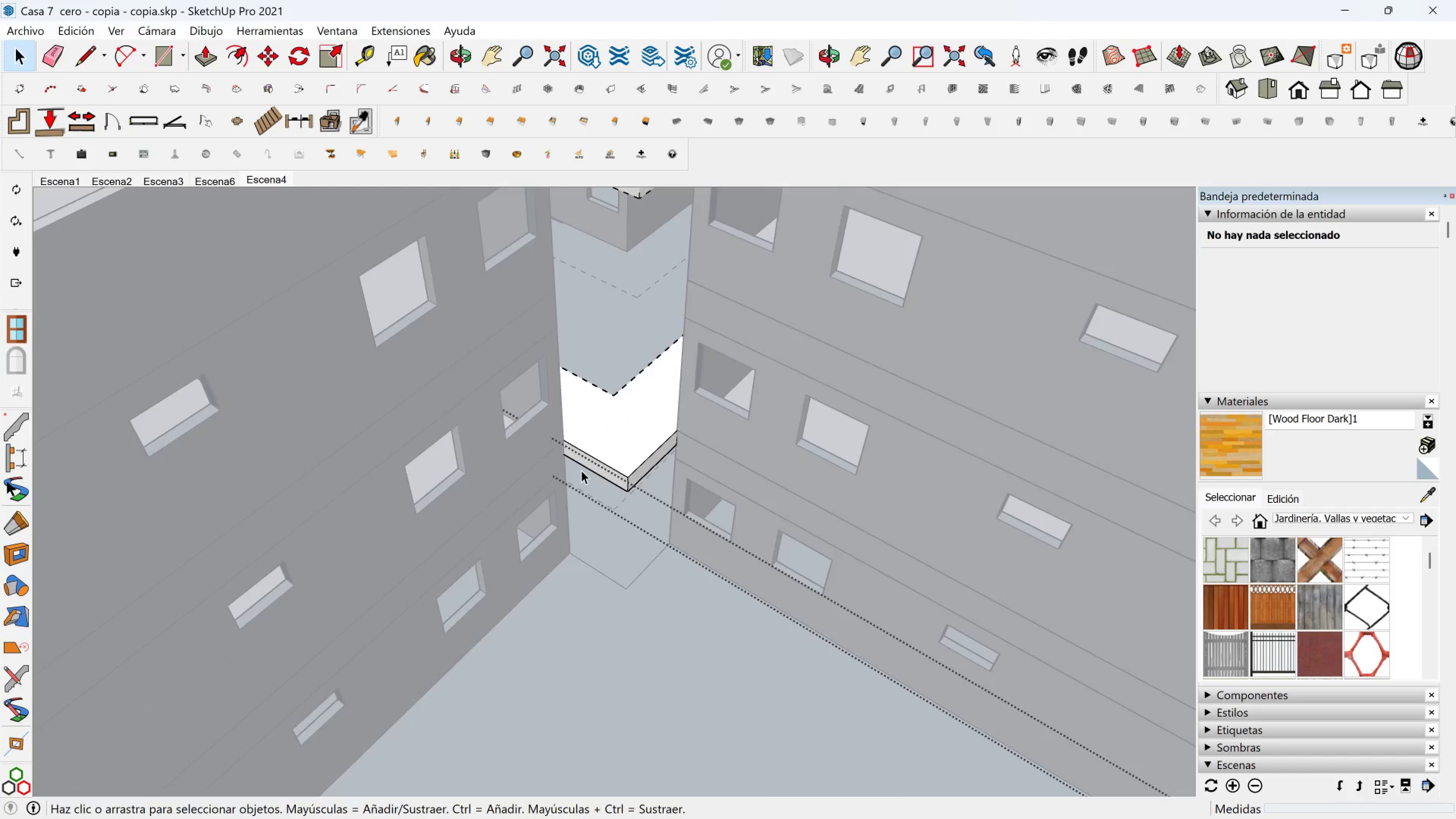 
scroll: coordinate [580, 472], scroll_direction: up, amount: 3.0
 